 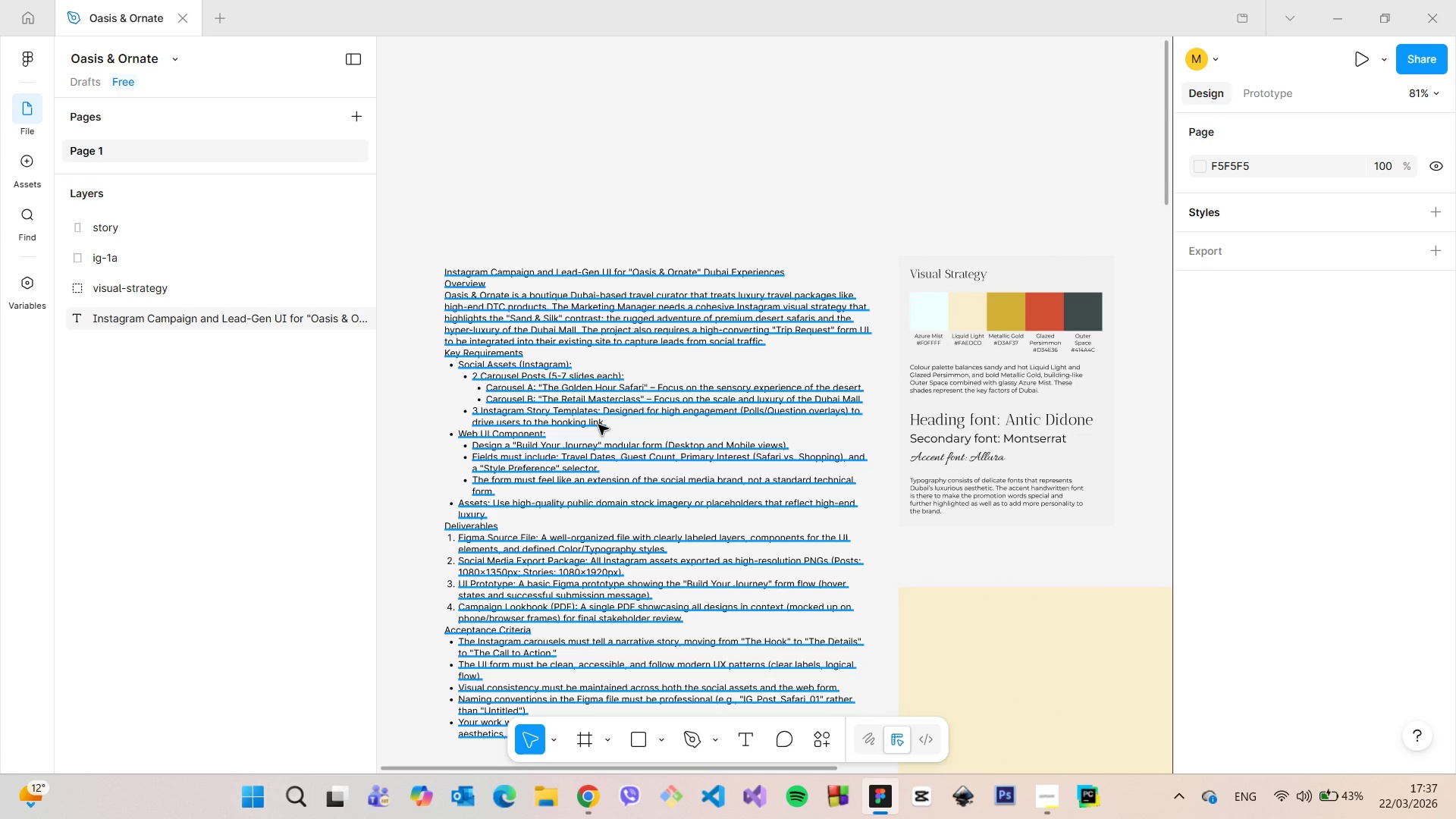 
scroll: coordinate [702, 644], scroll_direction: none, amount: 0.0
 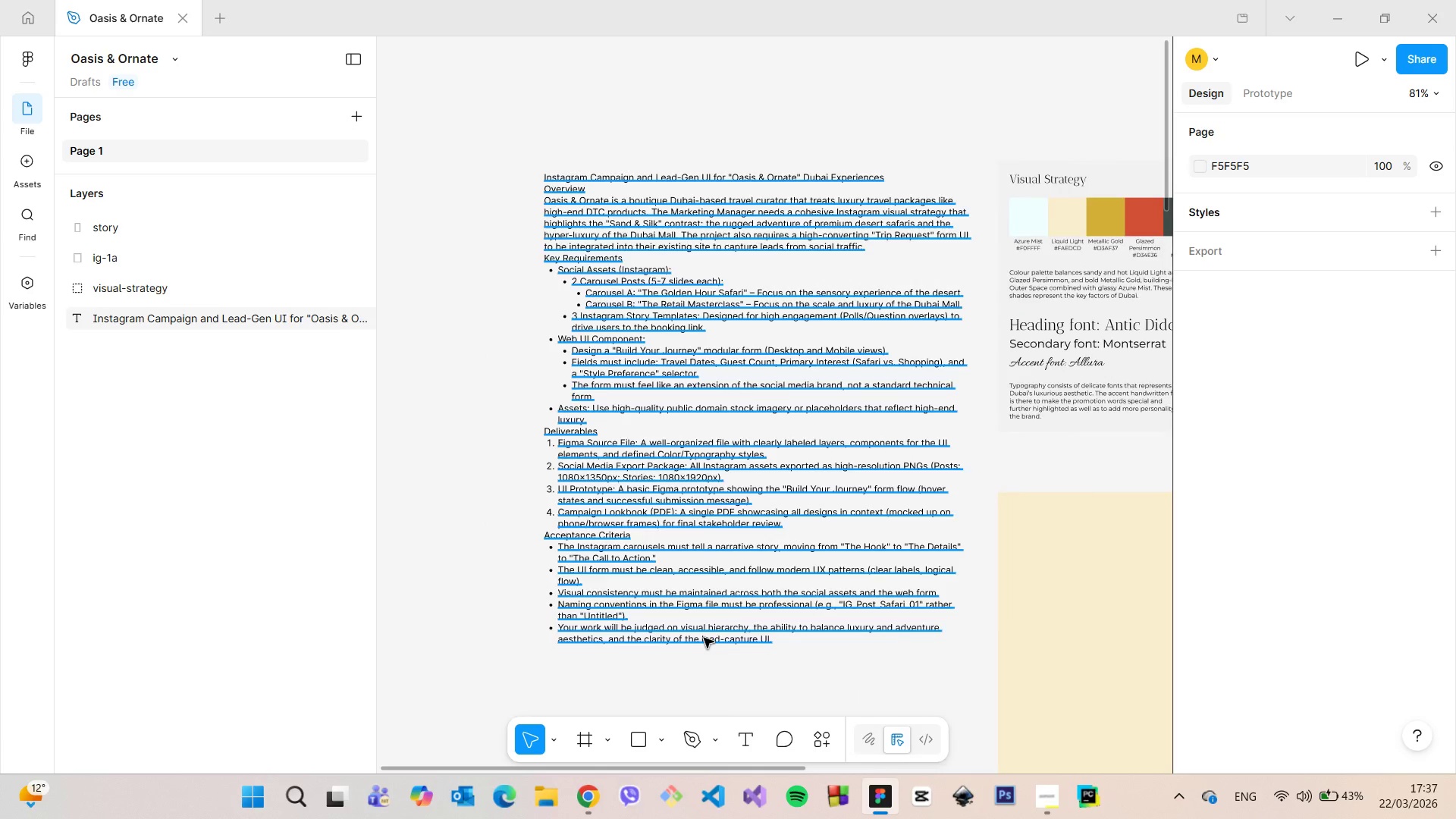 
scroll: coordinate [704, 638], scroll_direction: up, amount: 5.0
 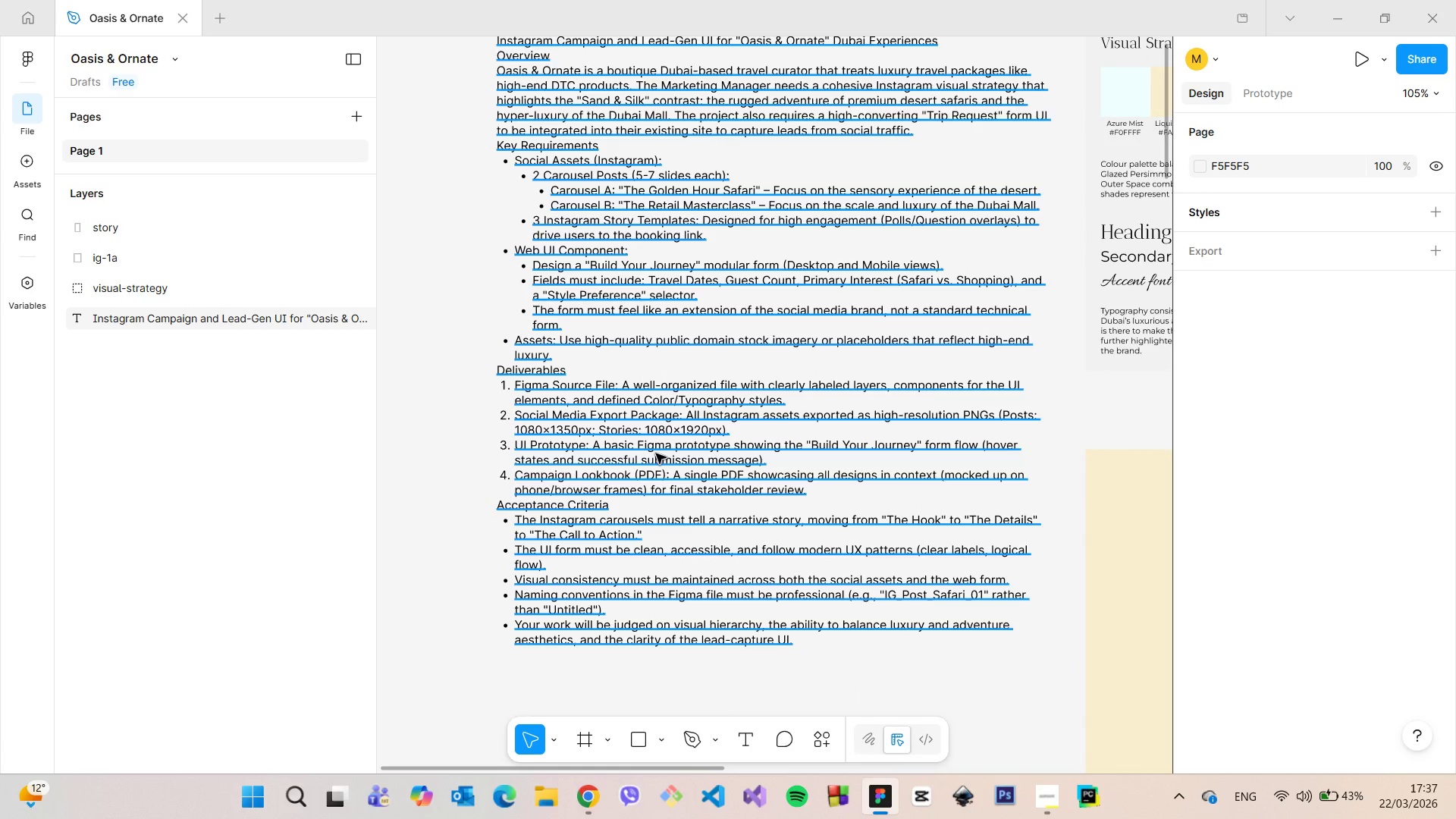 
wait(5.08)
 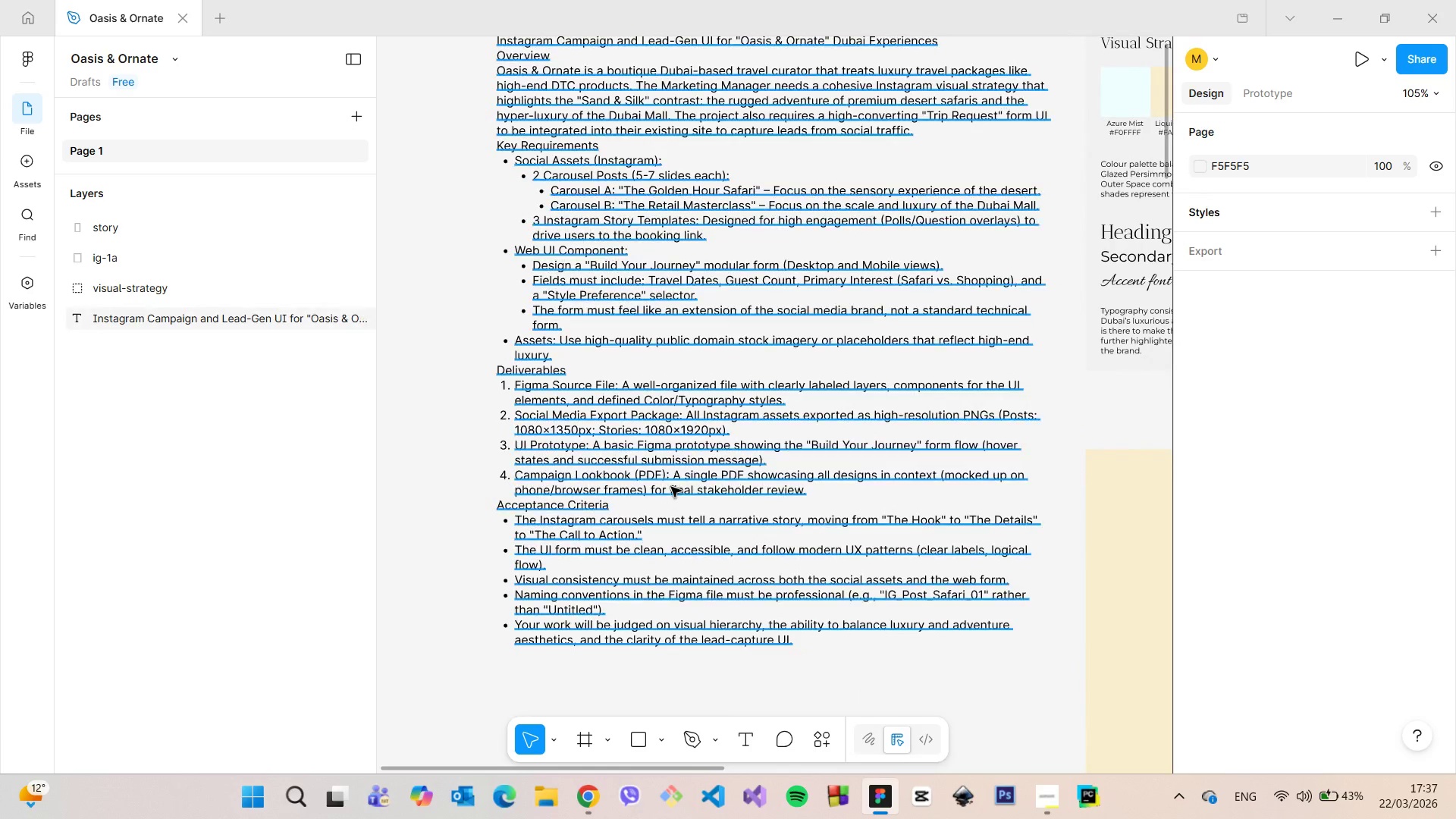 
scroll: coordinate [656, 461], scroll_direction: down, amount: 18.0
 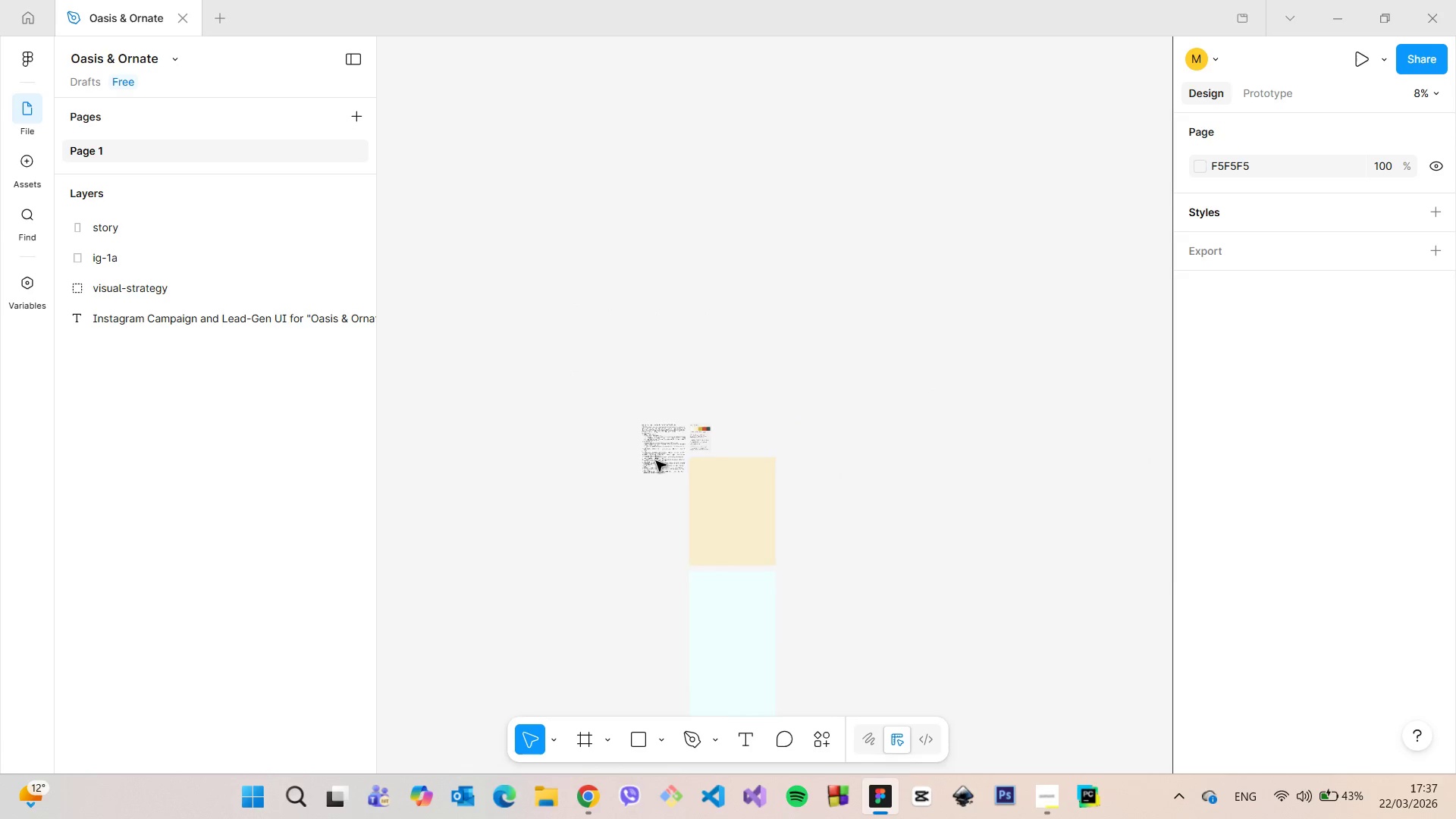 
scroll: coordinate [656, 461], scroll_direction: up, amount: 13.0
 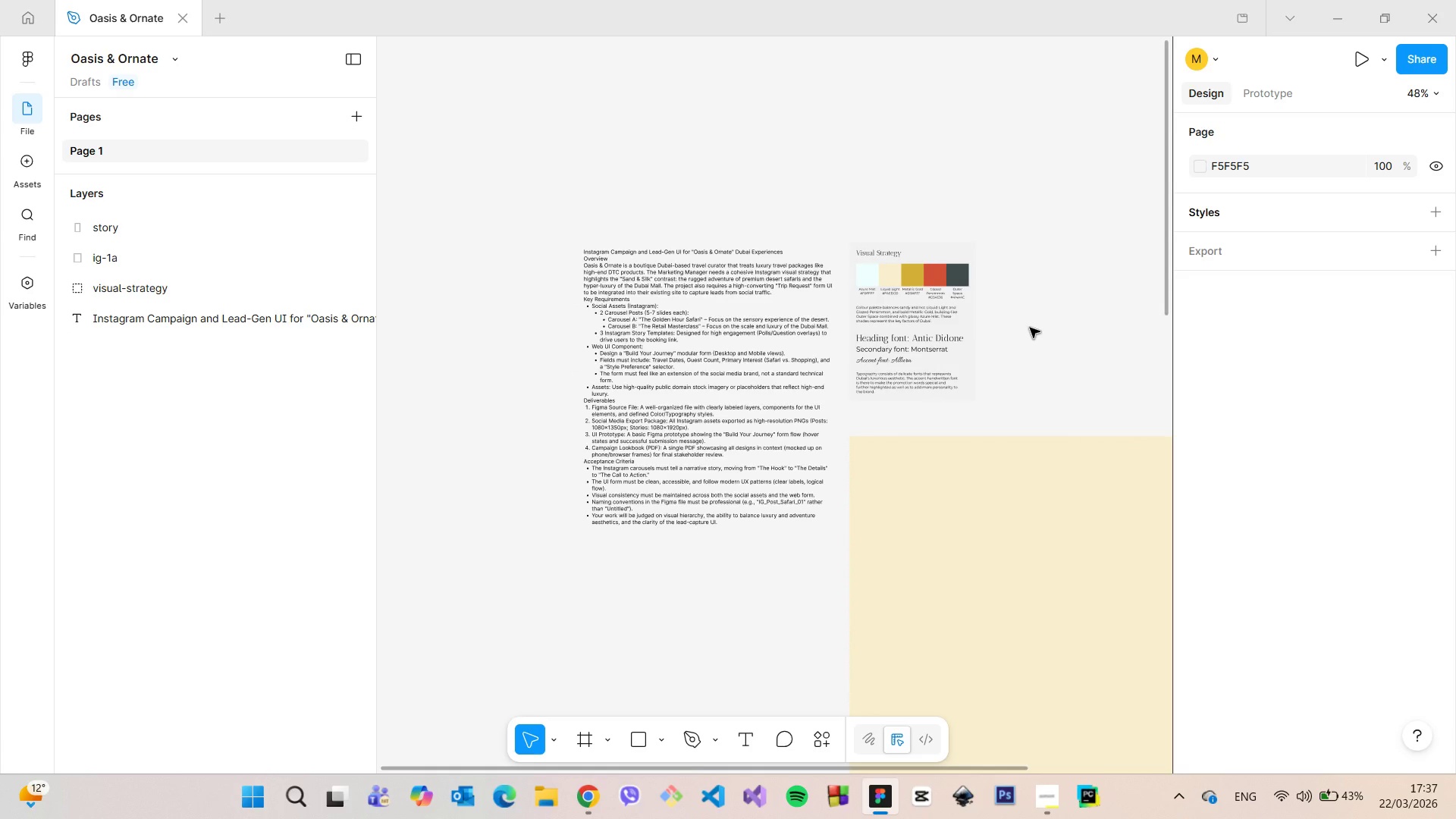 
scroll: coordinate [1029, 331], scroll_direction: down, amount: 9.0
 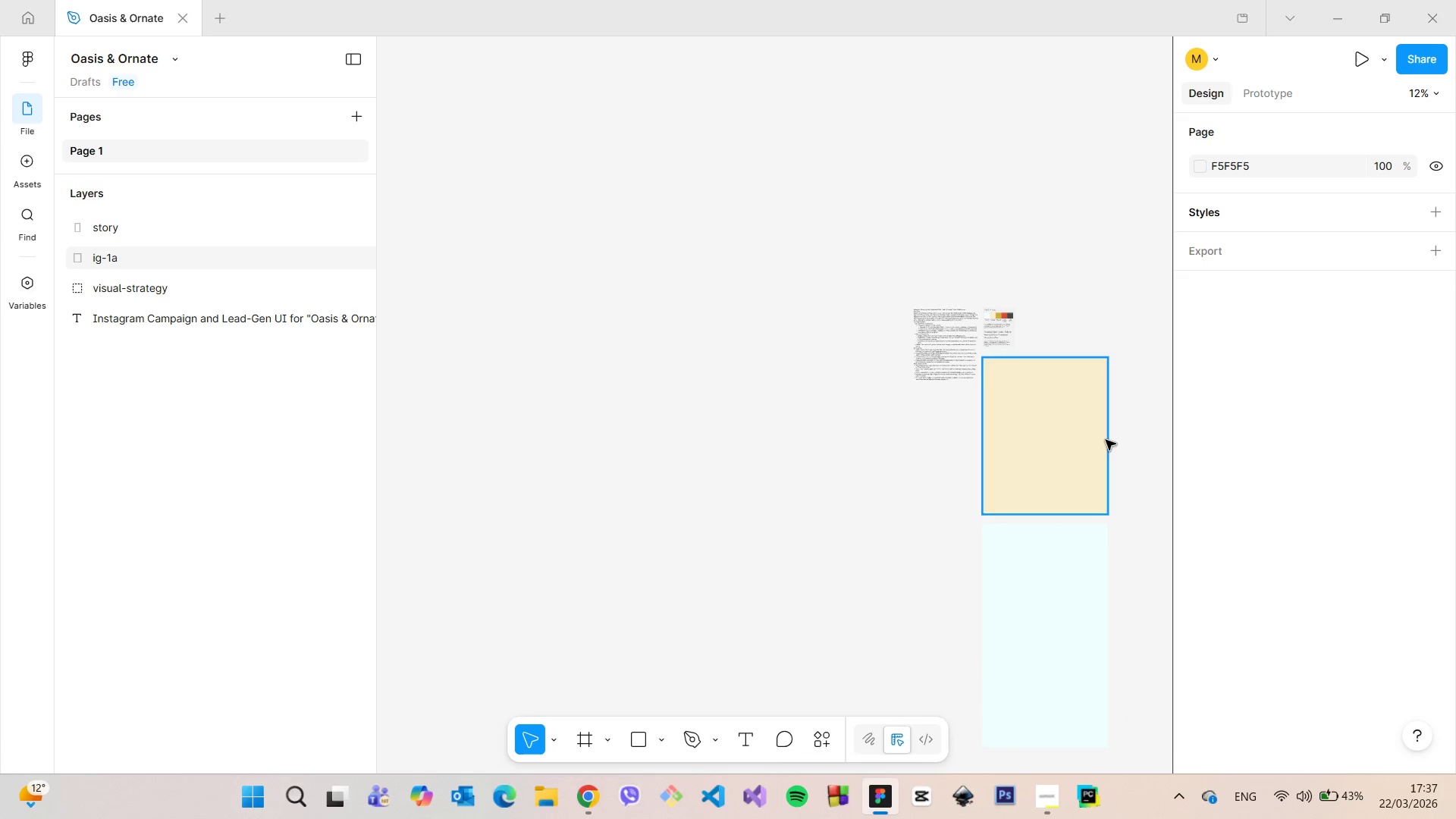 
scroll: coordinate [1126, 469], scroll_direction: up, amount: 10.0
 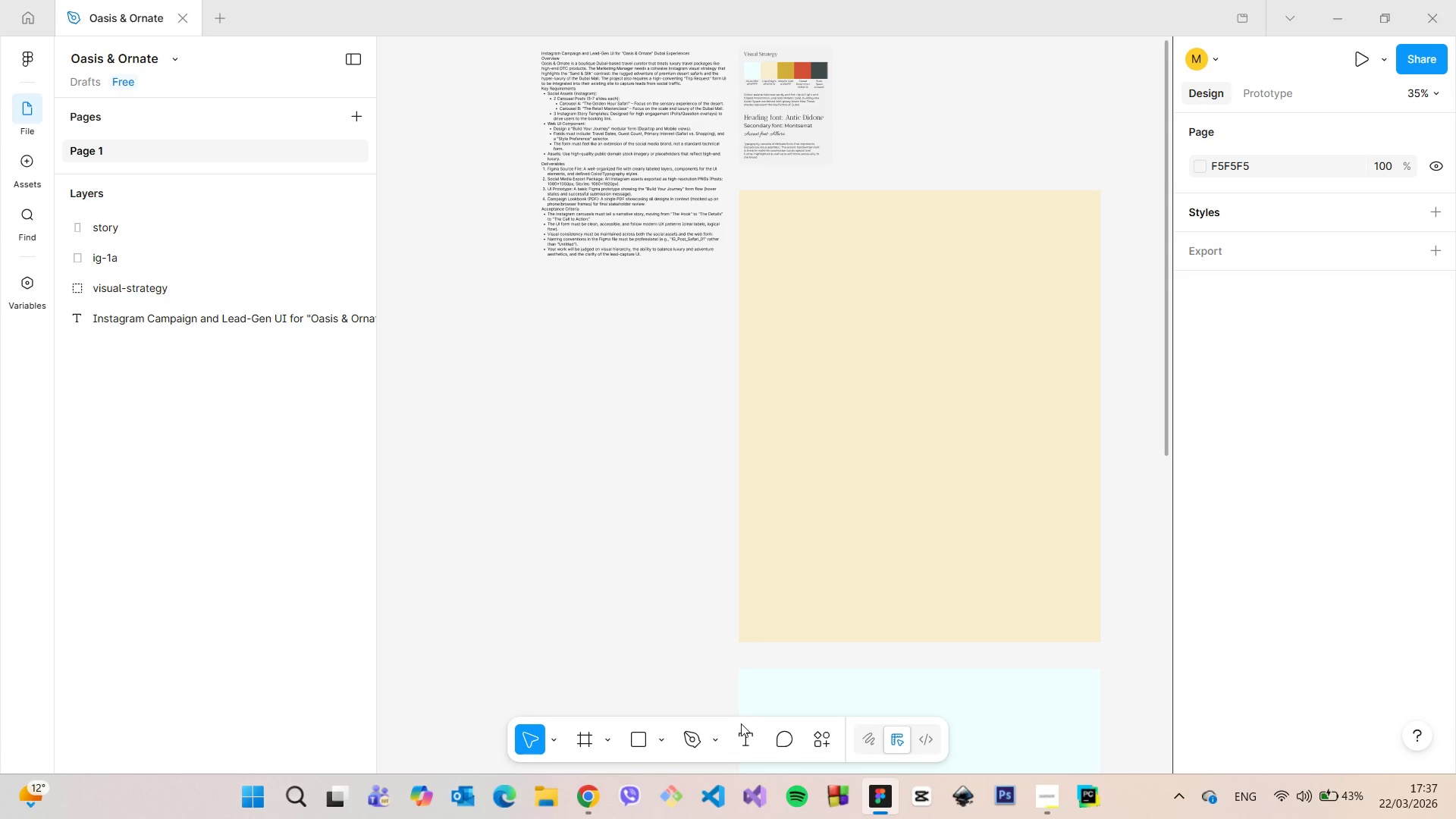 
left_click([747, 728])
 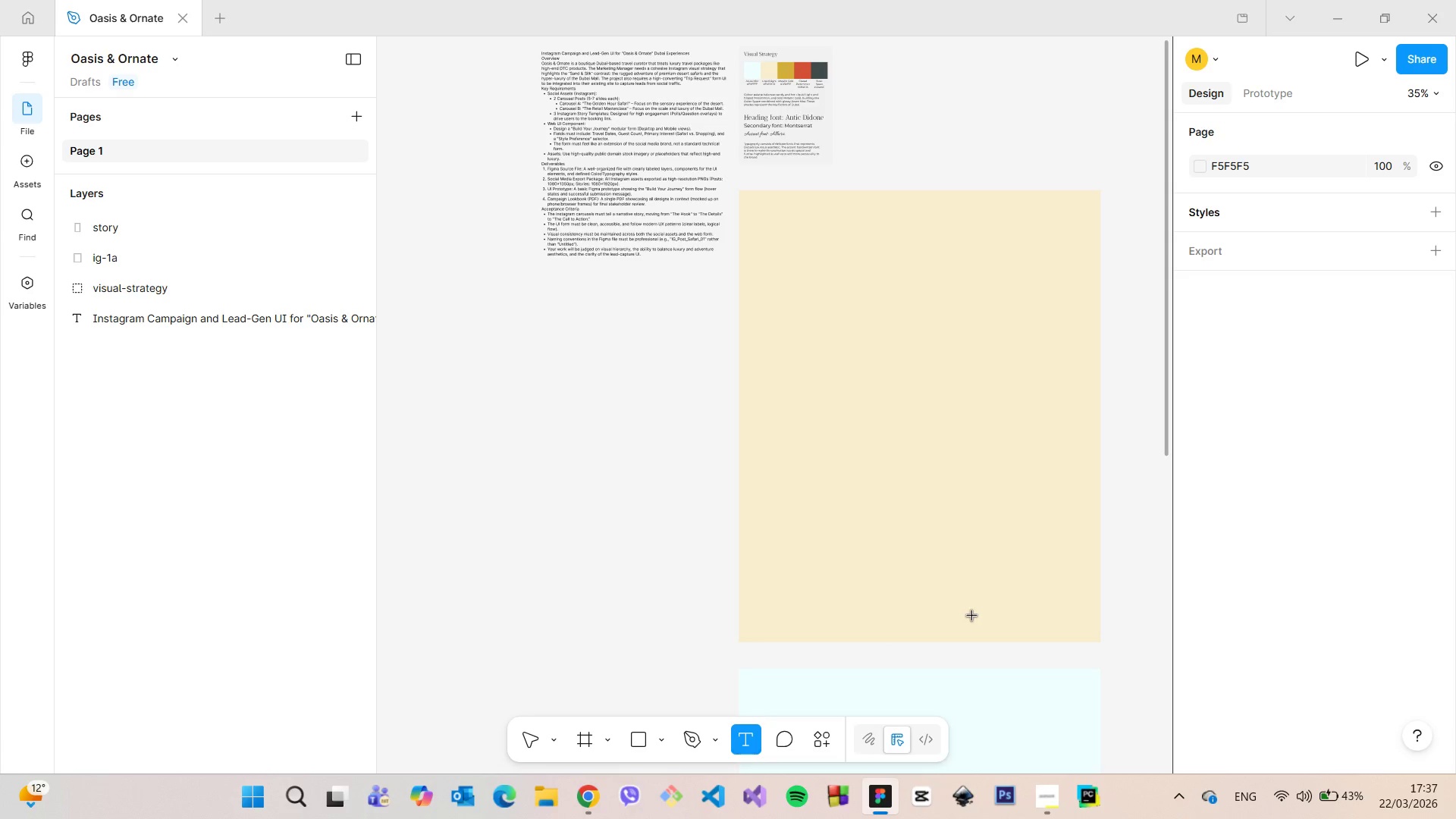 
left_click([981, 614])
 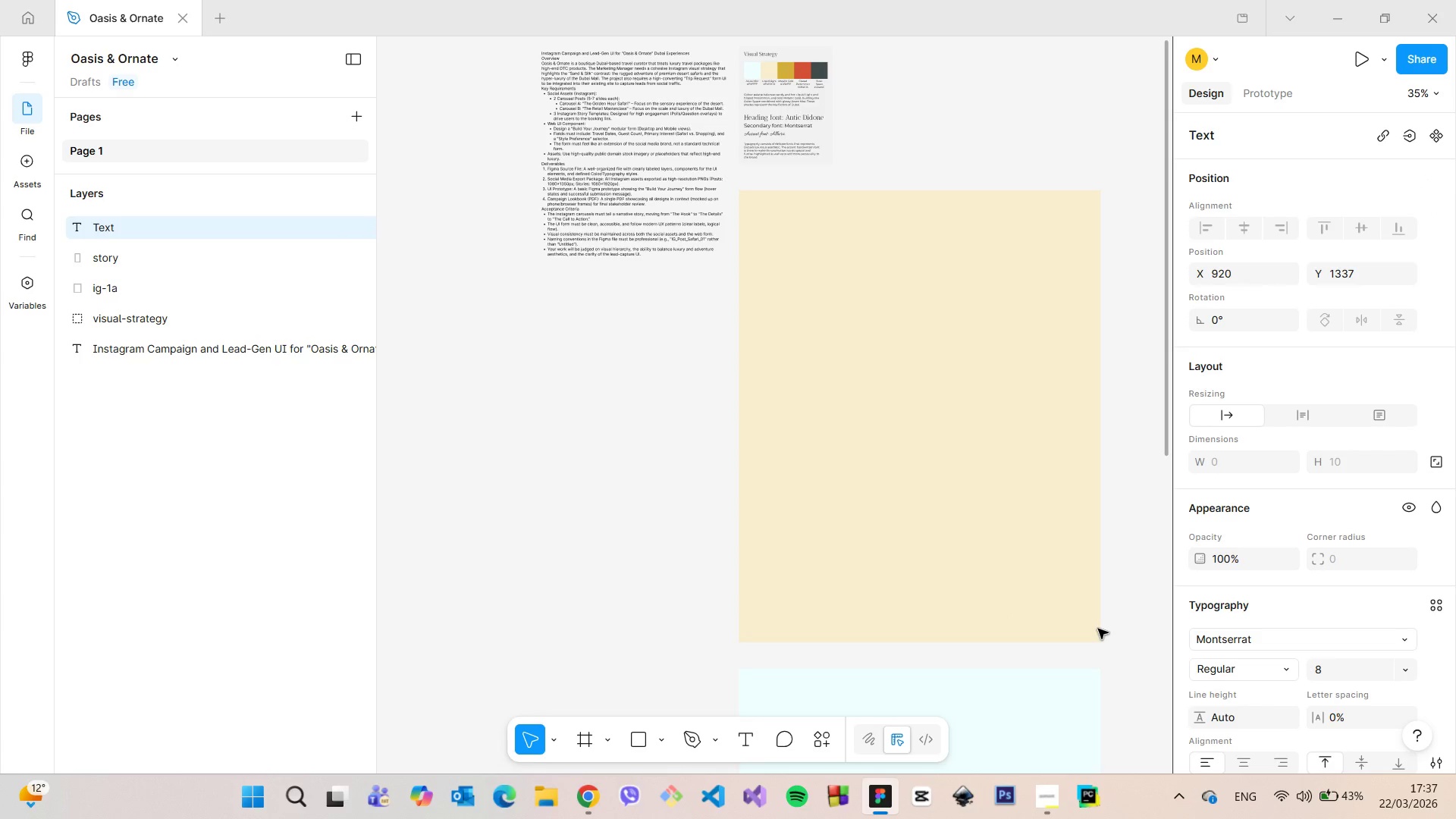 
type(Oasis)
 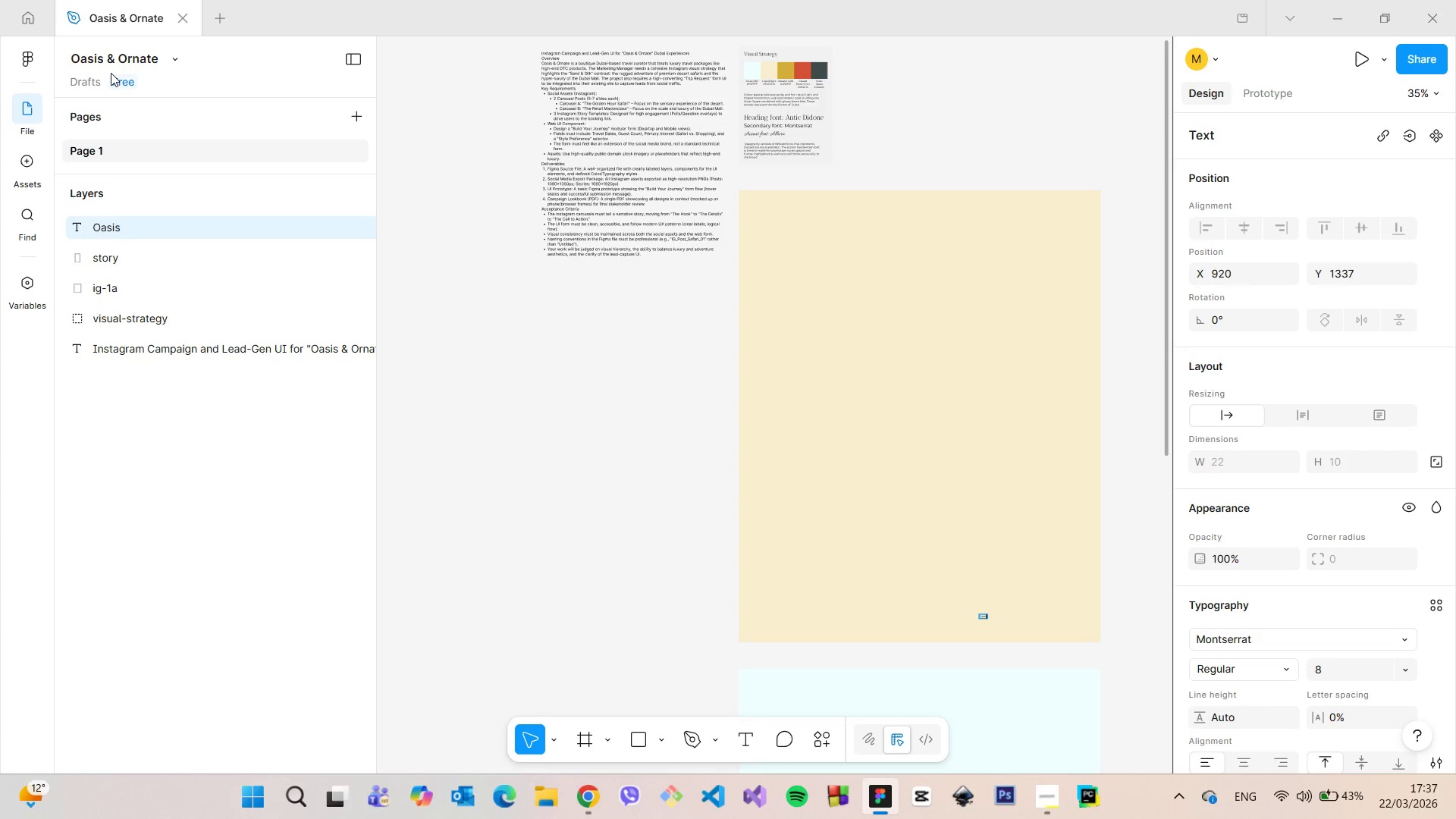 
left_click([111, 60])
 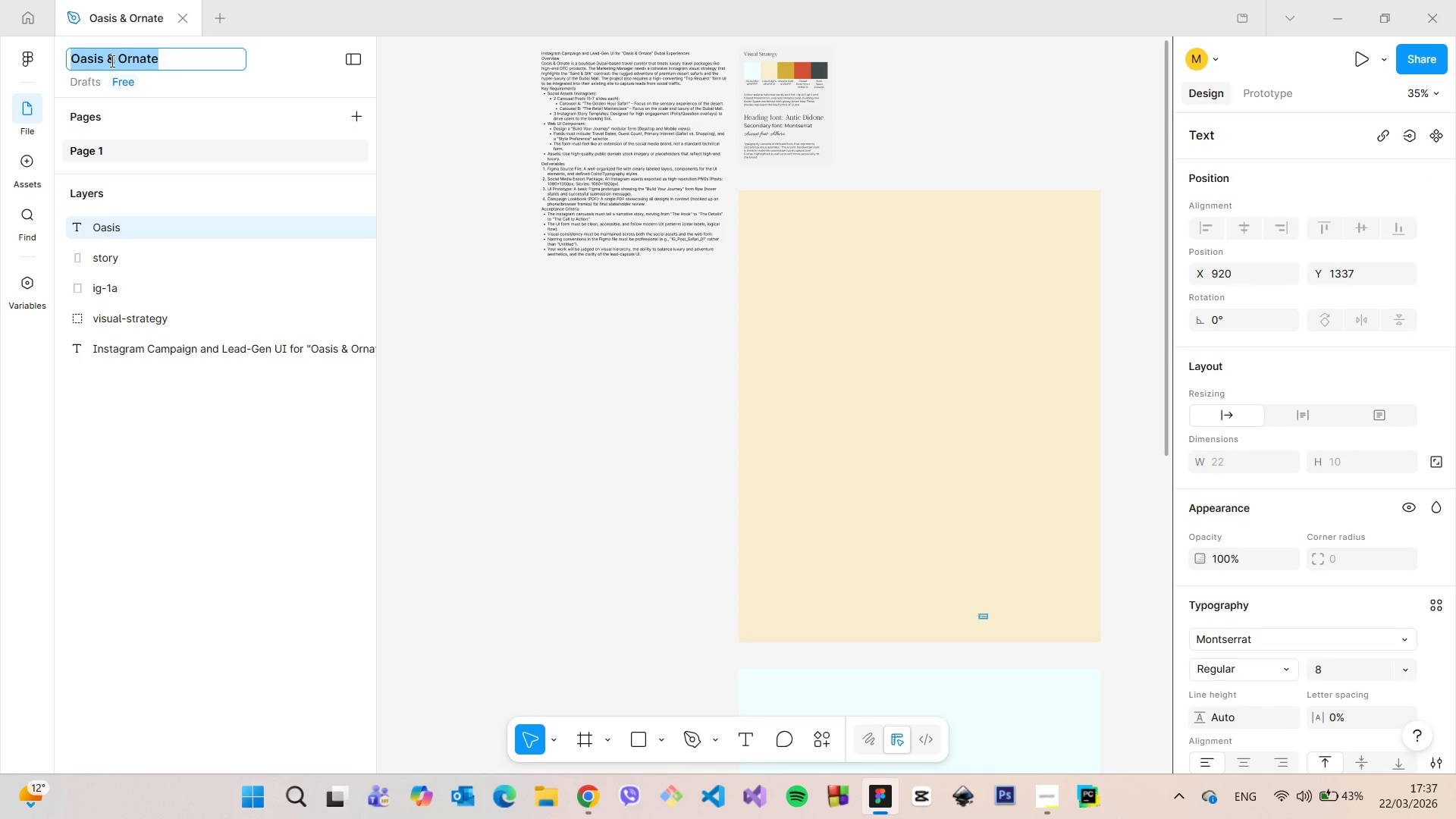 
key(Control+C)
 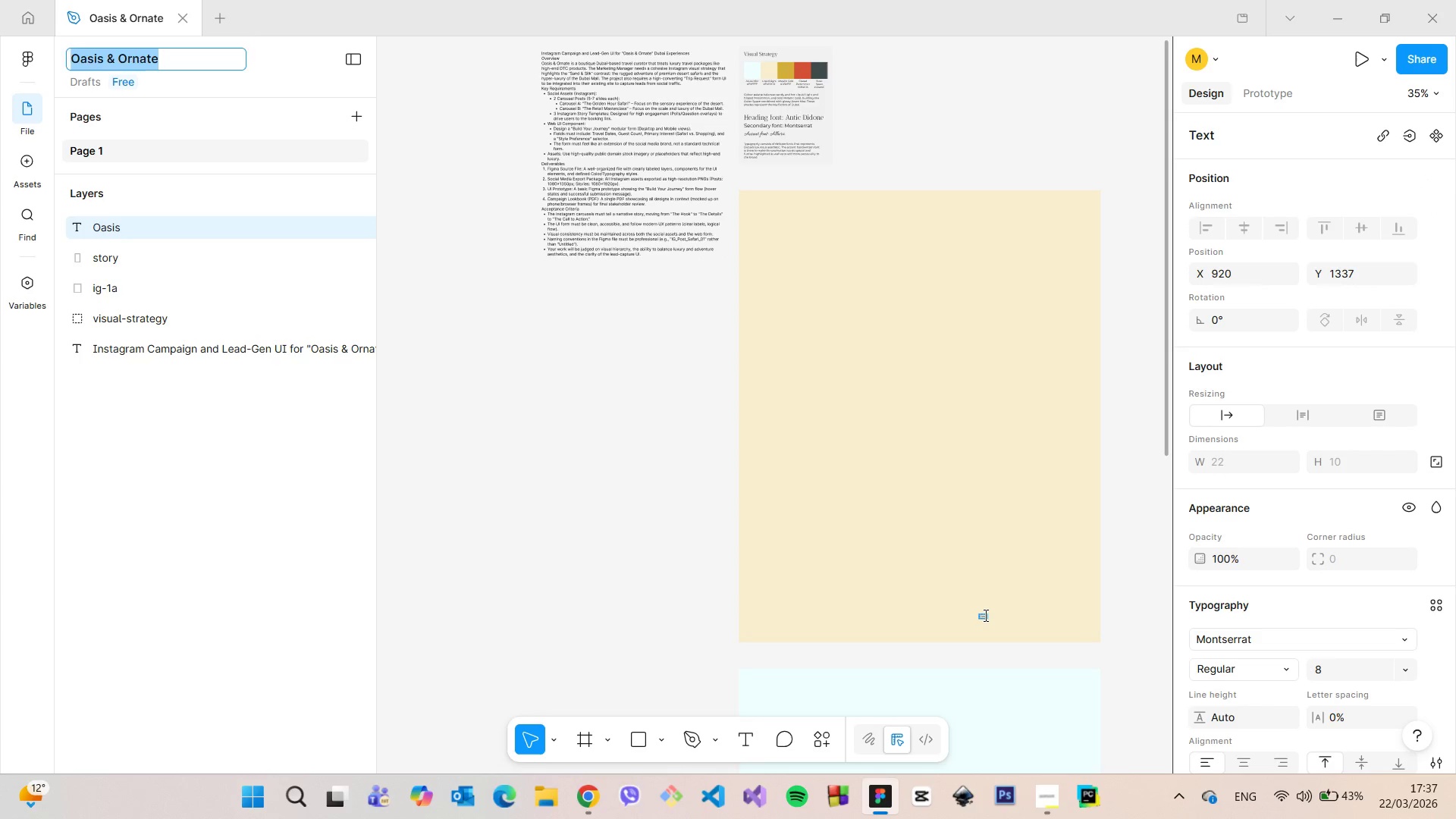 
double_click([984, 615])
 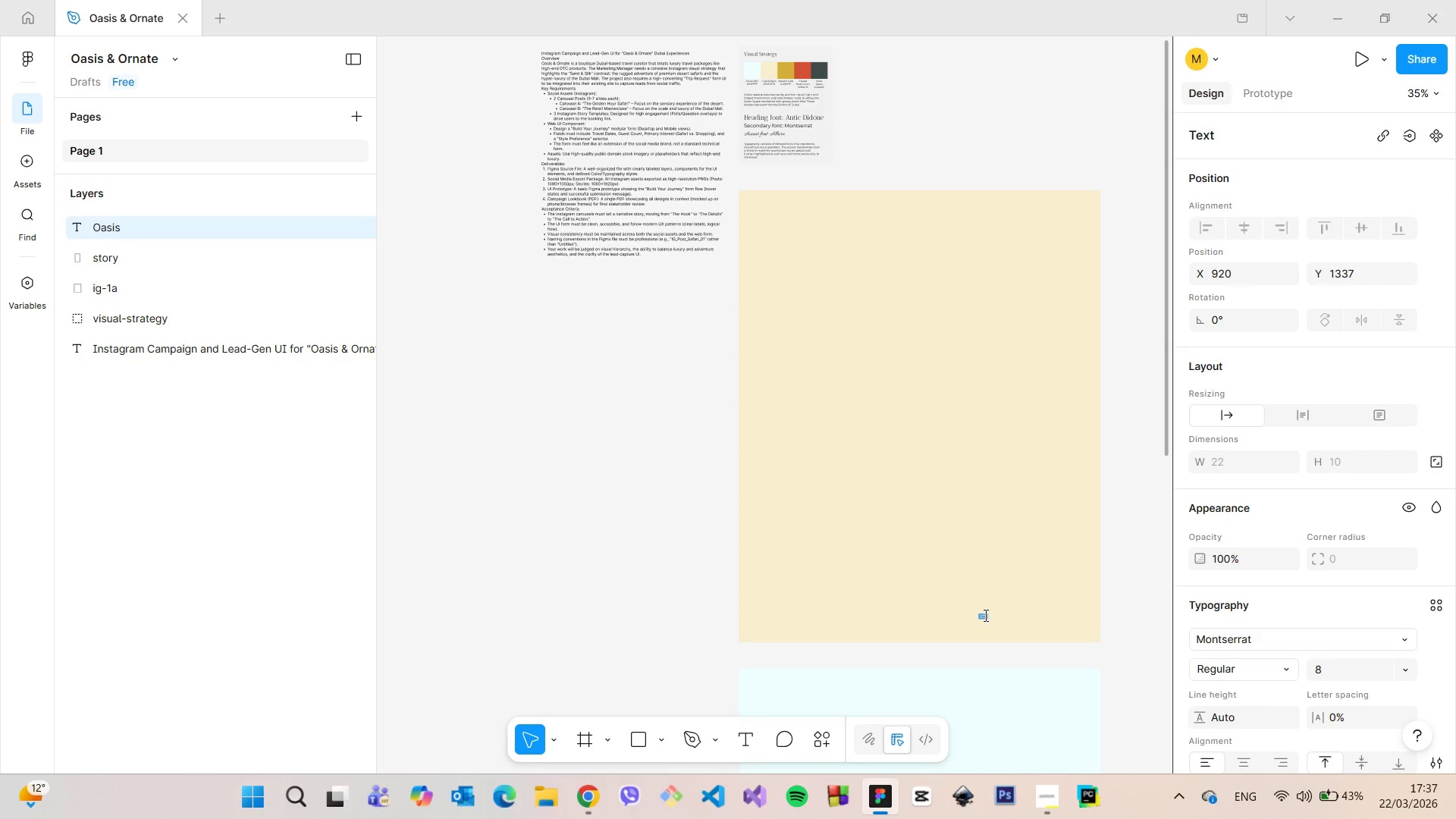 
key(Control+ControlLeft)
 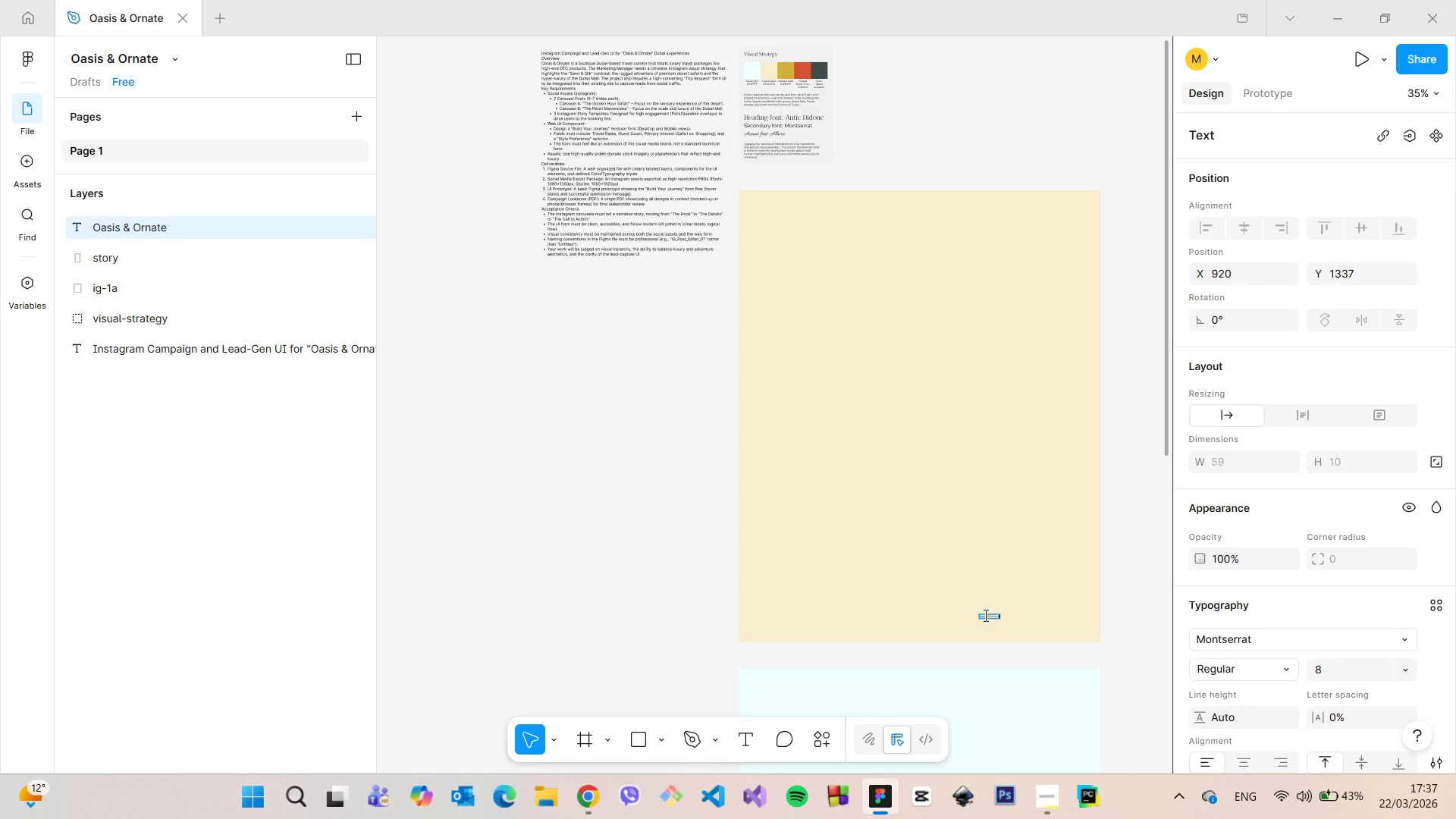 
key(Control+V)
 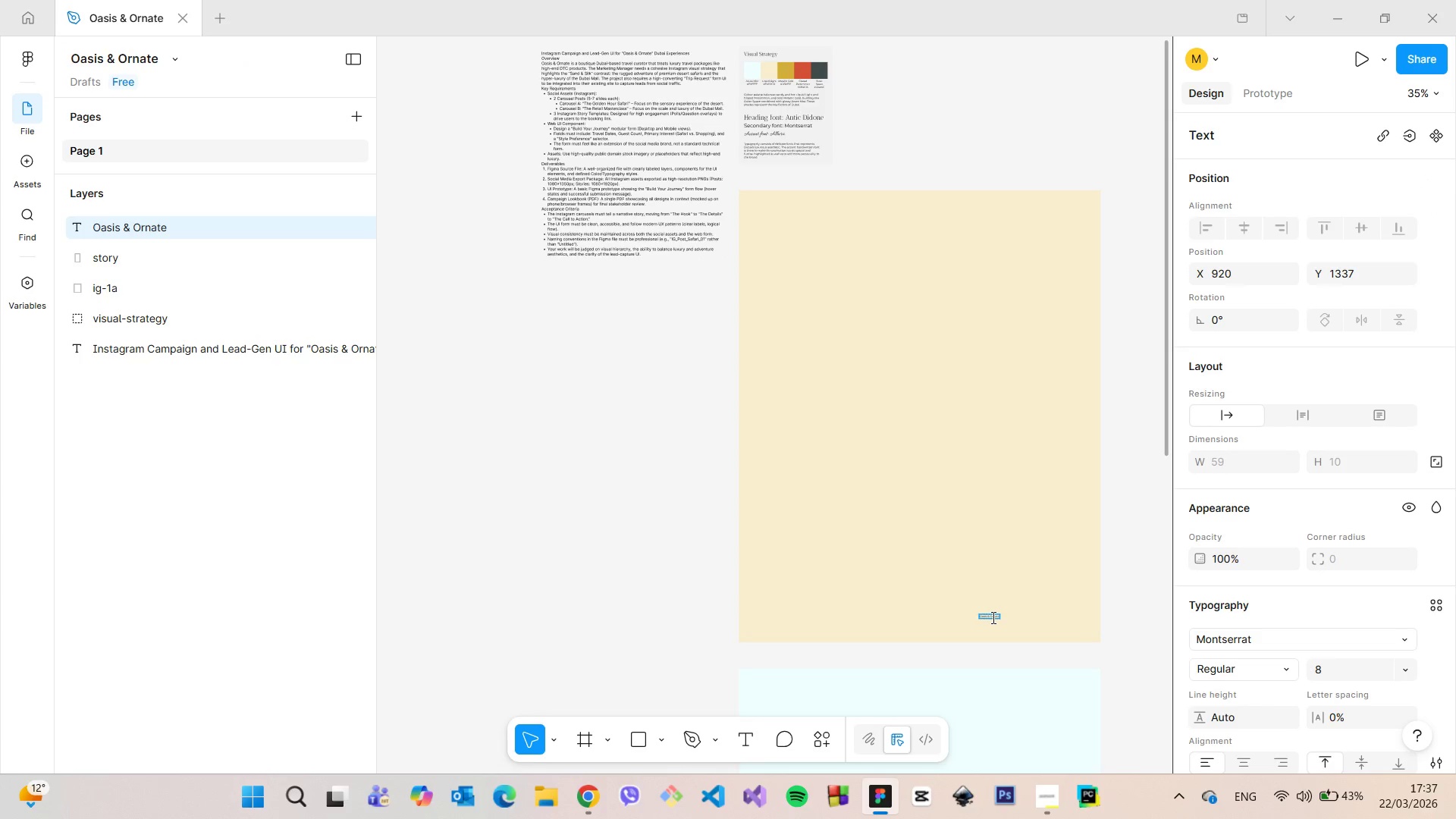 
double_click([992, 617])
 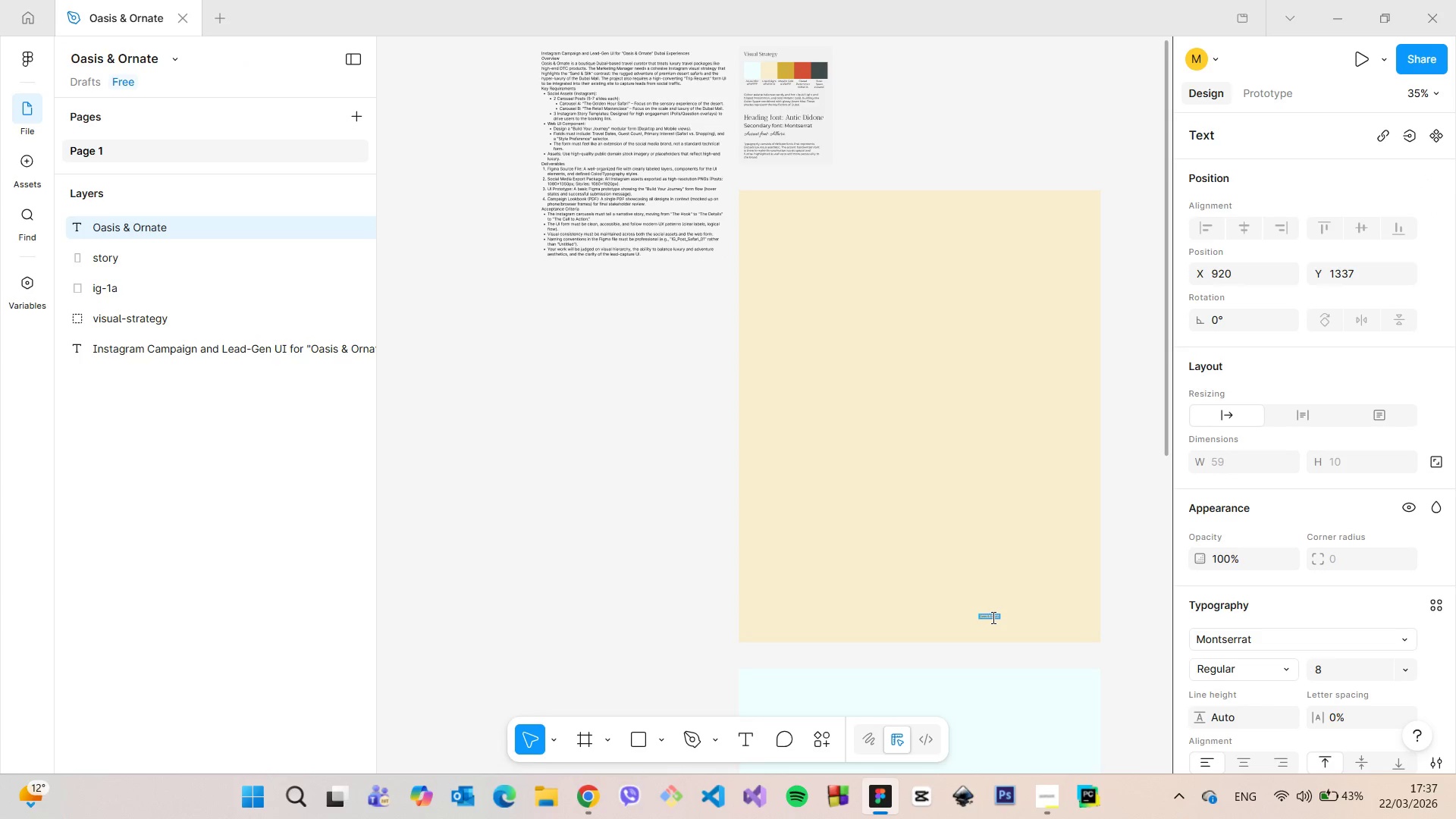 
triple_click([992, 617])
 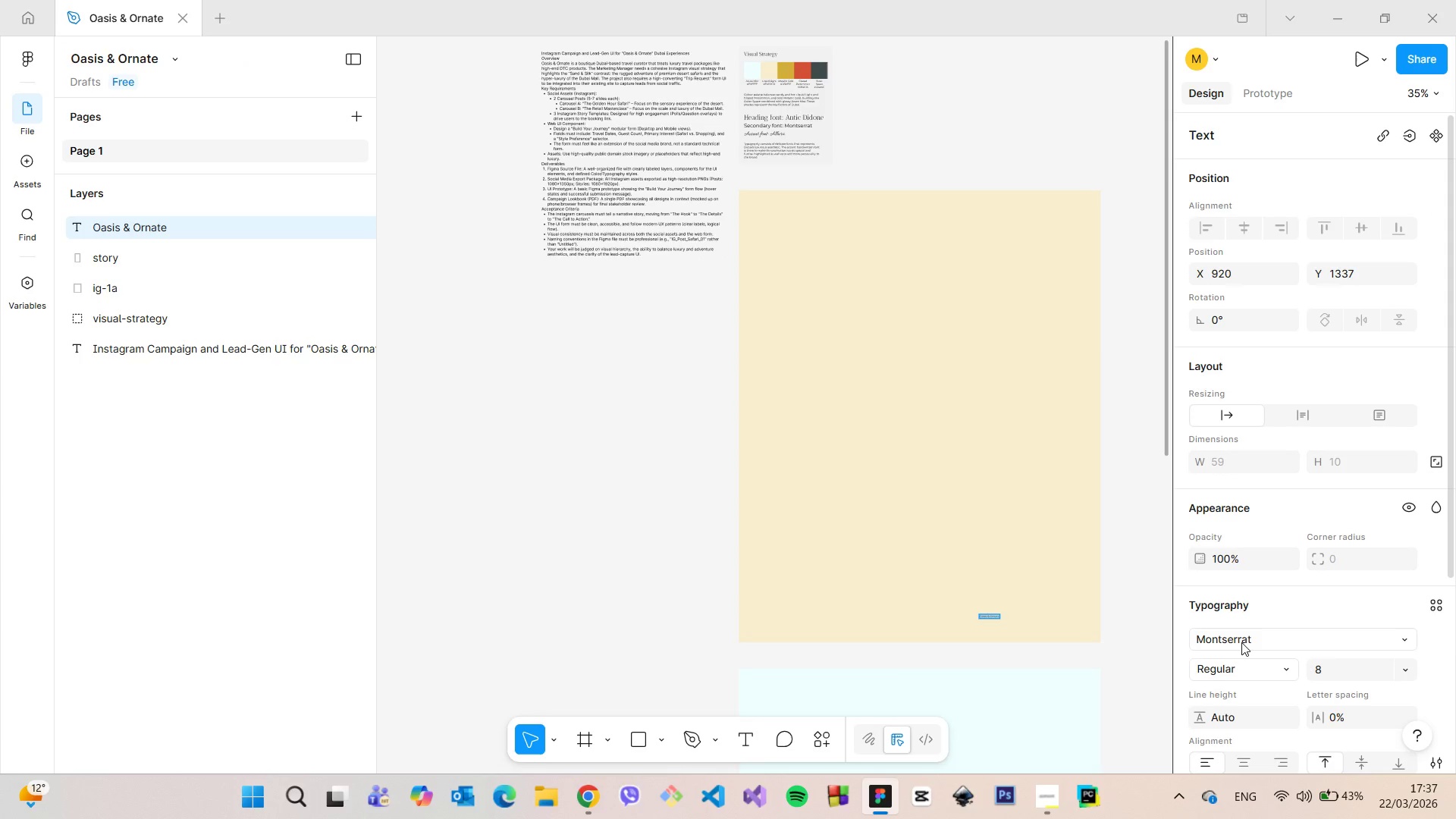 
left_click([1241, 642])
 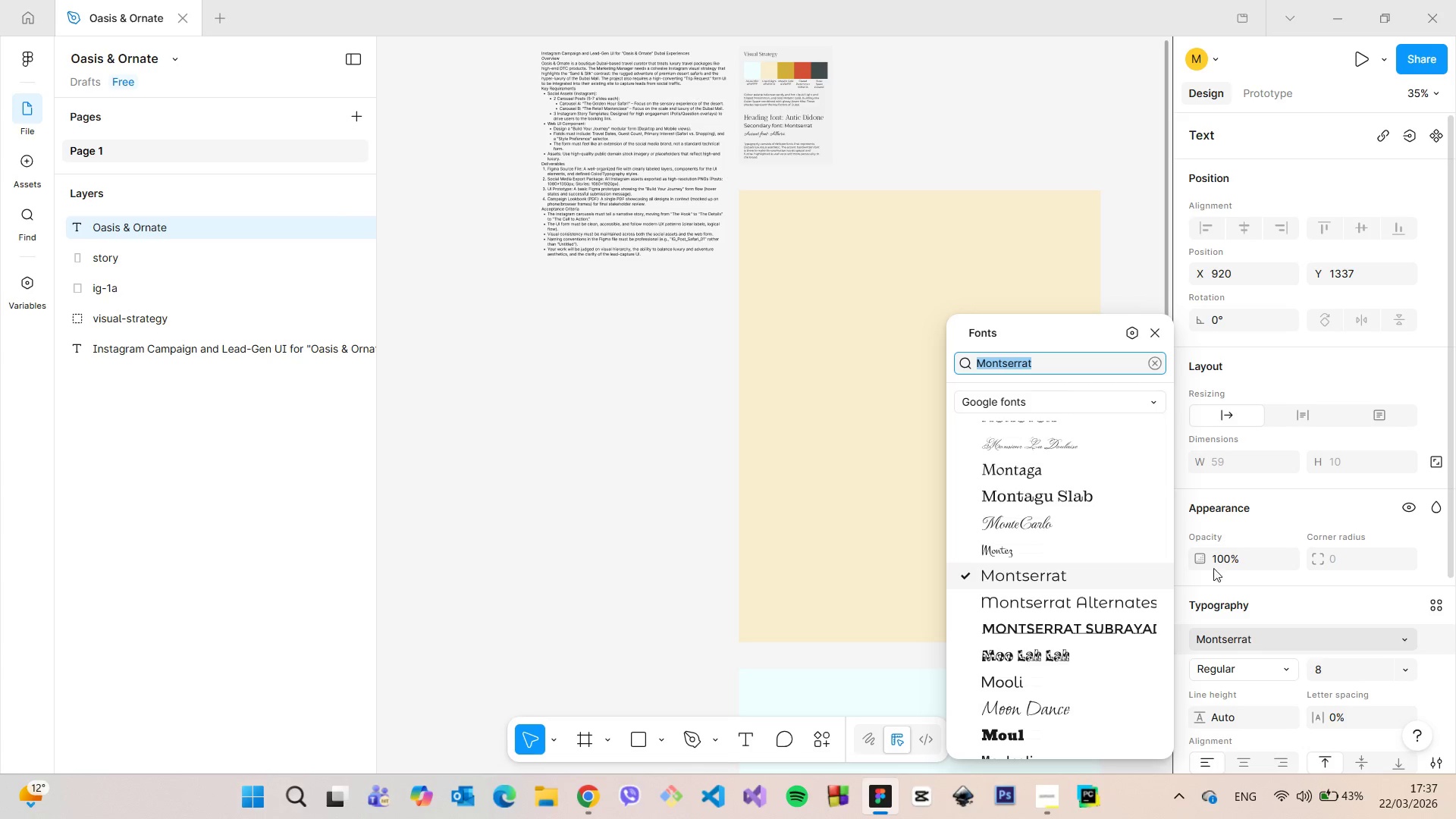 
scroll: coordinate [805, 98], scroll_direction: up, amount: 7.0
 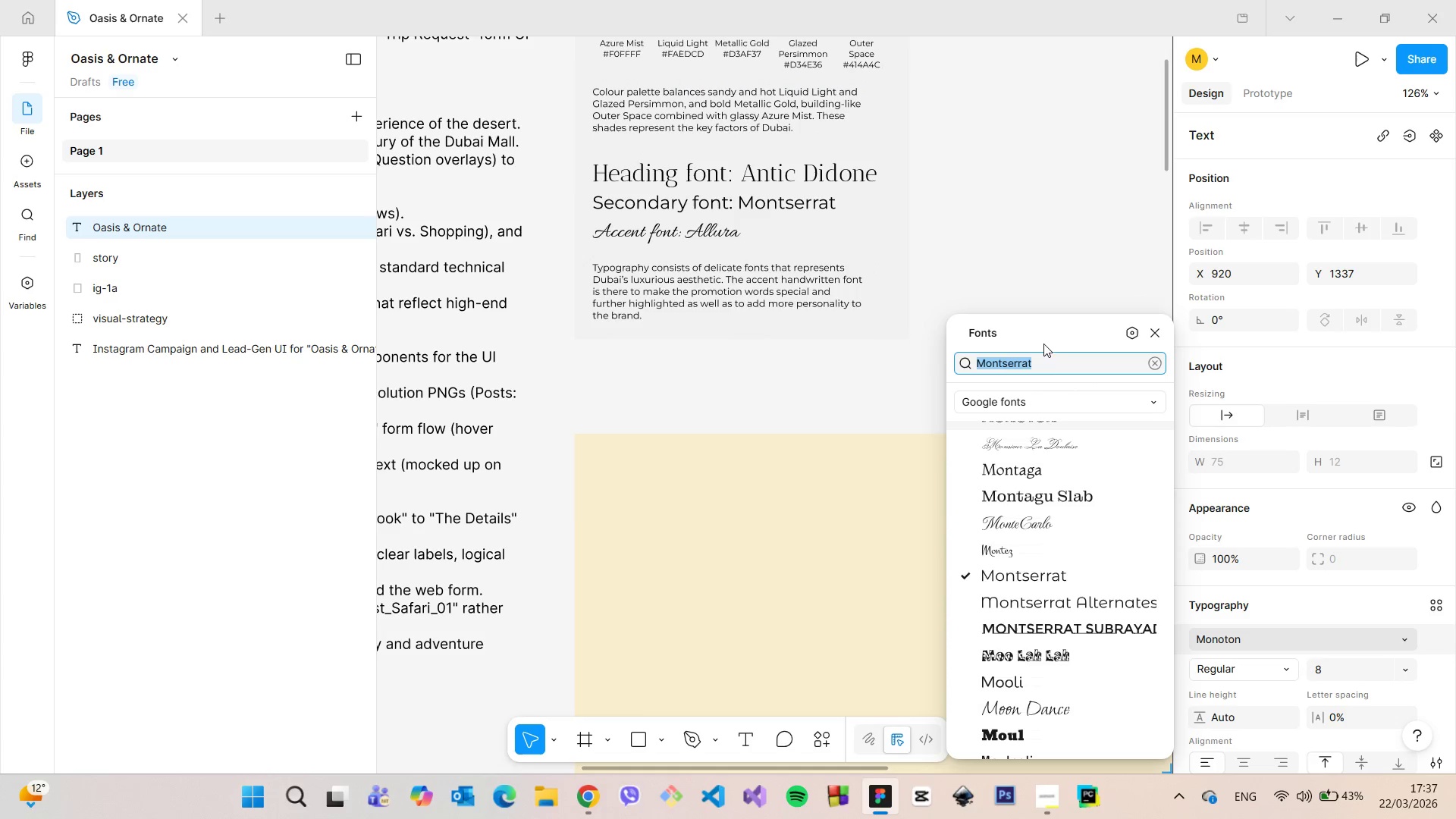 
type(All)
 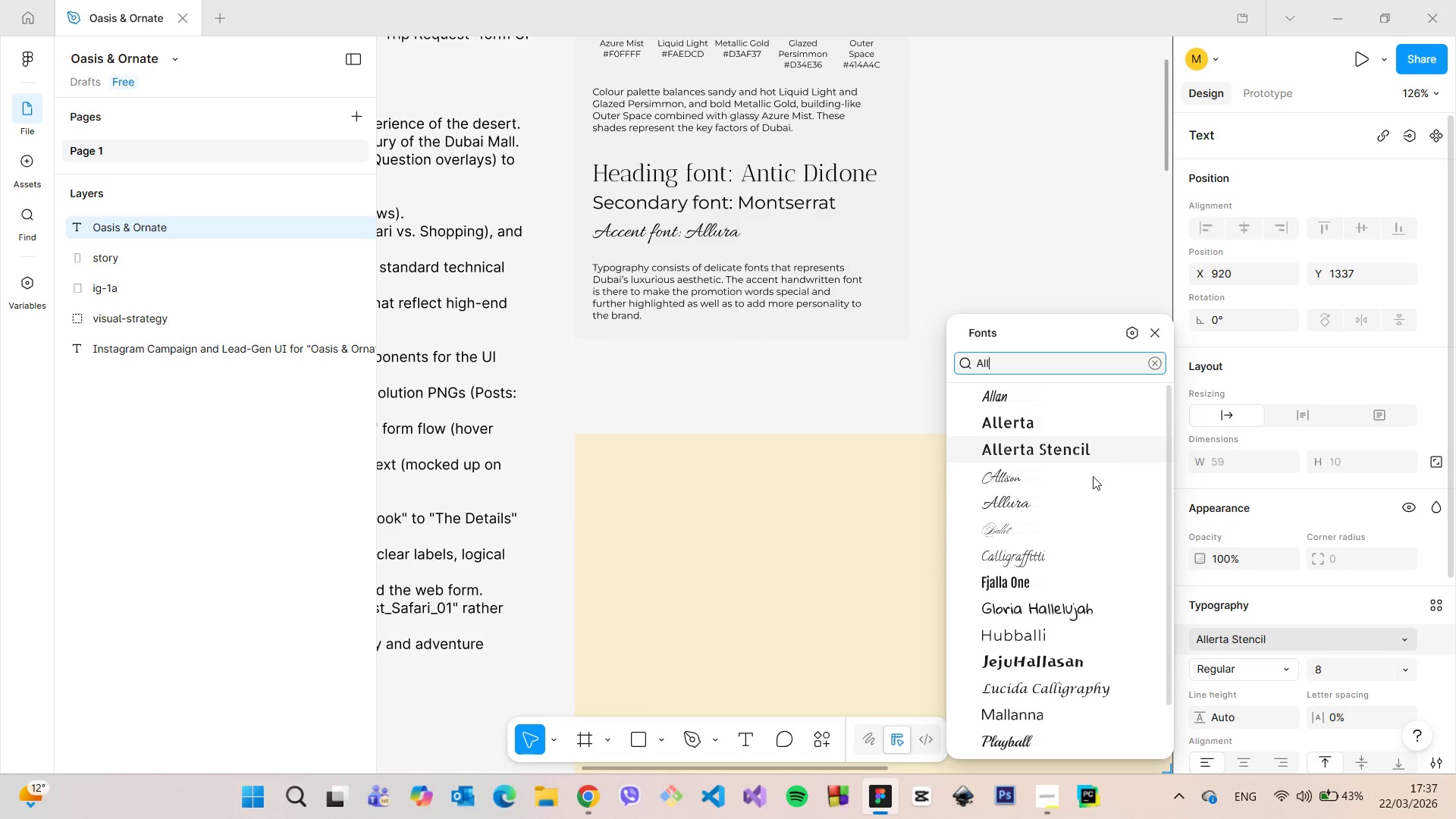 
left_click([1076, 498])
 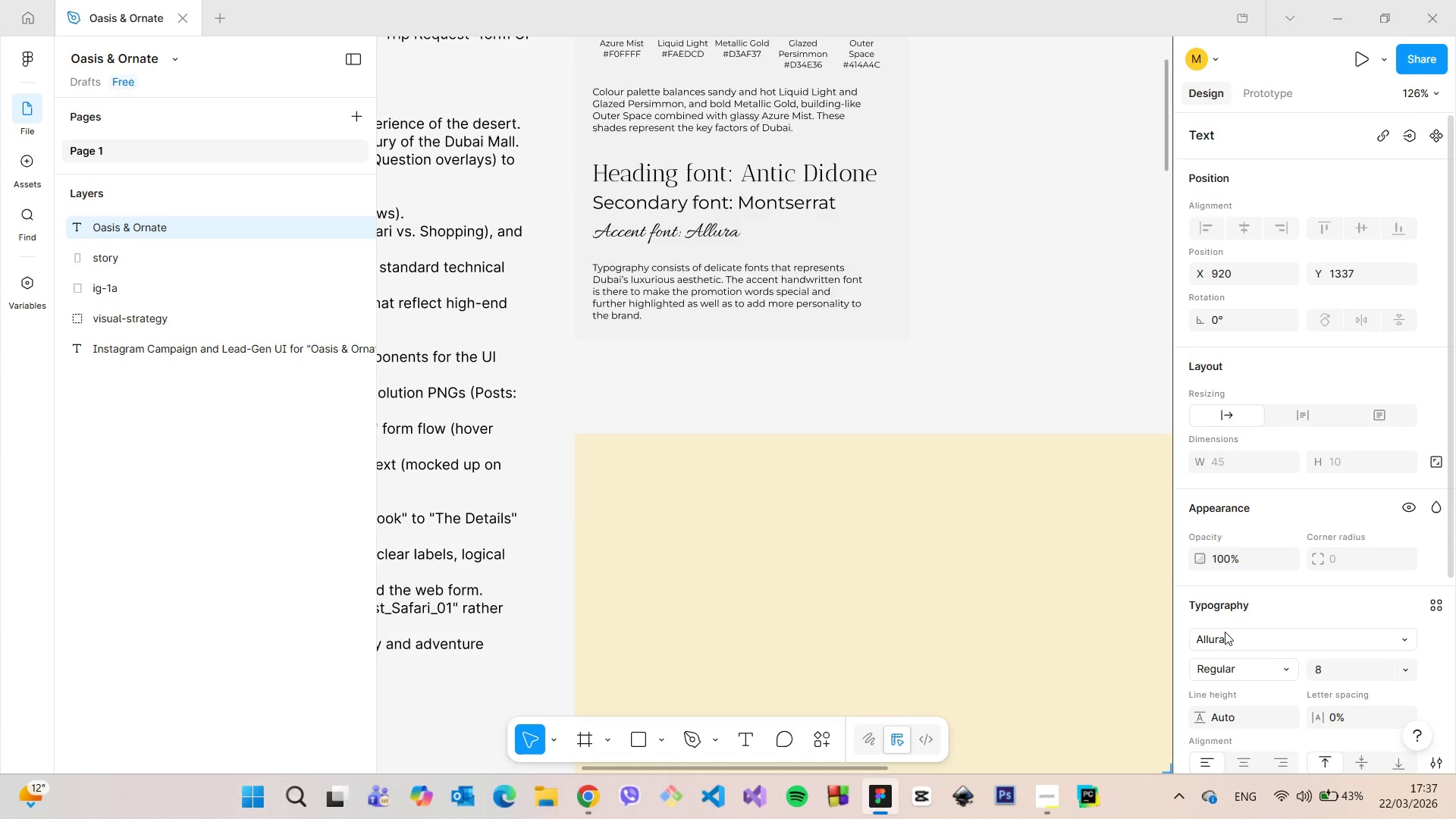 
scroll: coordinate [1227, 641], scroll_direction: down, amount: 4.0
 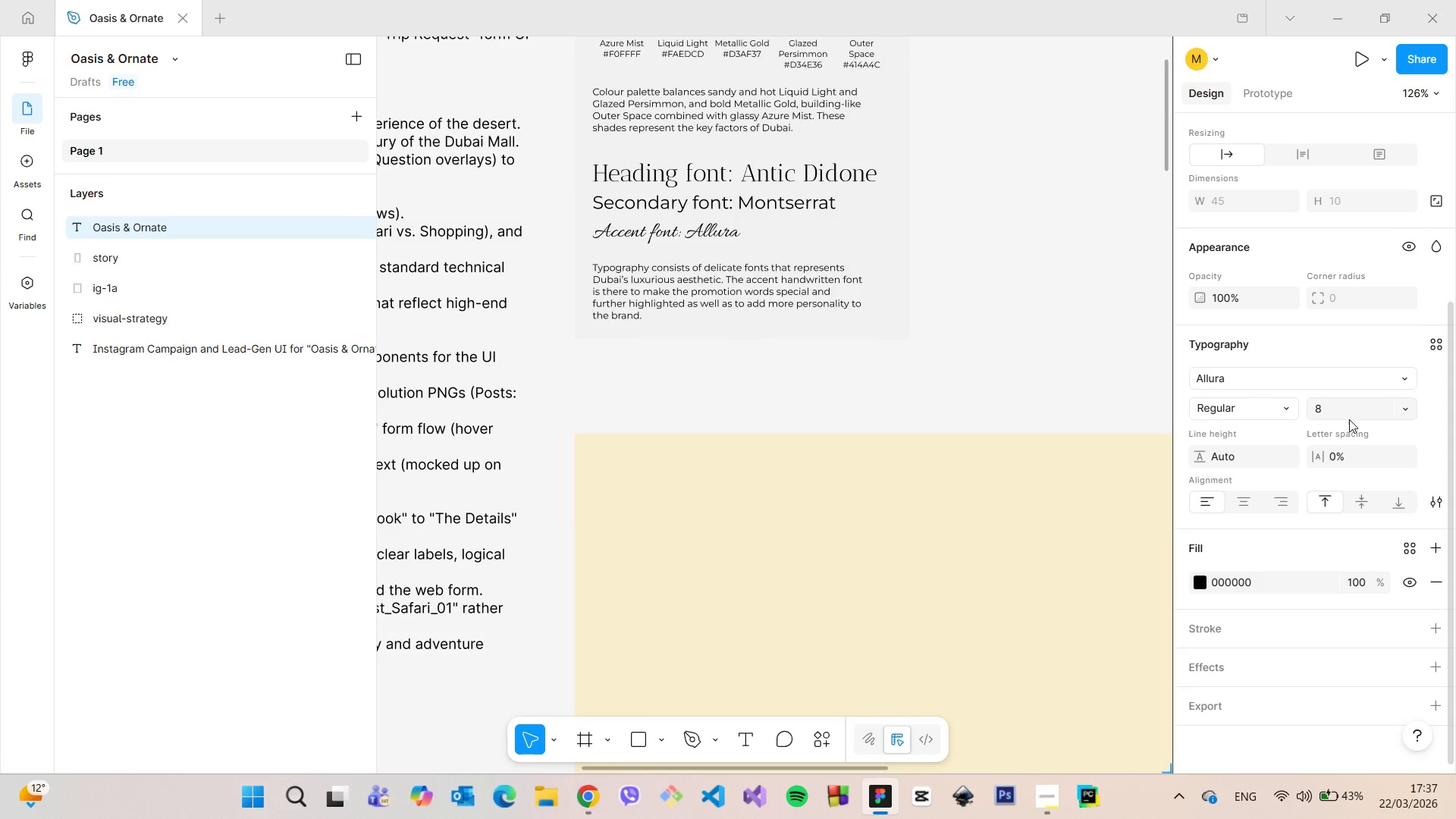 
left_click([1343, 416])
 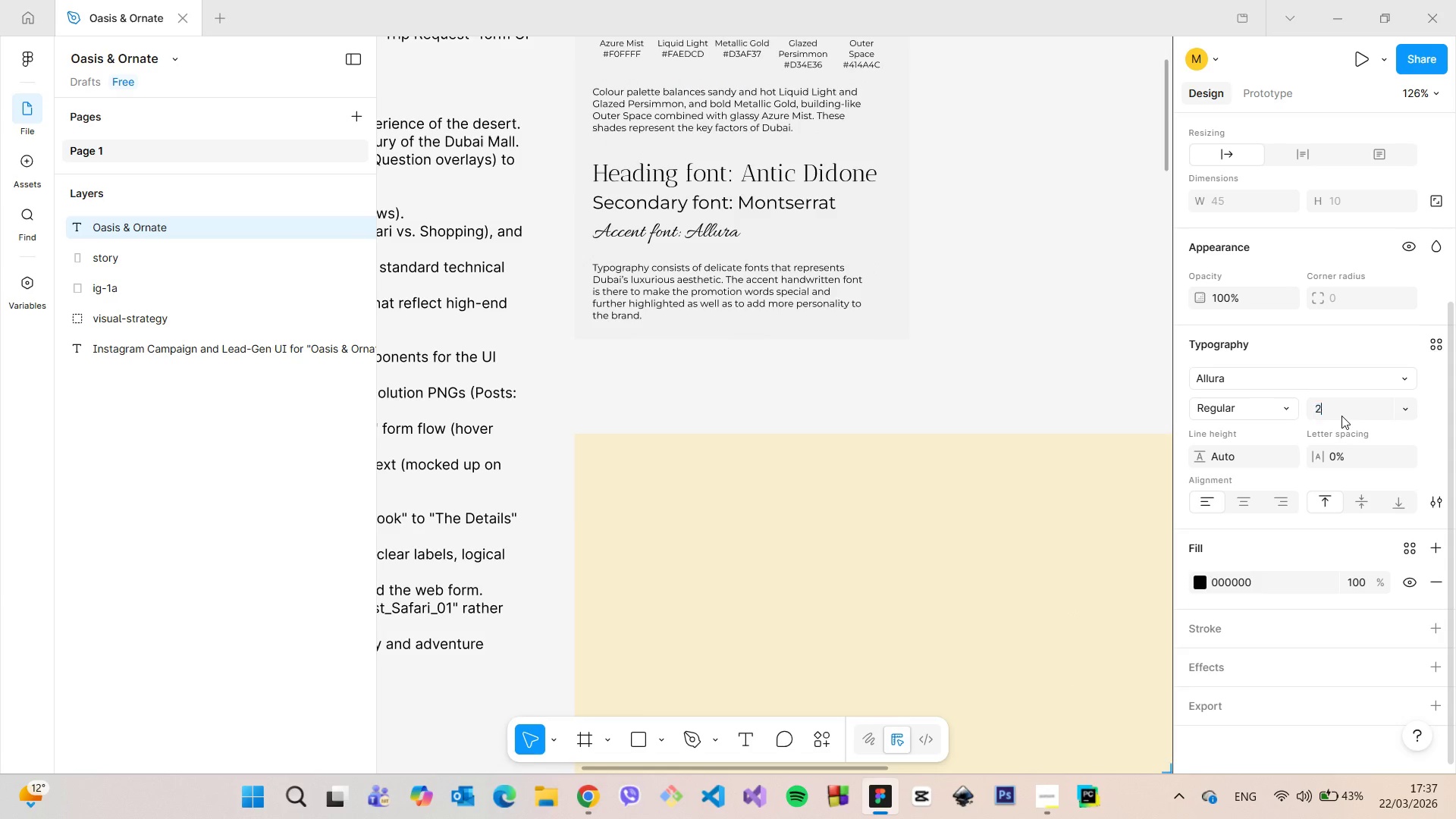 
type(20)
 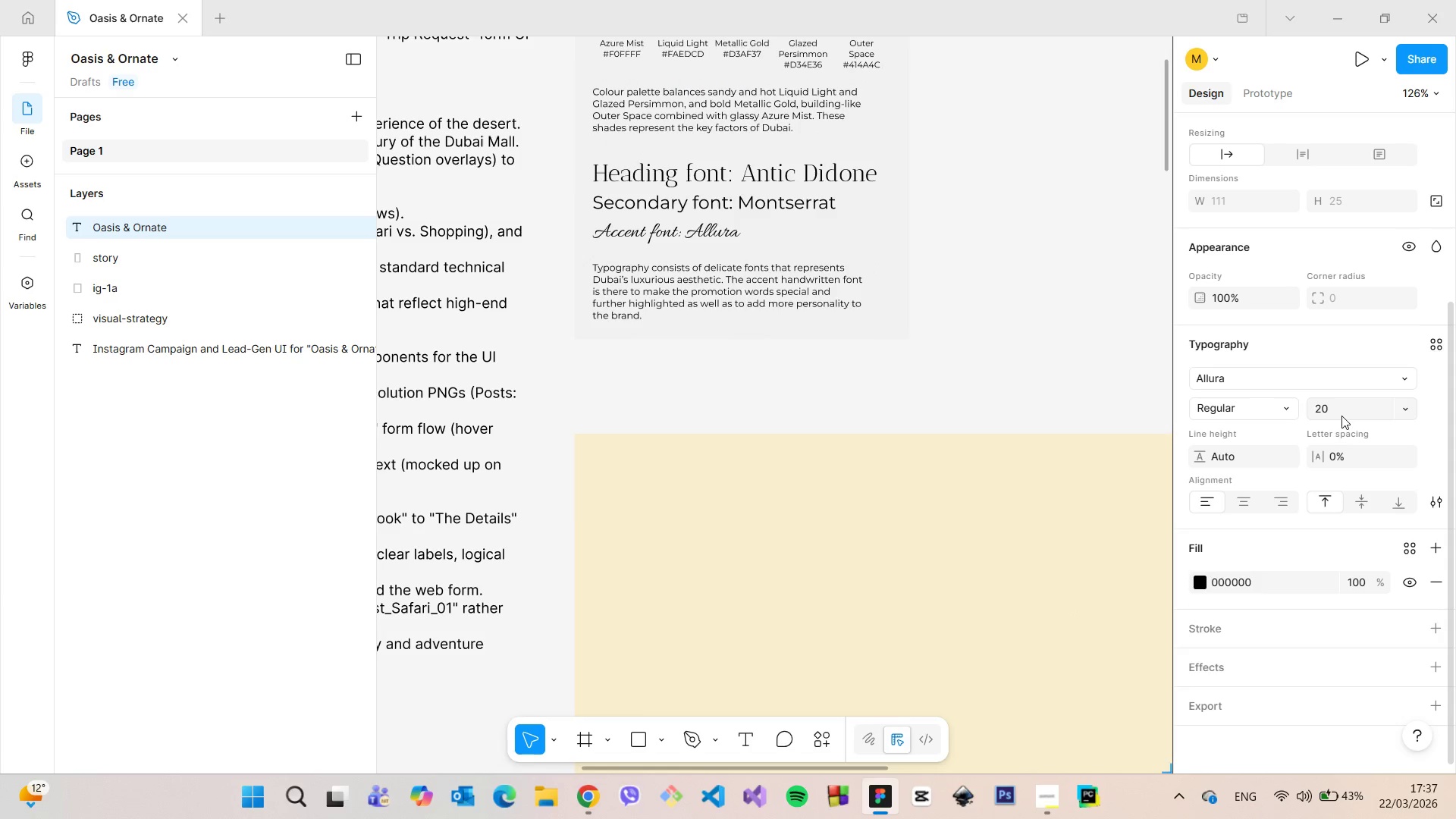 
key(Enter)
 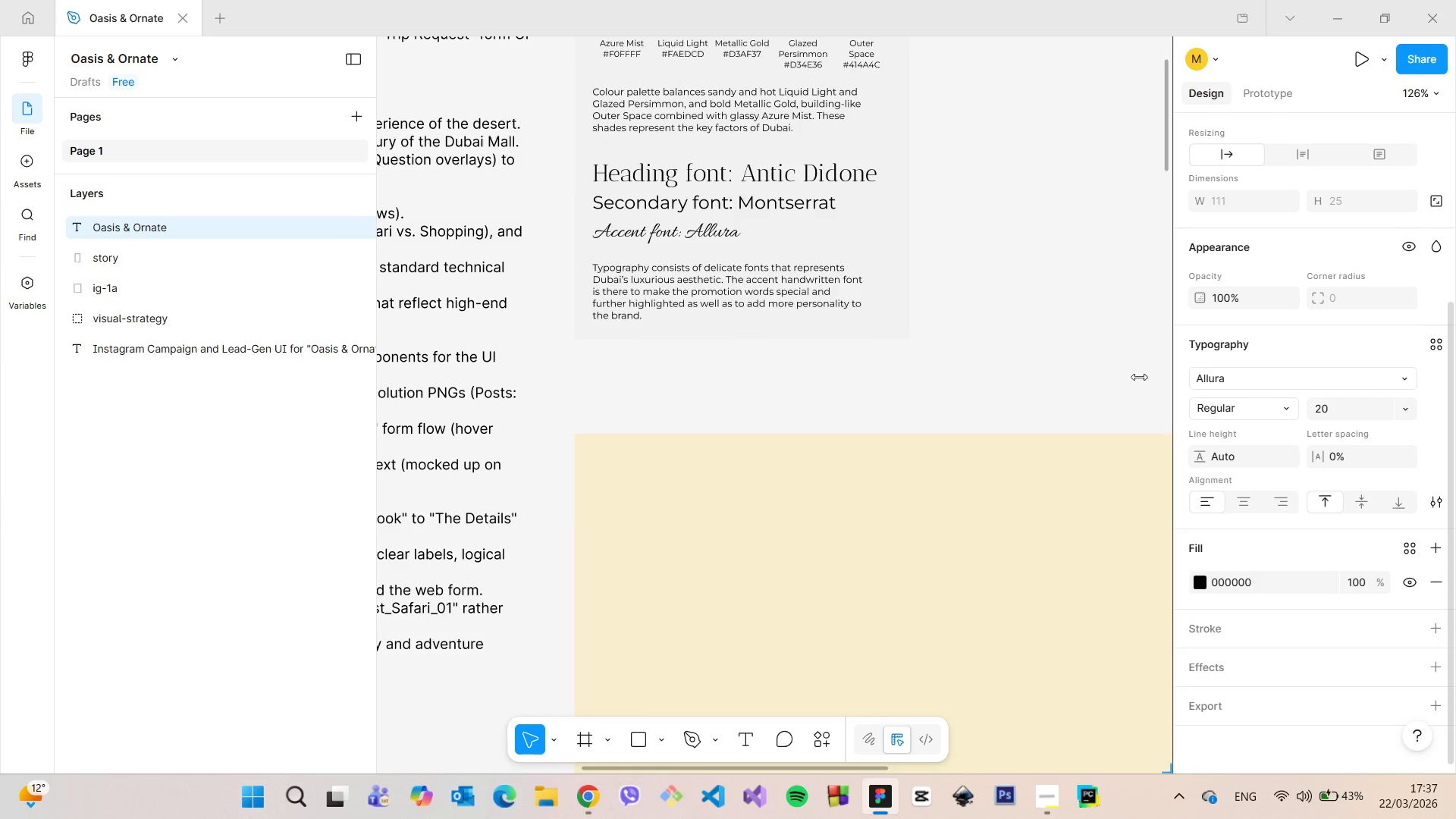 
scroll: coordinate [1092, 410], scroll_direction: down, amount: 18.0
 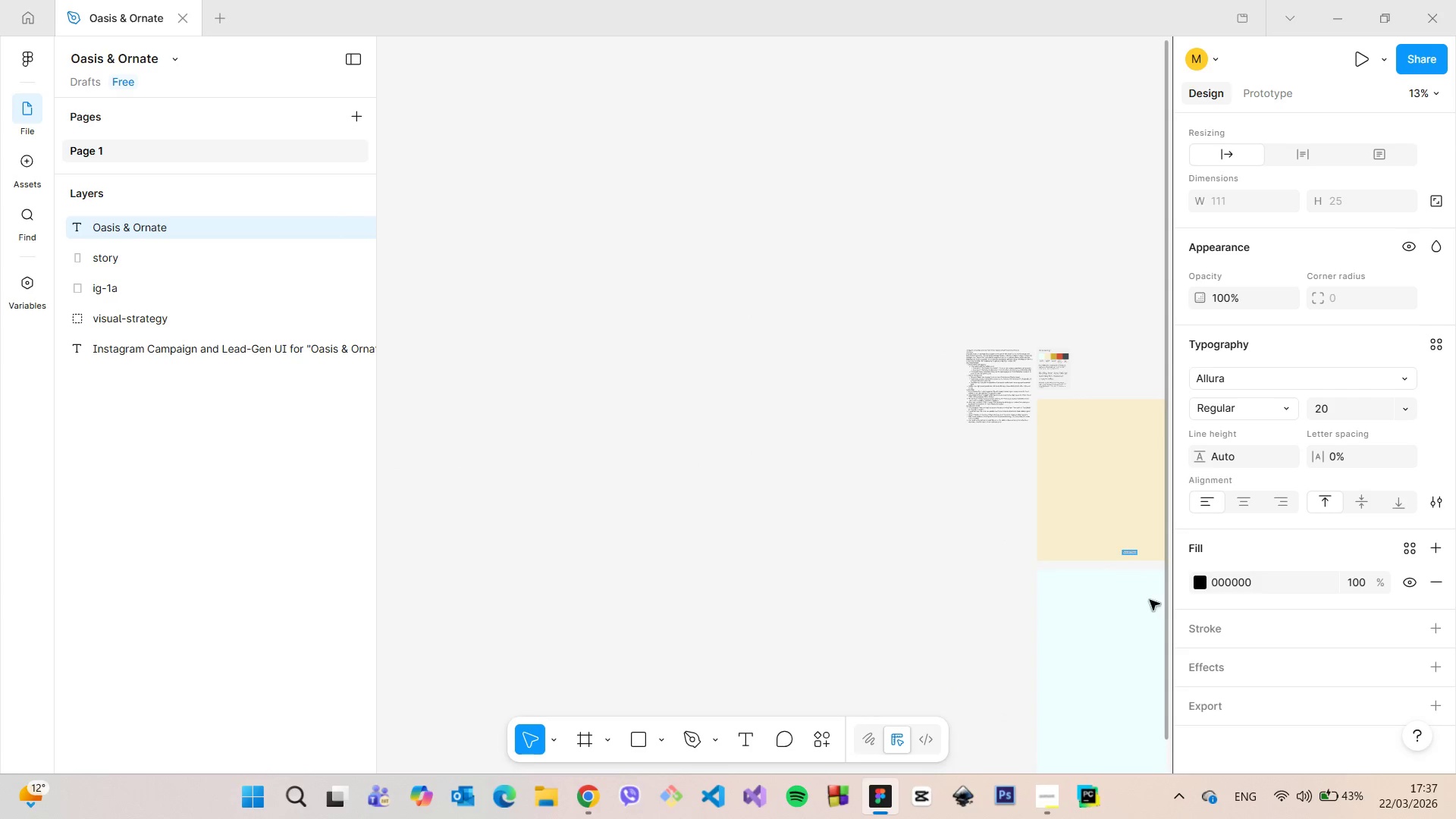 
scroll: coordinate [1170, 589], scroll_direction: up, amount: 8.0
 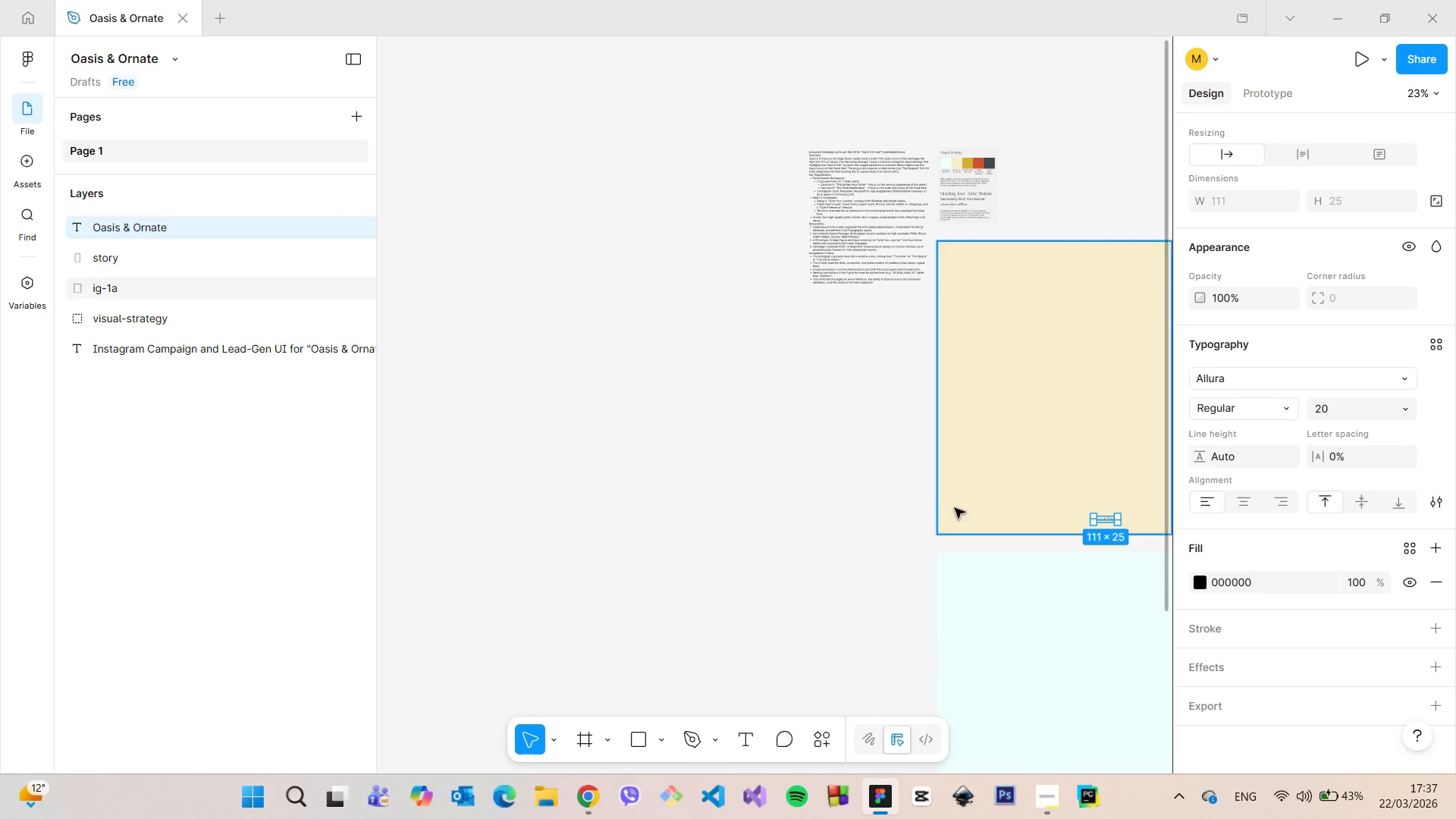 
hold_key(key=ControlLeft, duration=1.52)
 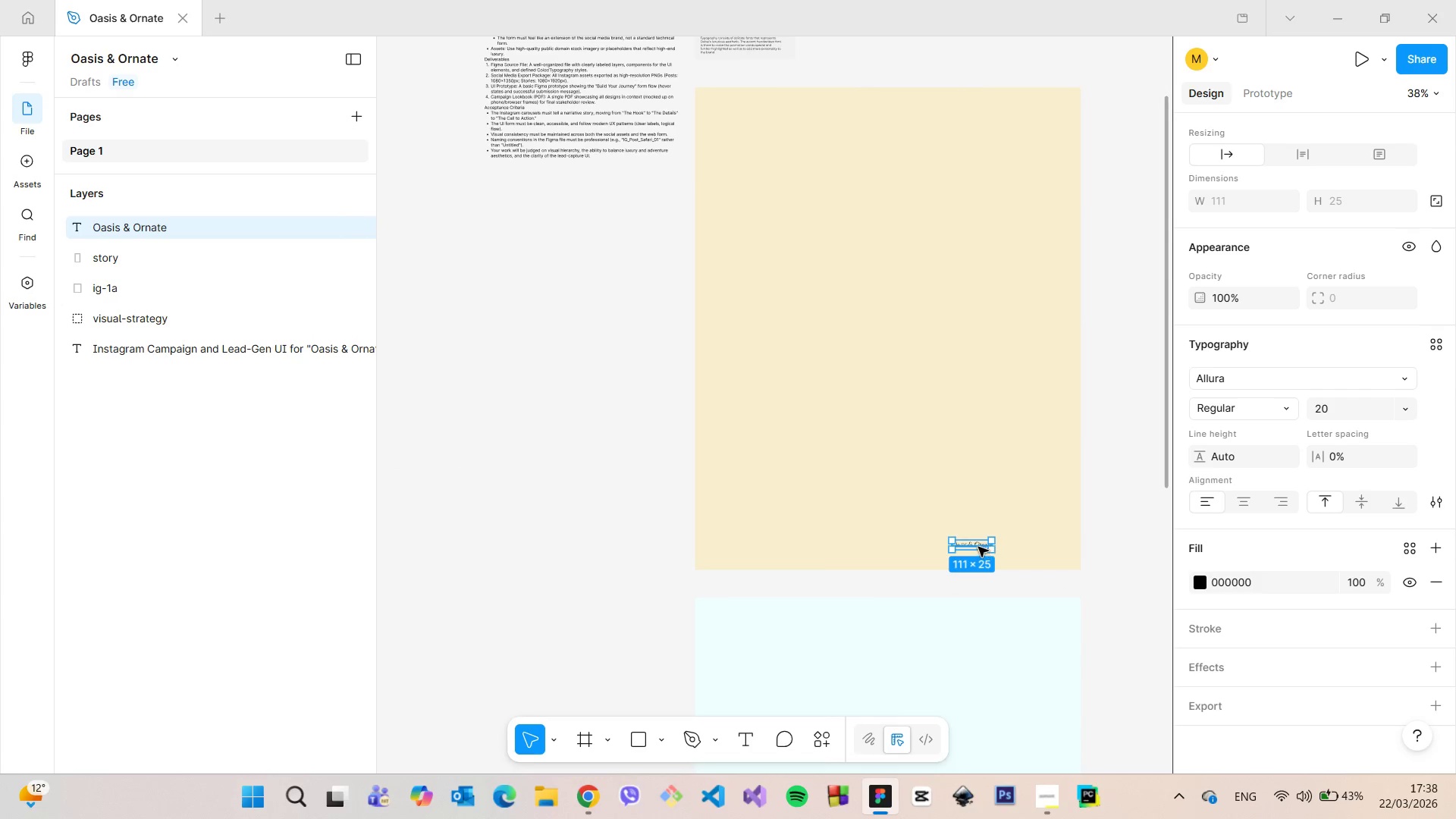 
key(Control+ControlLeft)
 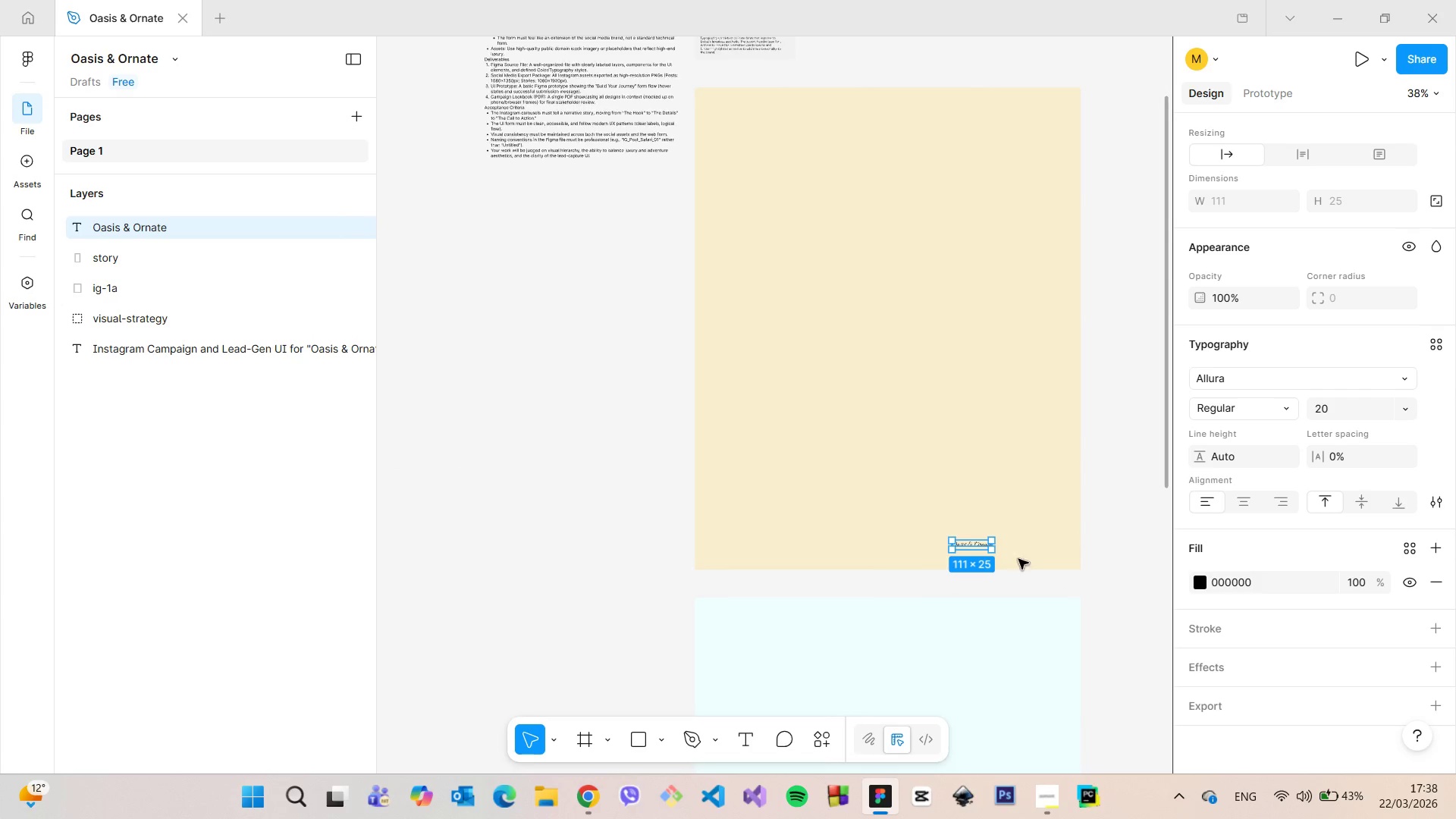 
key(Control+ControlLeft)
 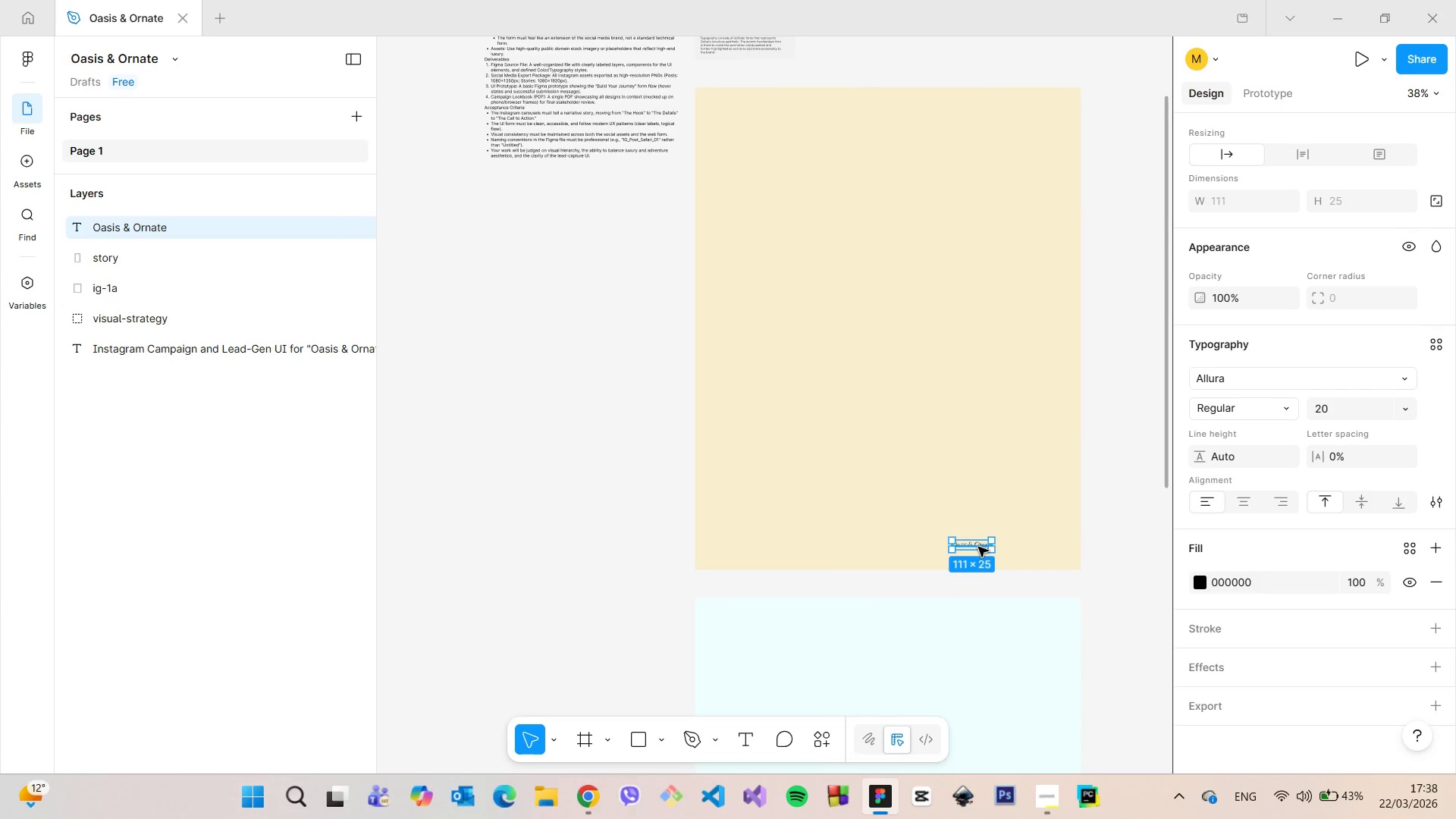 
scroll: coordinate [1151, 488], scroll_direction: up, amount: 4.0
 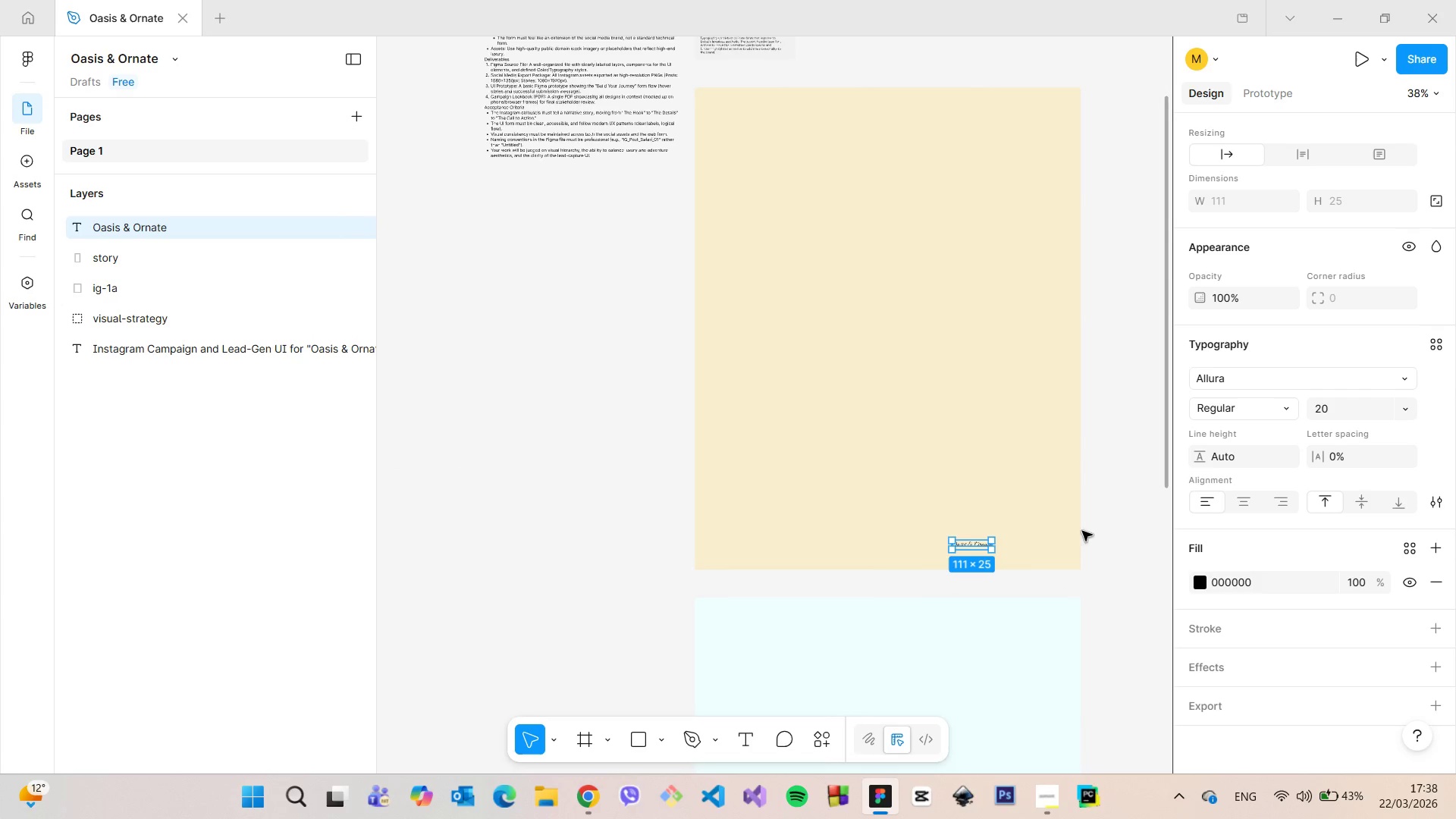 
double_click([978, 547])
 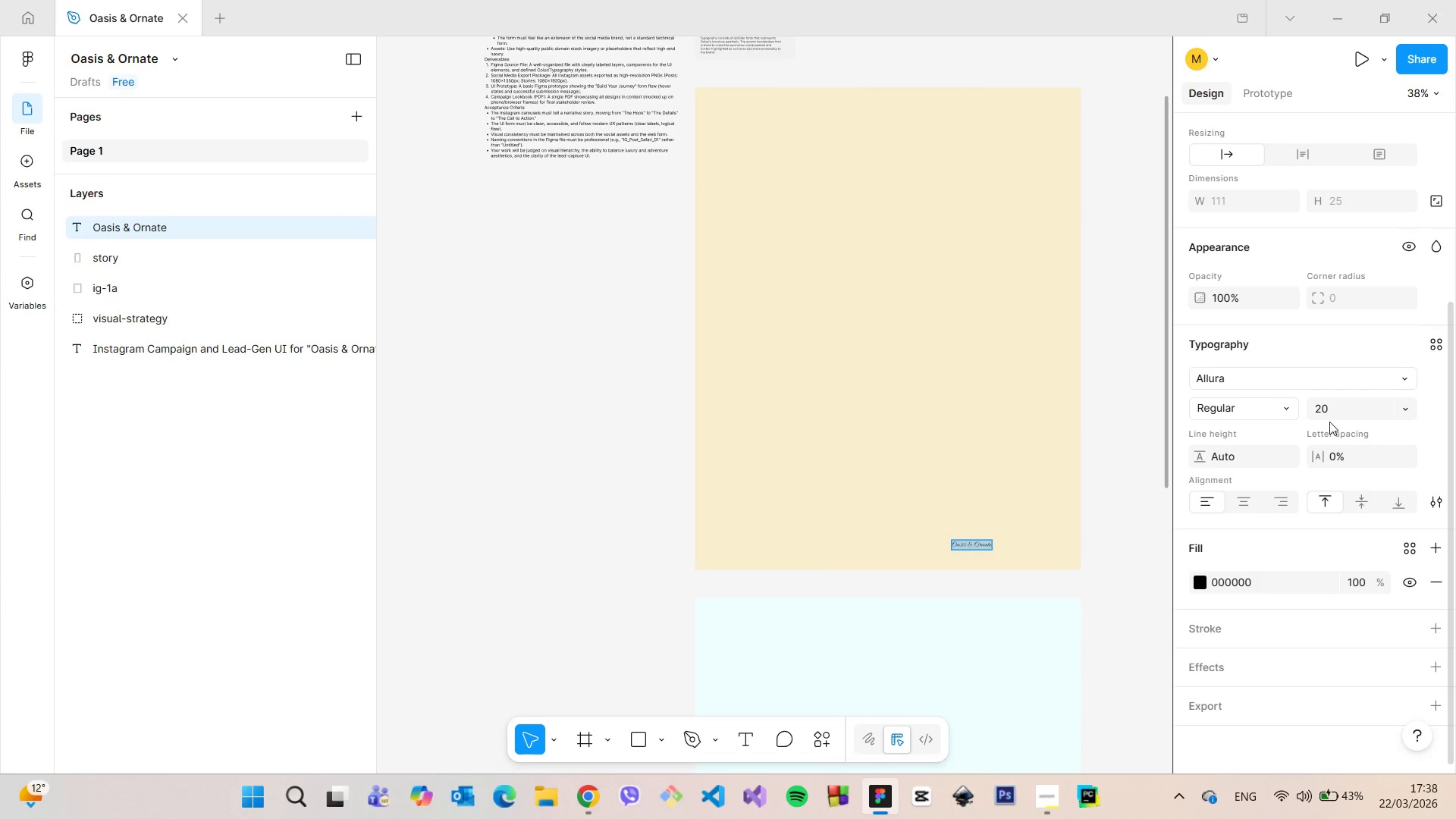 
left_click([1329, 415])
 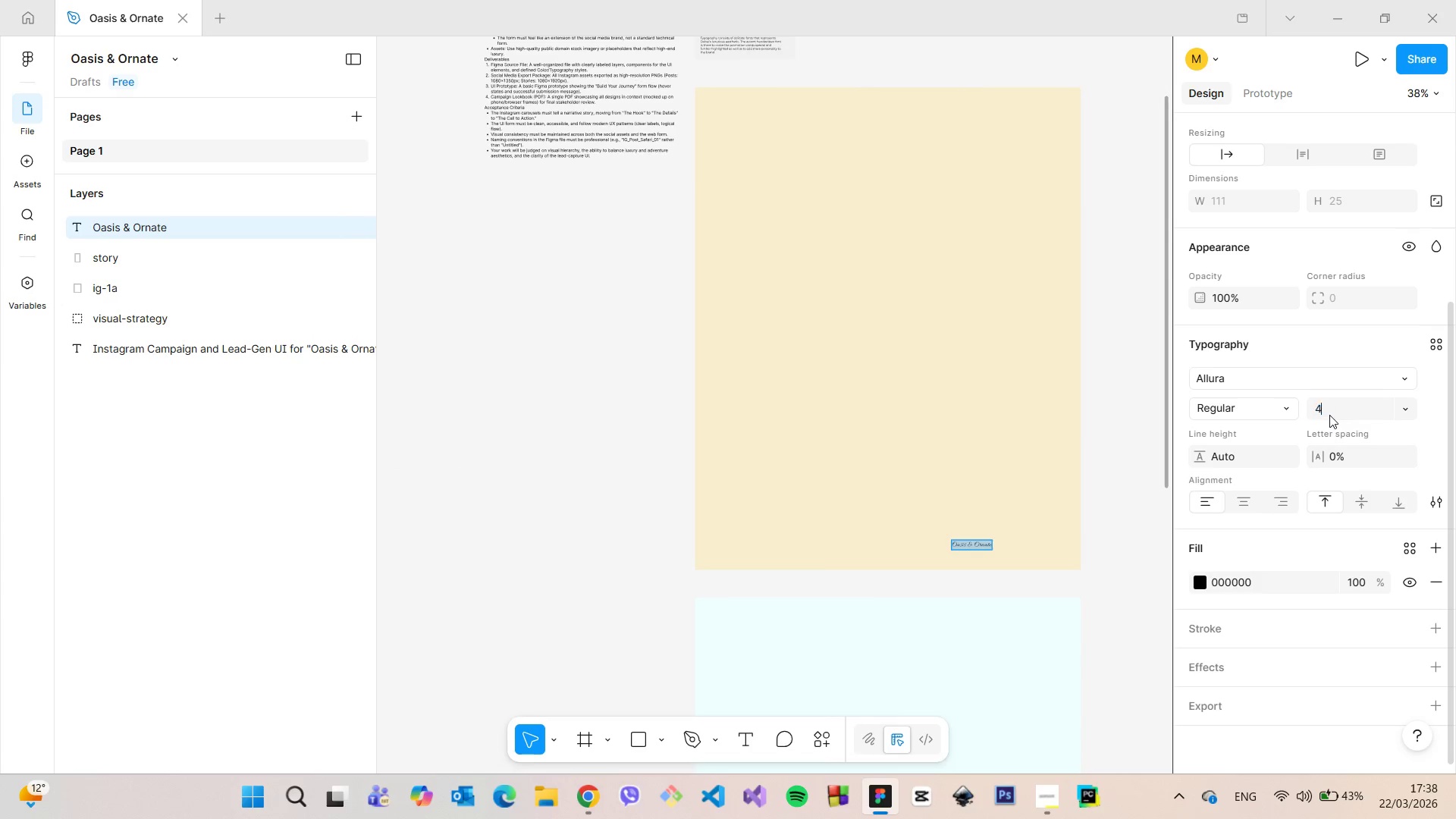 
type(40)
 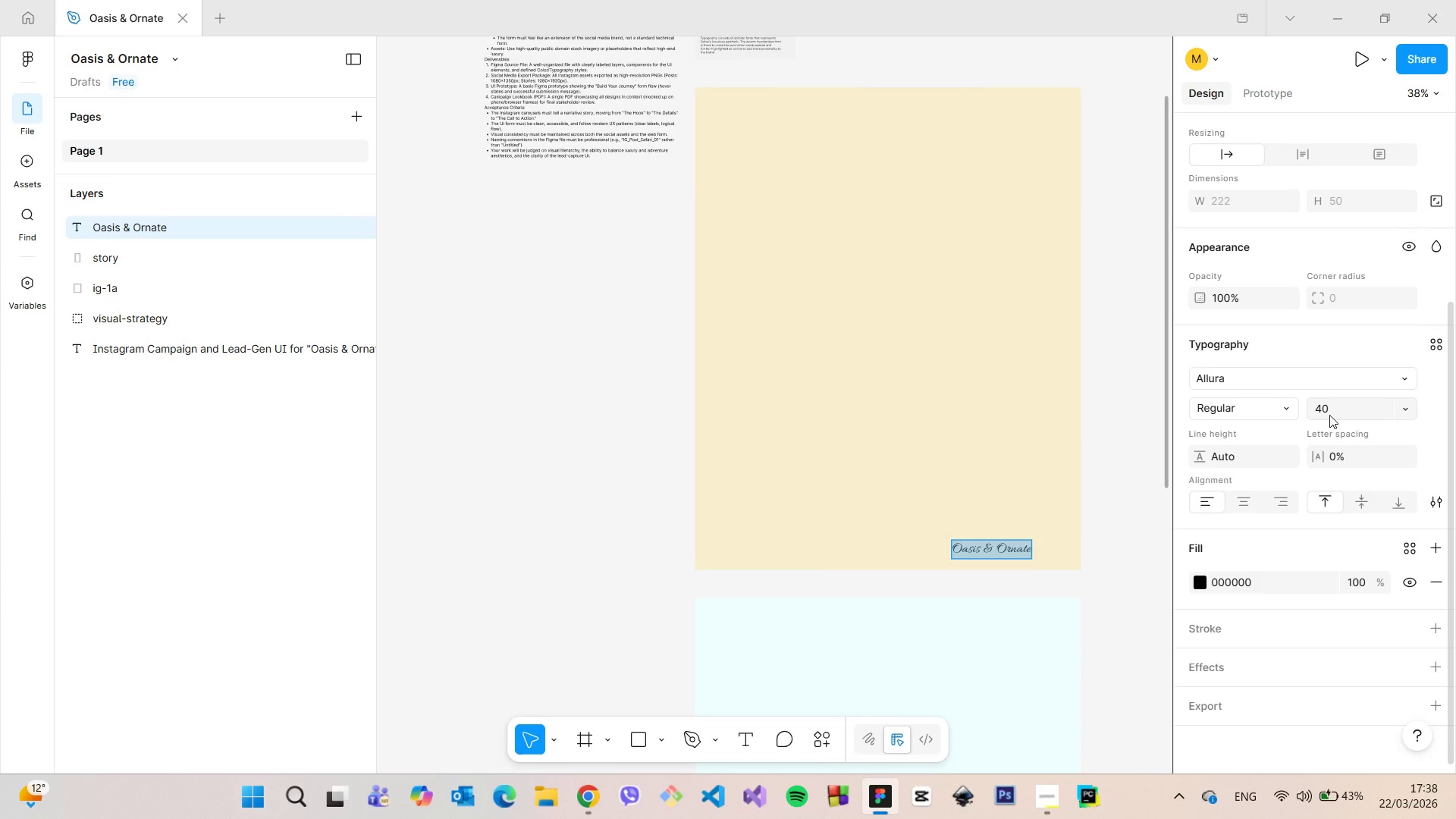 
key(Enter)
 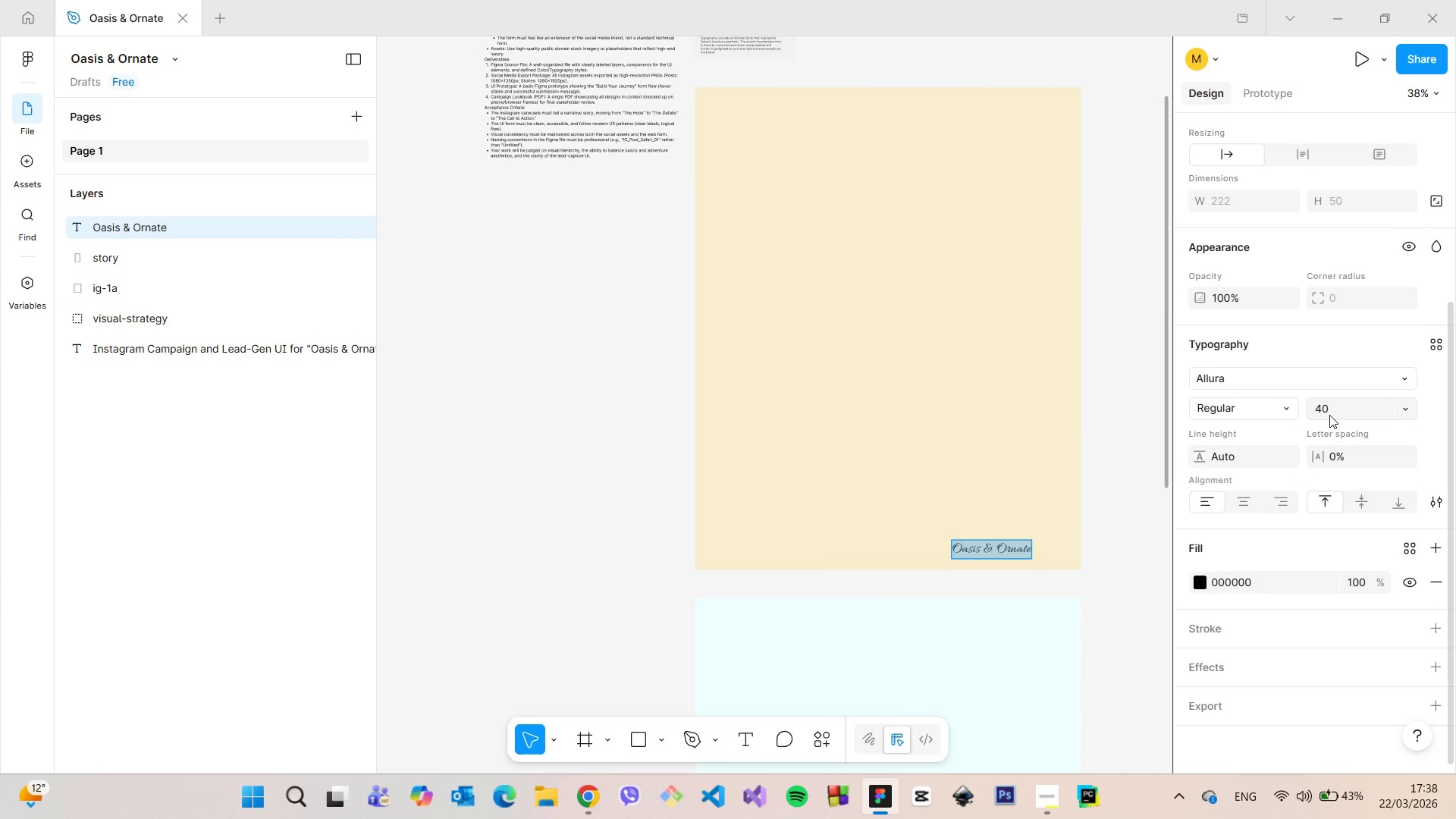 
left_click([1329, 415])
 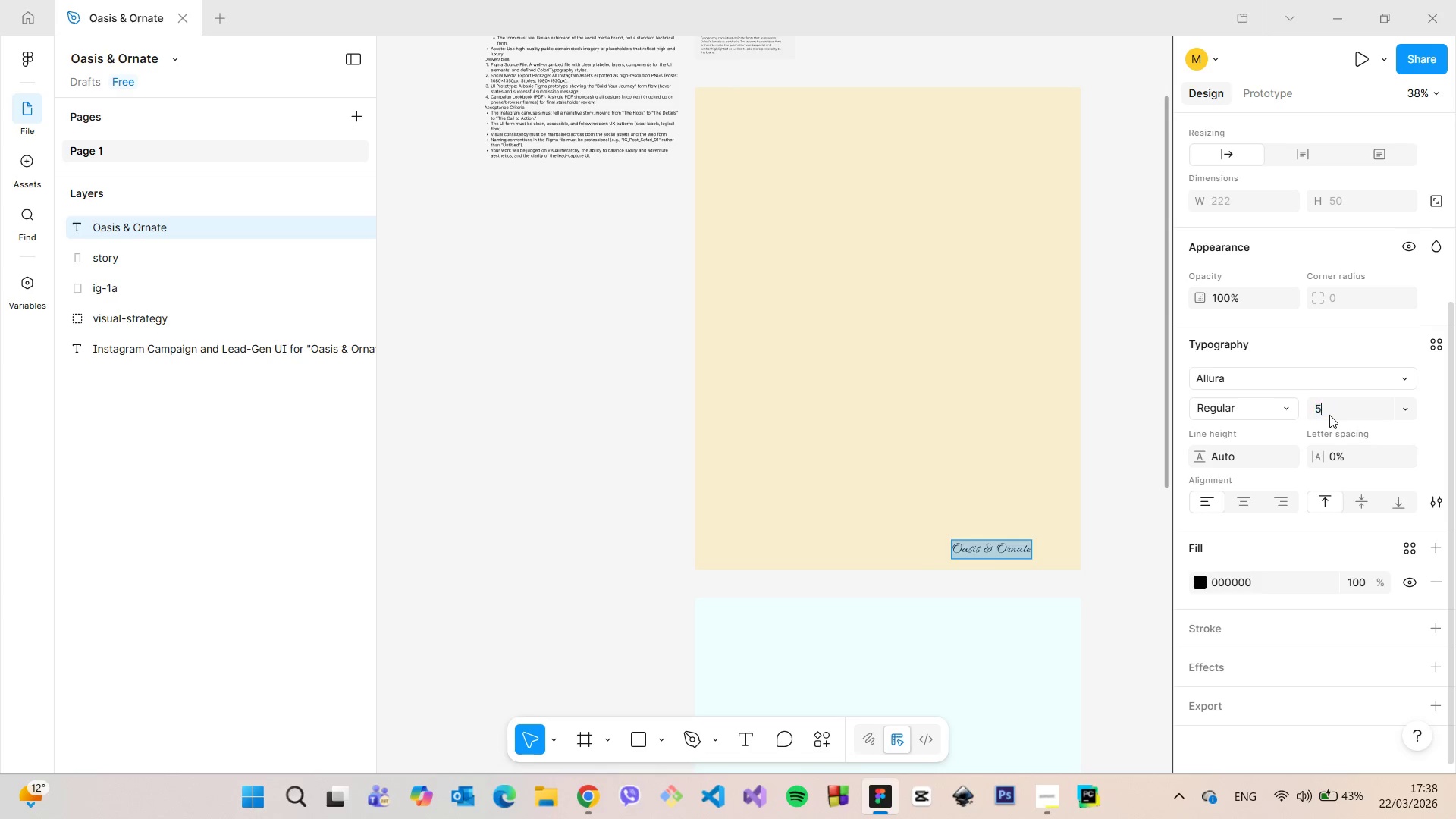 
type(50)
 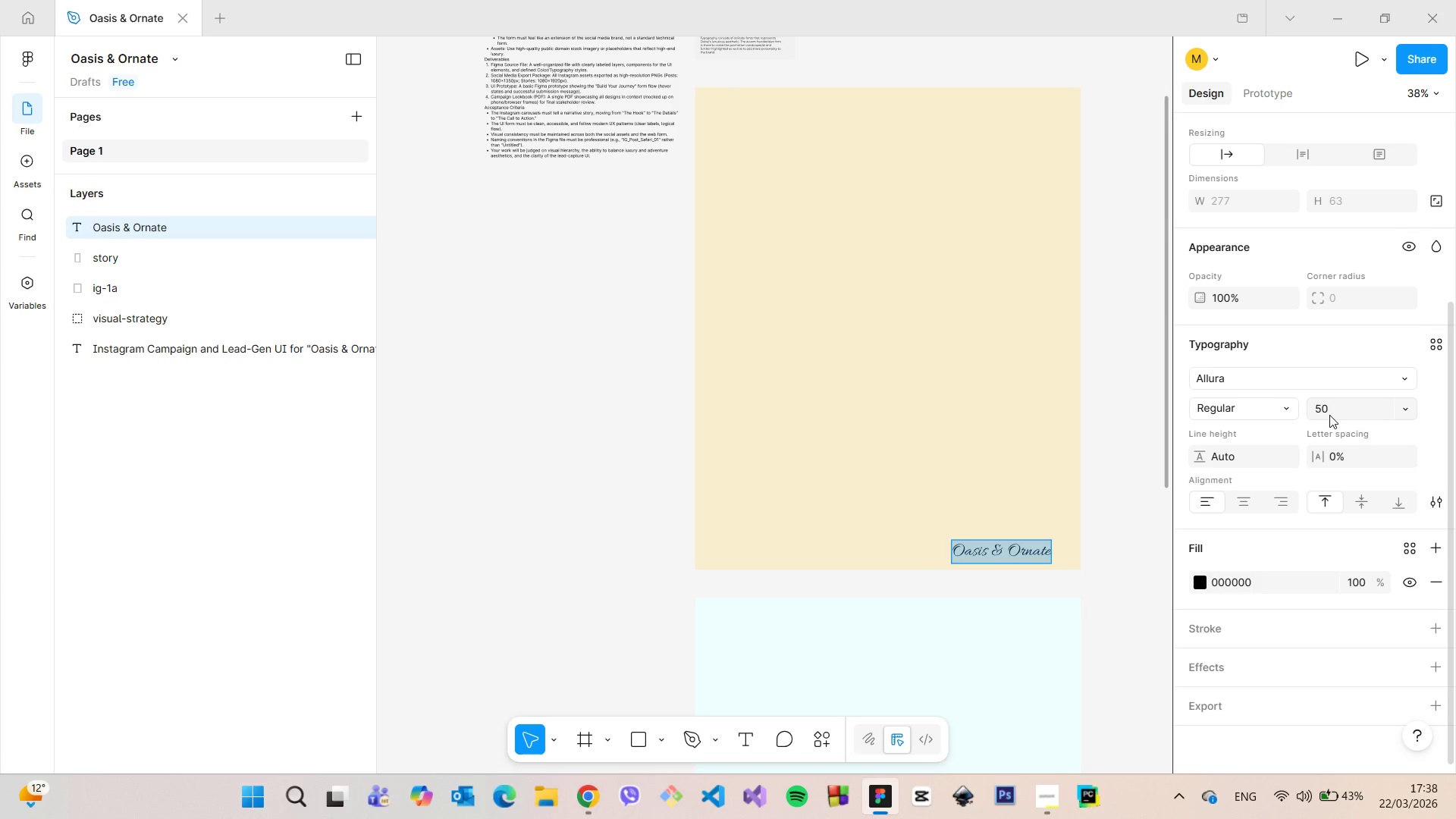 
key(Enter)
 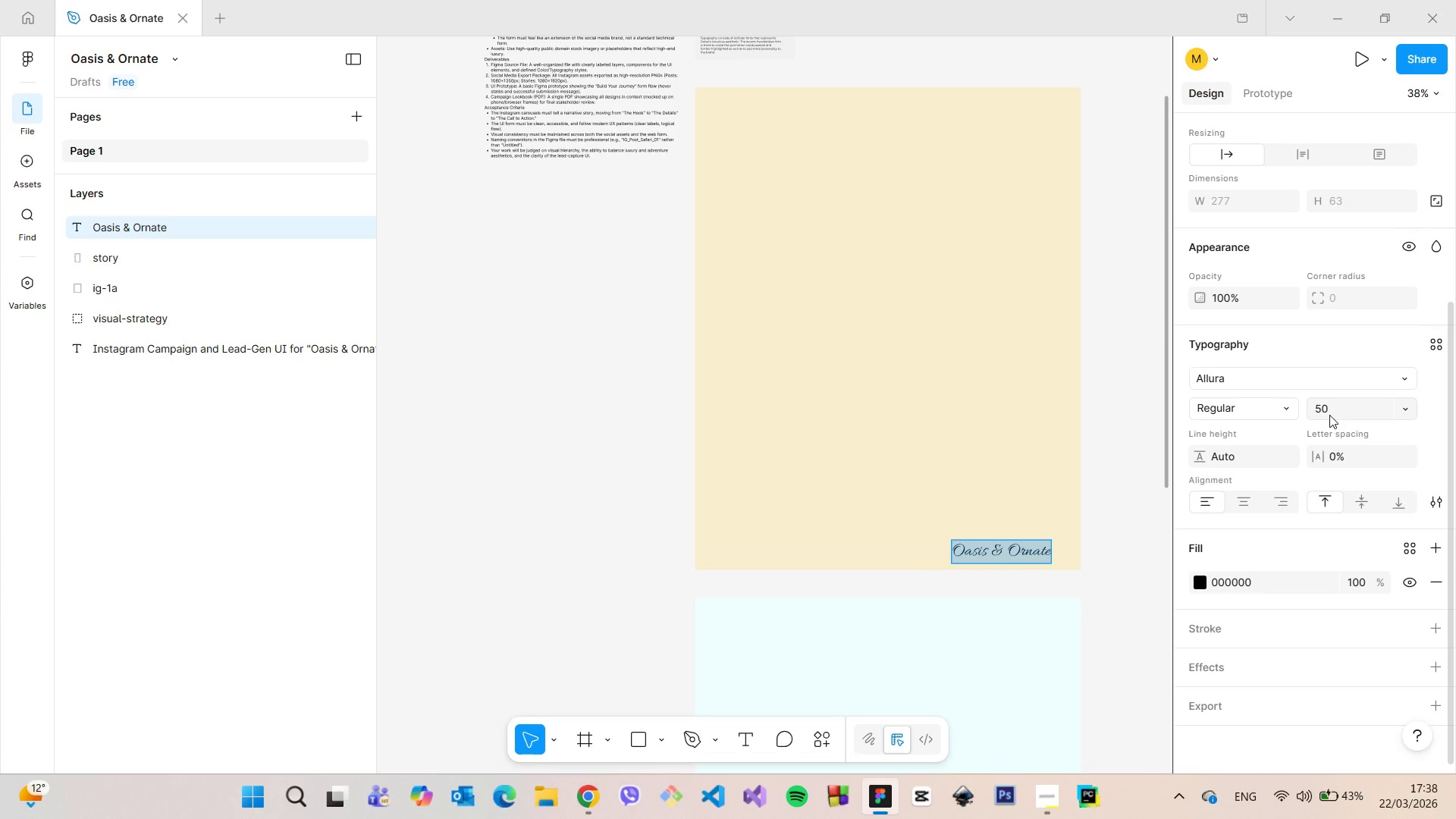 
left_click([1329, 415])
 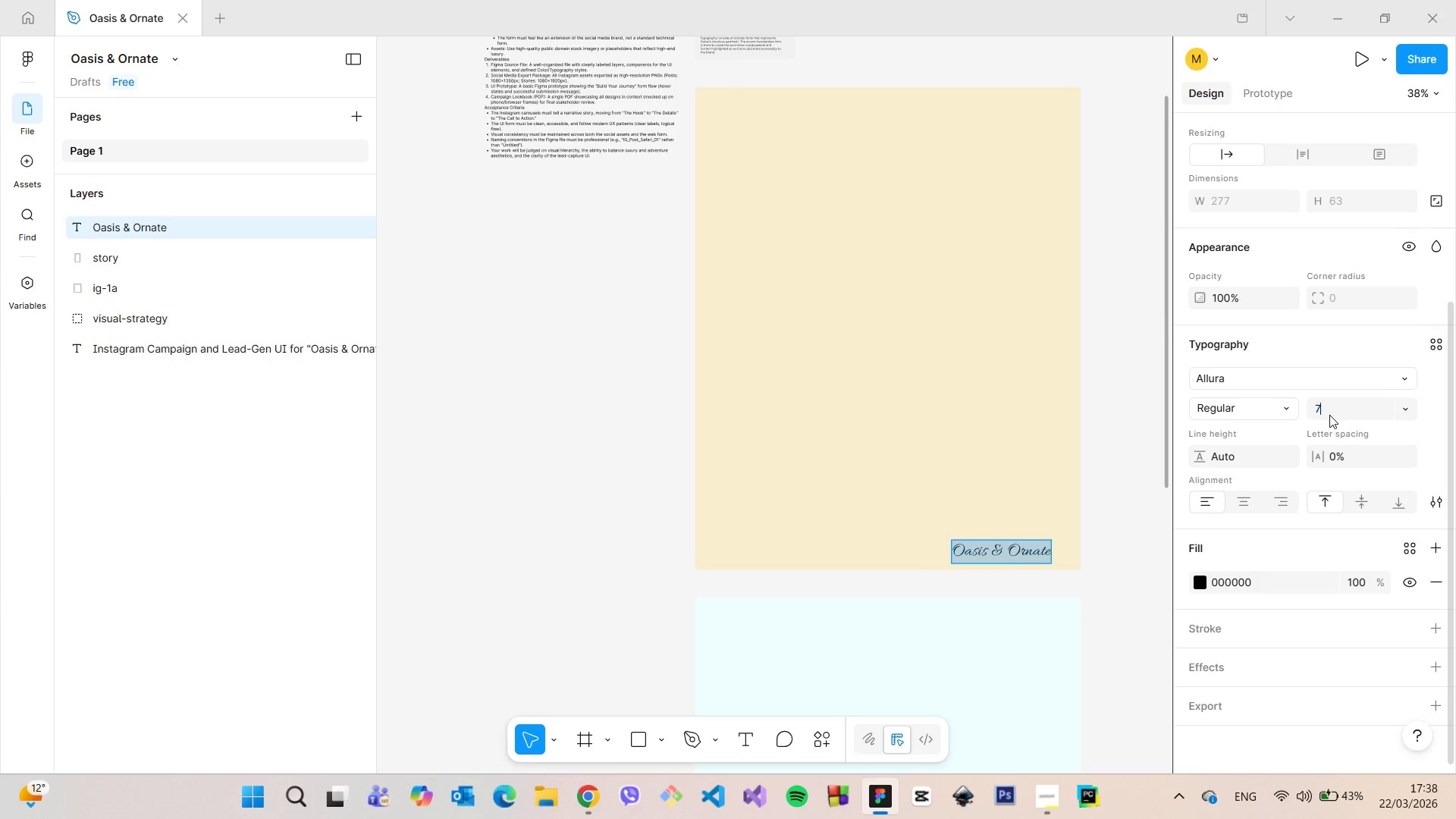 
type(70)
 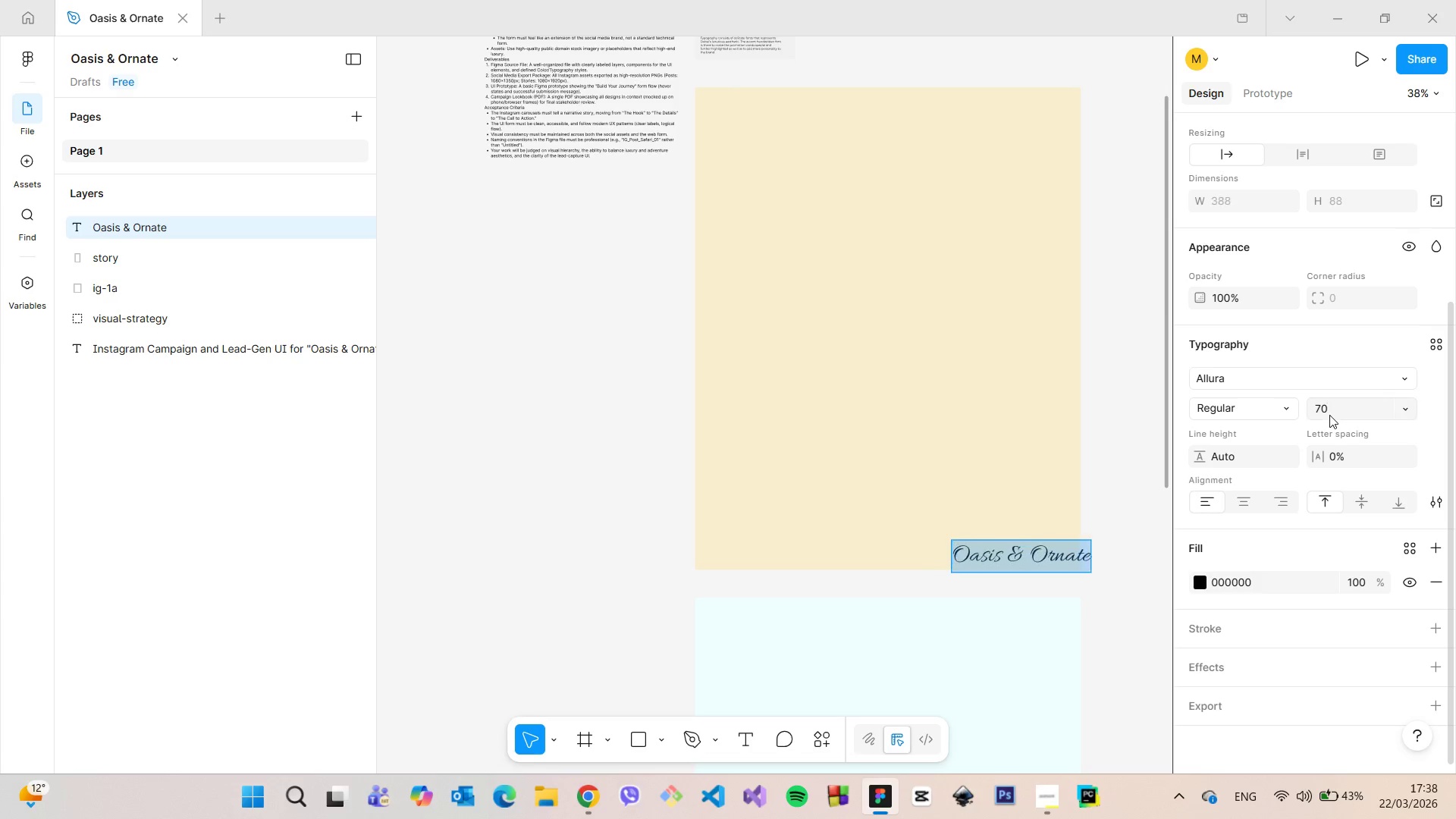 
key(Enter)
 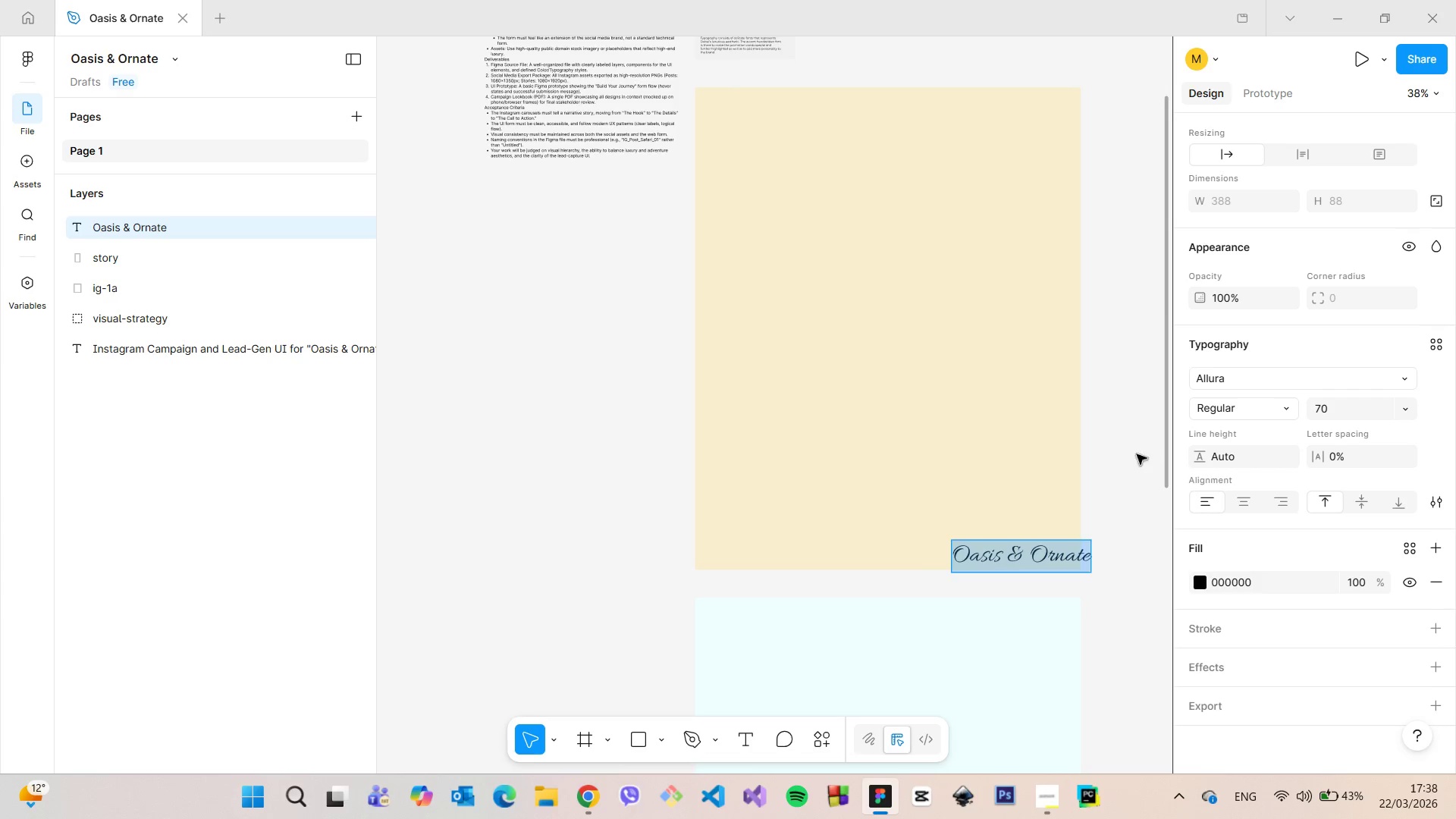 
left_click([1116, 490])
 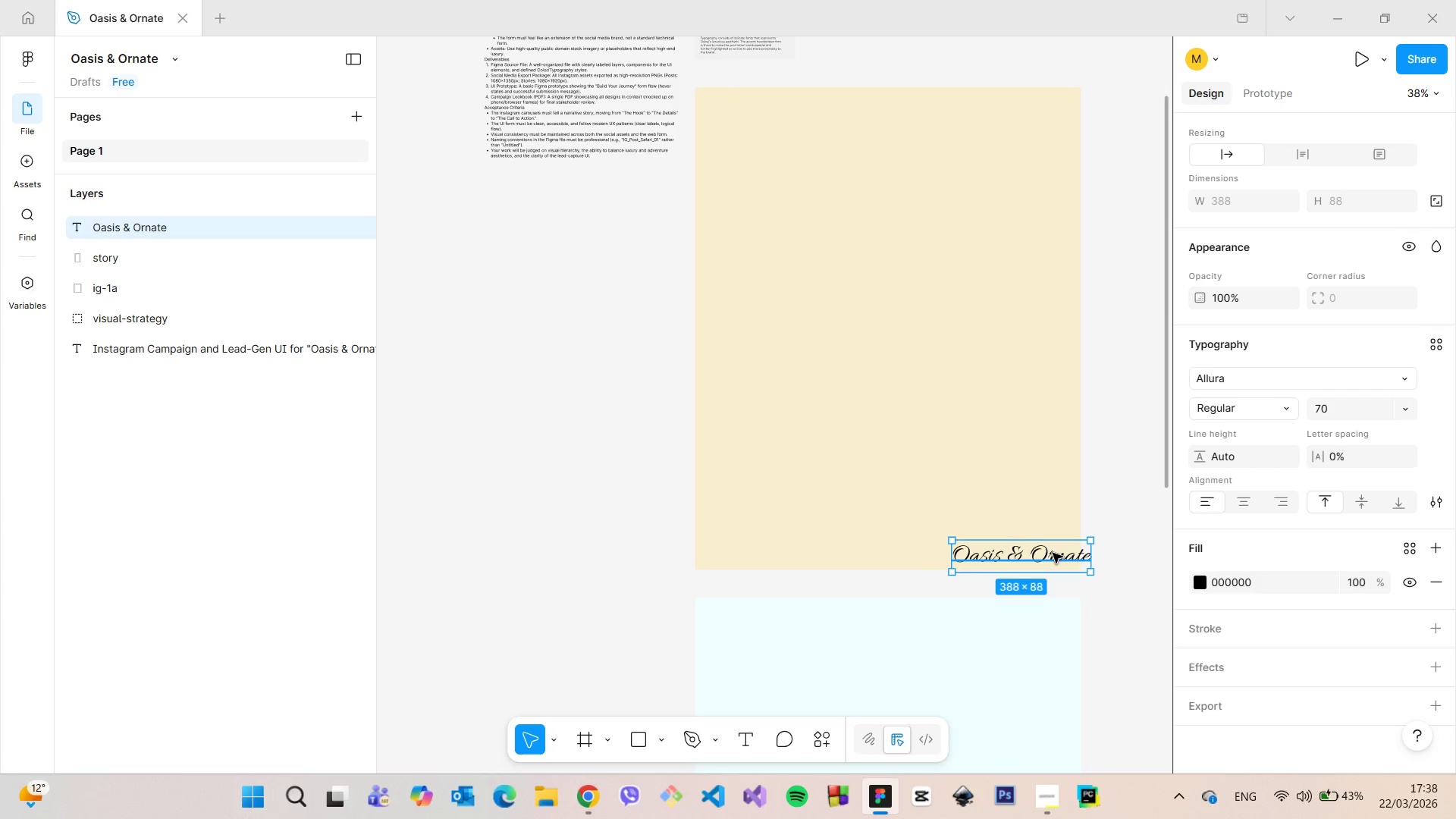 
left_click_drag(start_coordinate=[1053, 553], to_coordinate=[1033, 538])
 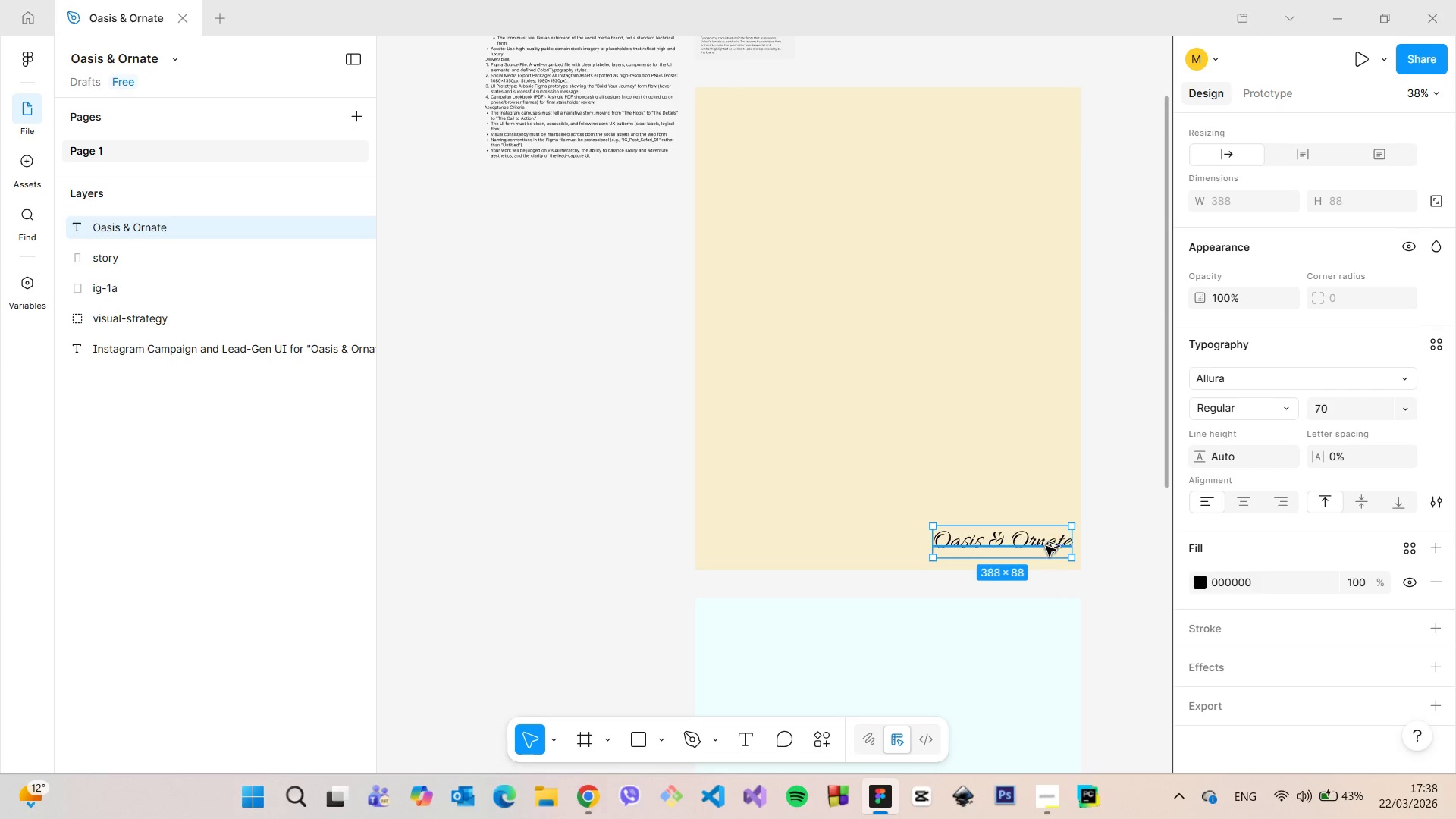 
hold_key(key=AltLeft, duration=1.41)
 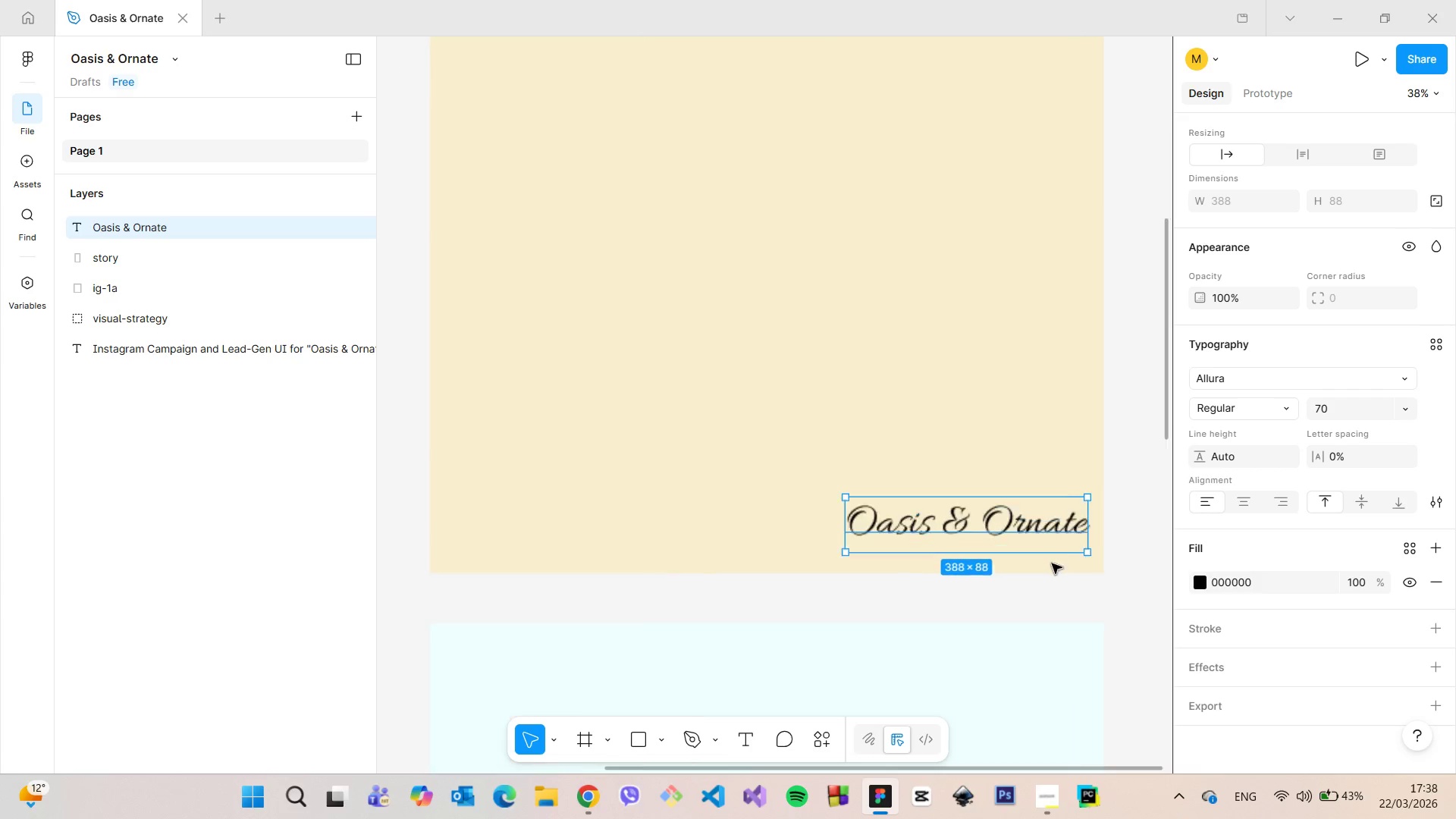 
left_click_drag(start_coordinate=[1054, 529], to_coordinate=[1041, 526])
 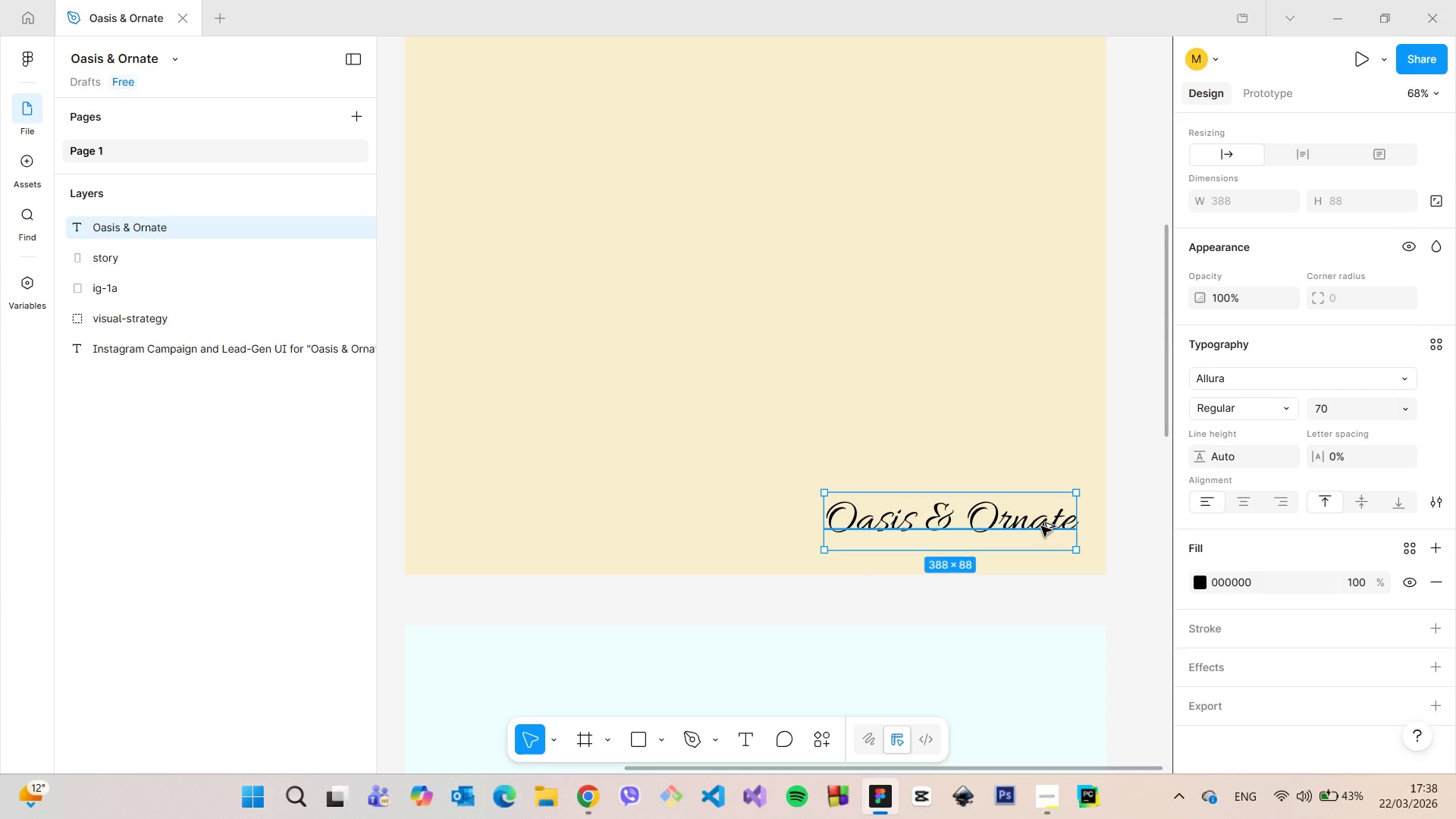 
scroll: coordinate [1052, 563], scroll_direction: up, amount: 5.0
 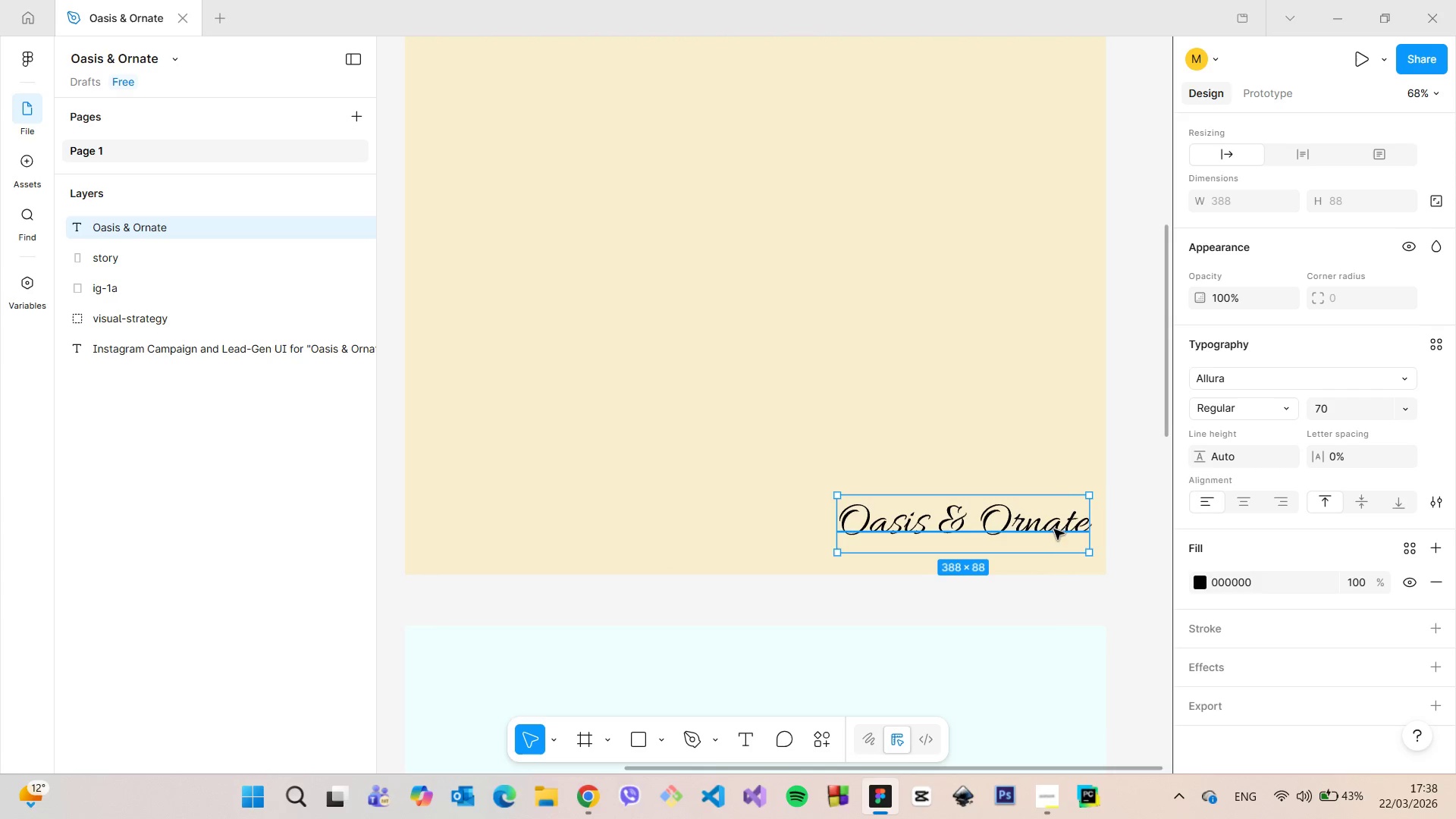 
hold_key(key=AltLeft, duration=0.47)
 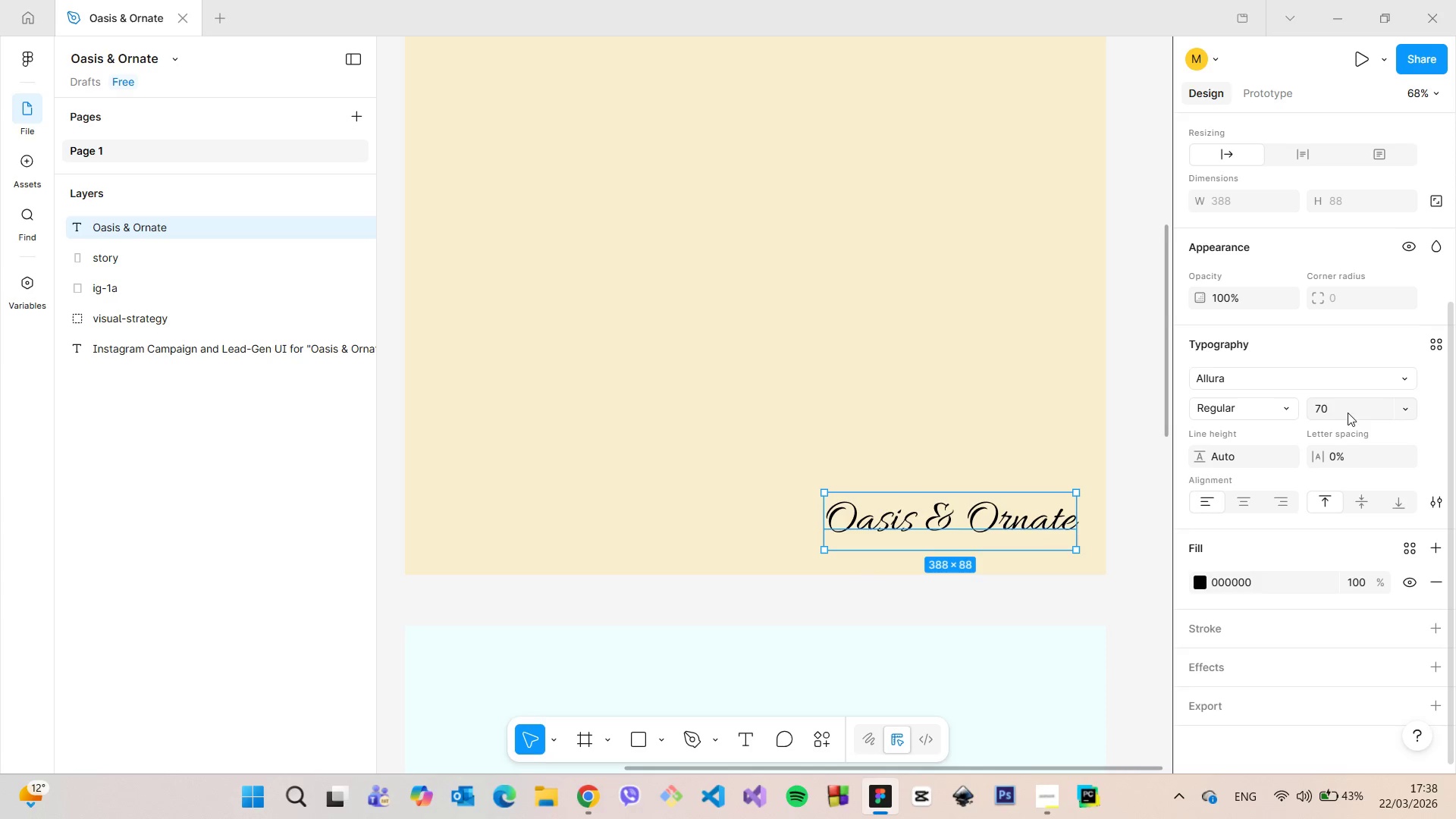 
left_click([1348, 413])
 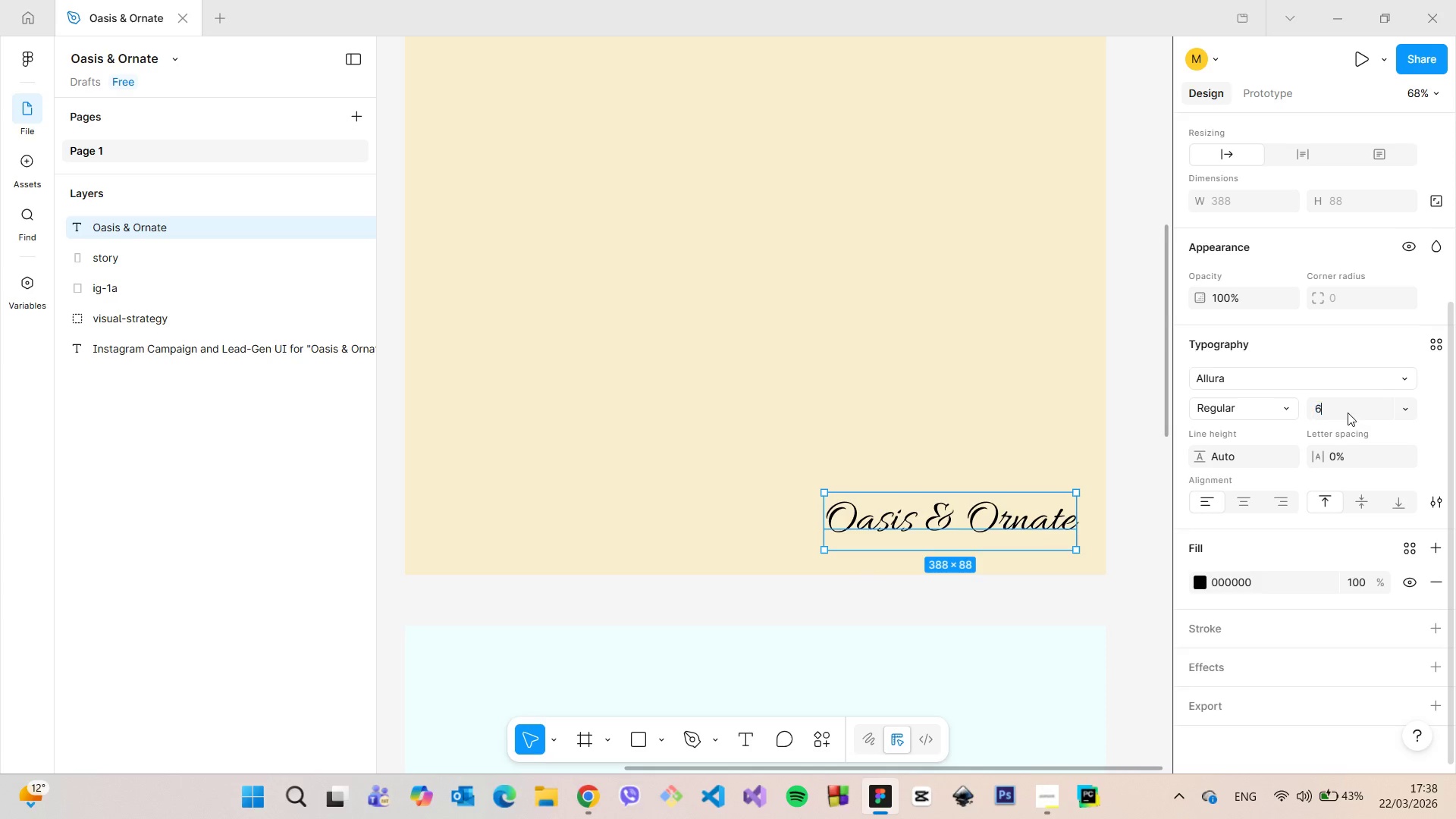 
type(60)
 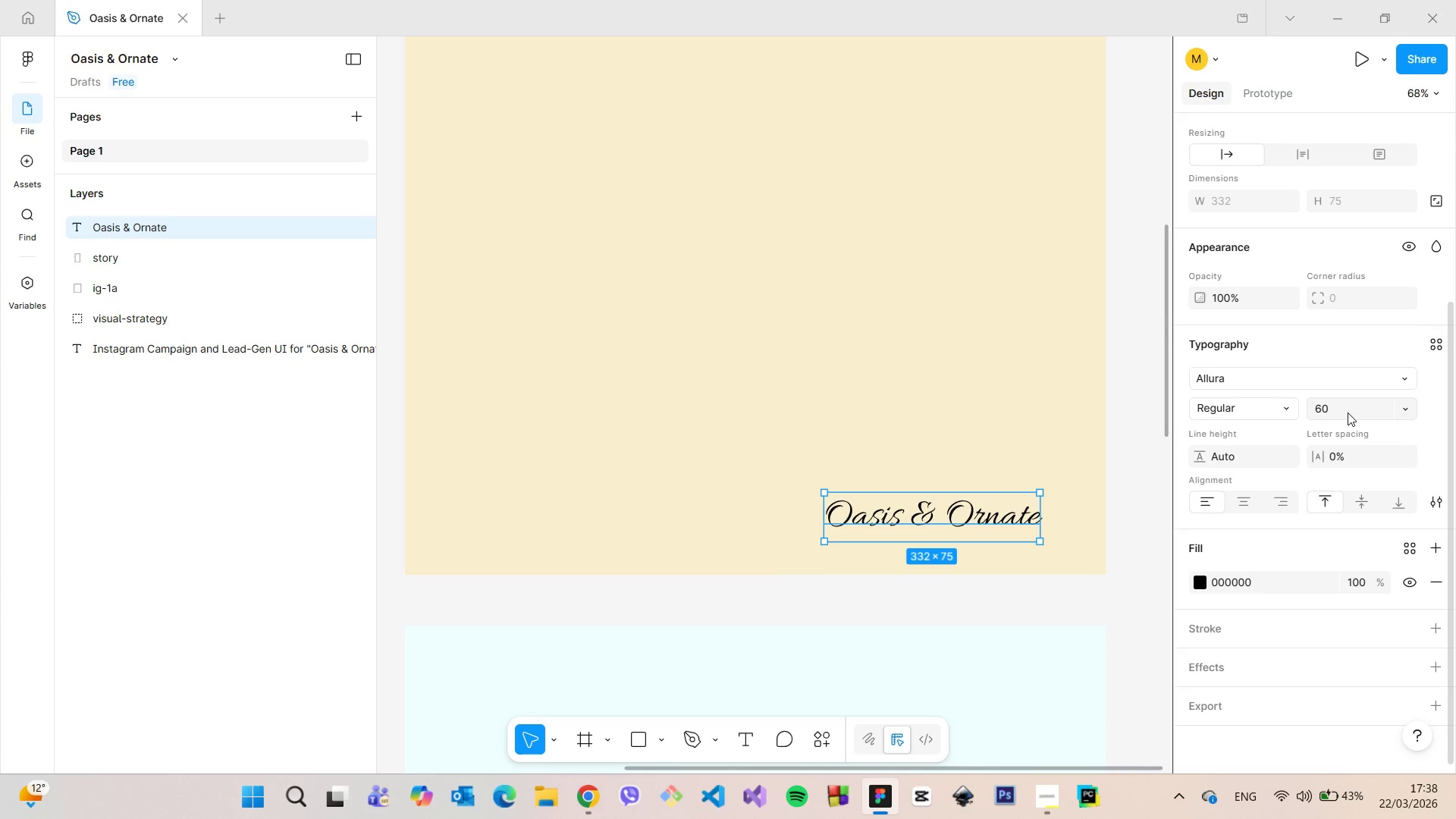 
key(Enter)
 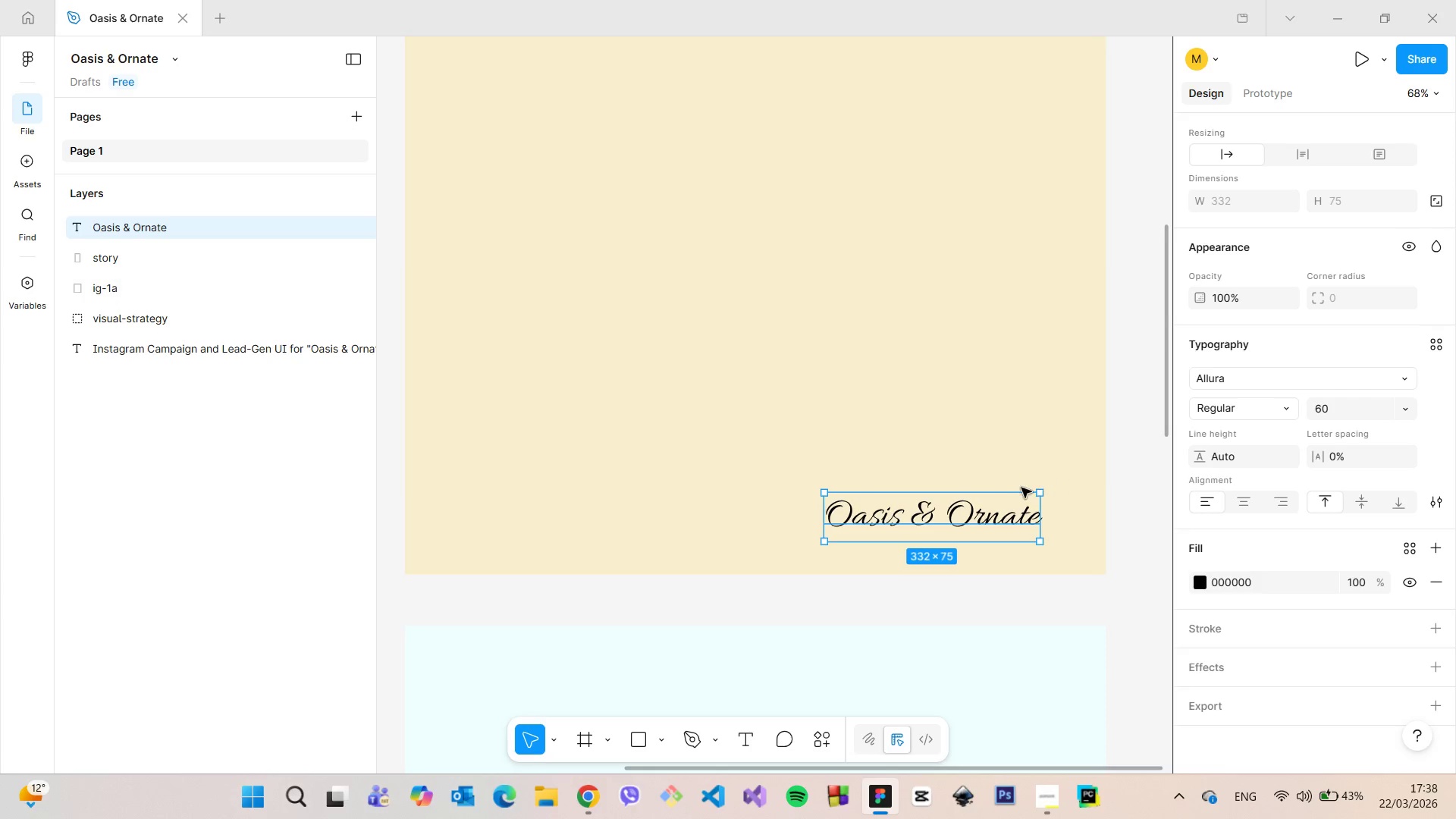 
left_click_drag(start_coordinate=[997, 500], to_coordinate=[1025, 506])
 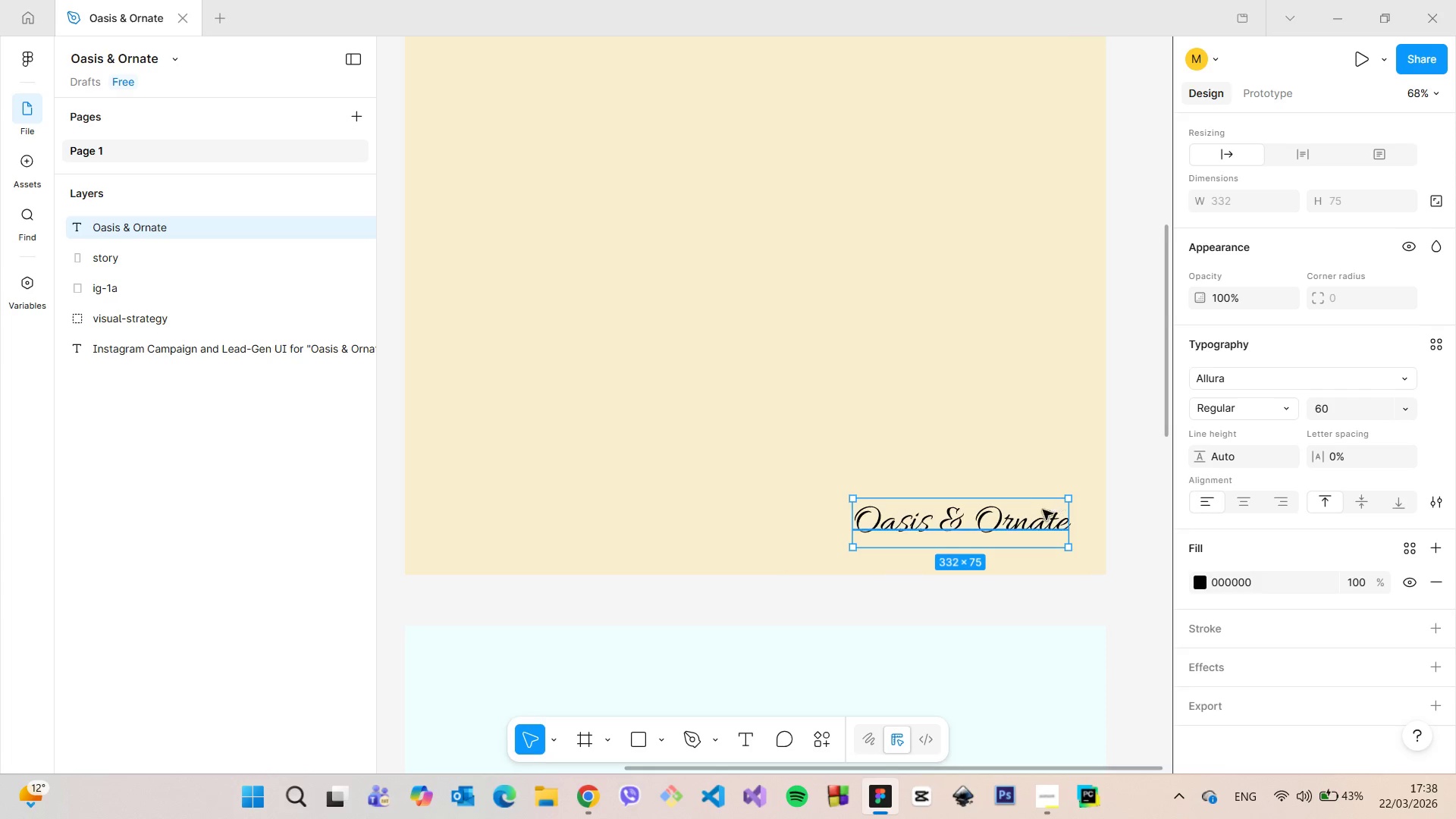 
left_click_drag(start_coordinate=[1040, 510], to_coordinate=[1037, 499])
 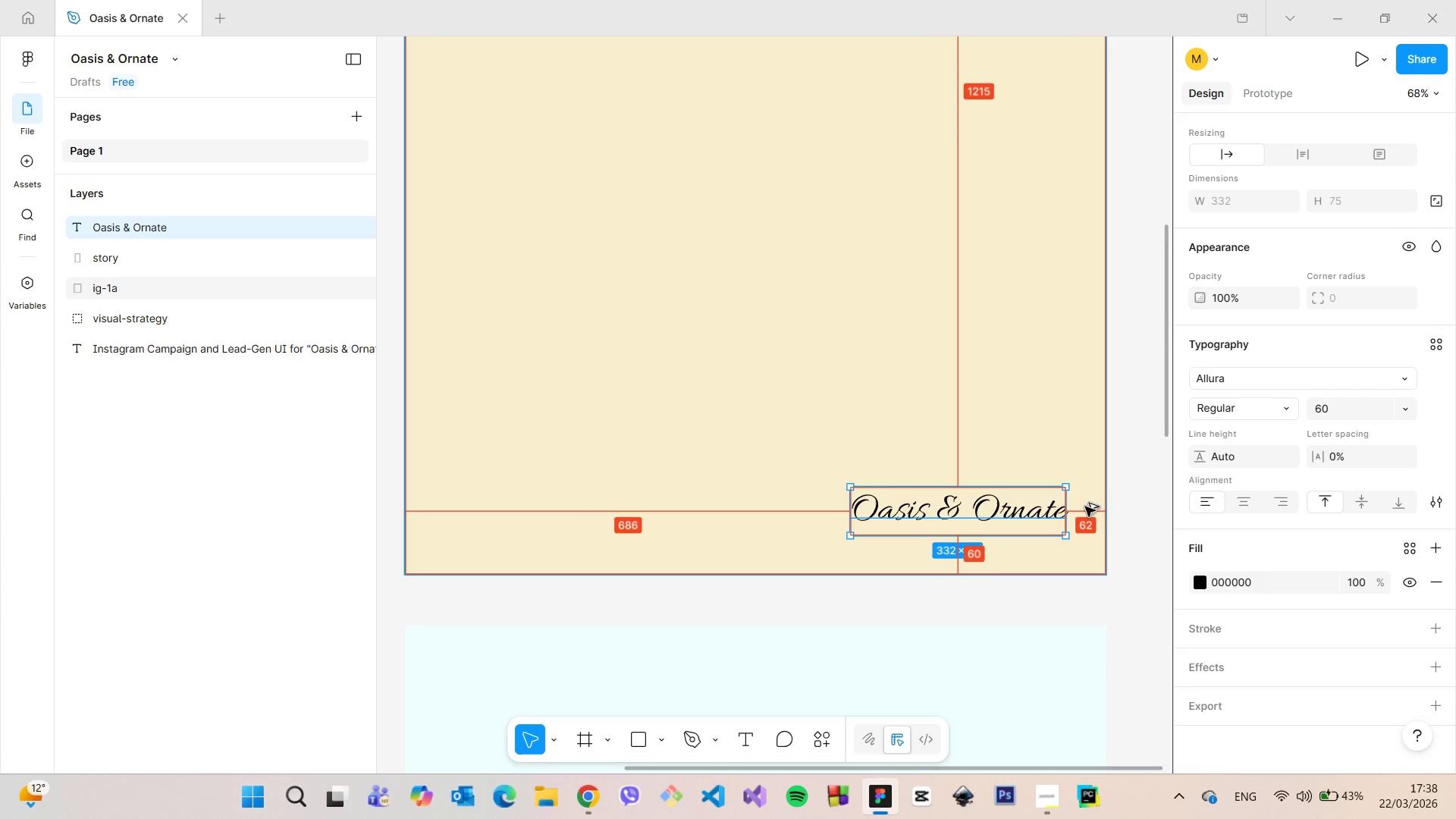 
hold_key(key=AltLeft, duration=1.5)
 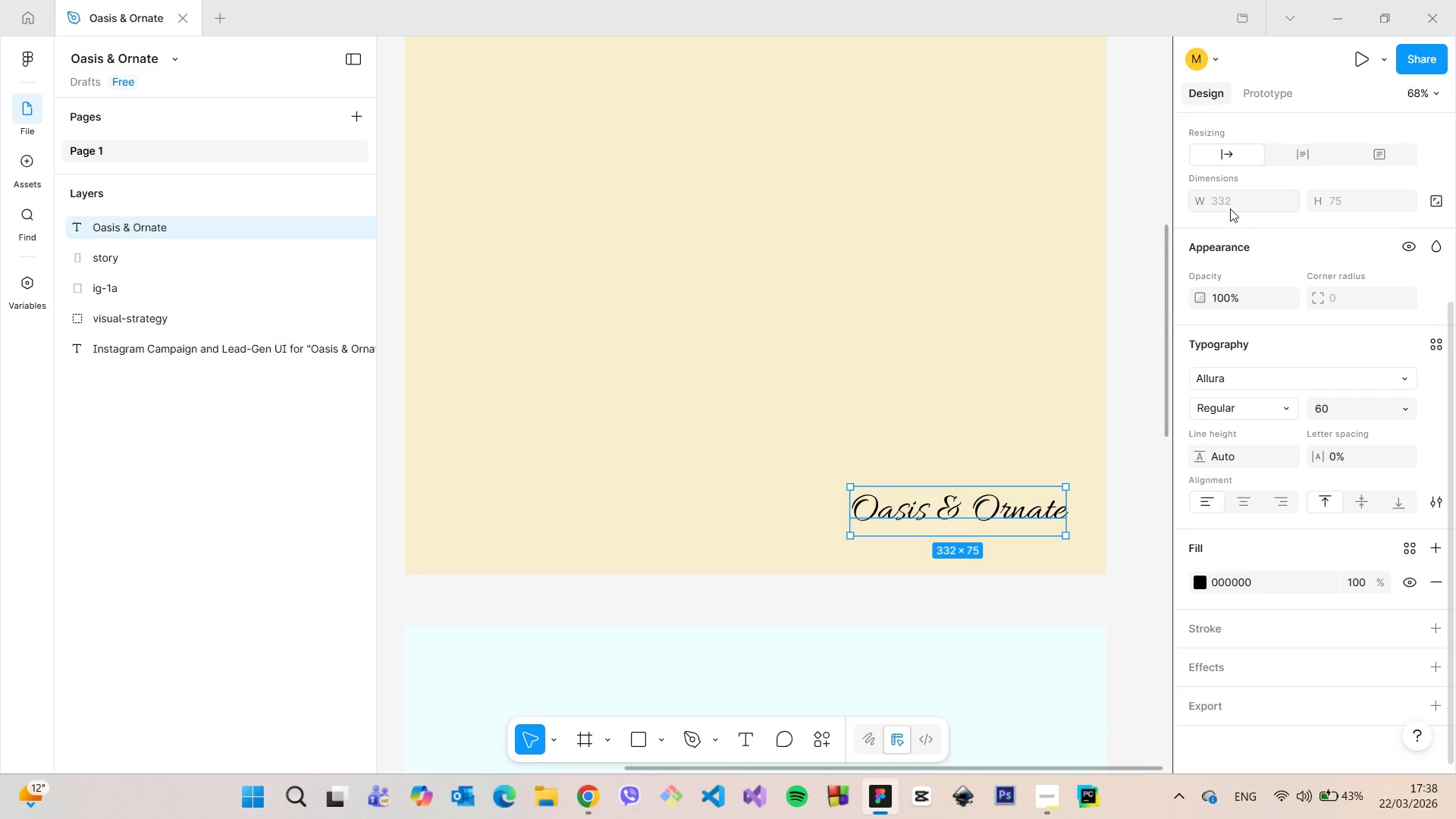 
scroll: coordinate [1232, 209], scroll_direction: up, amount: 4.0
 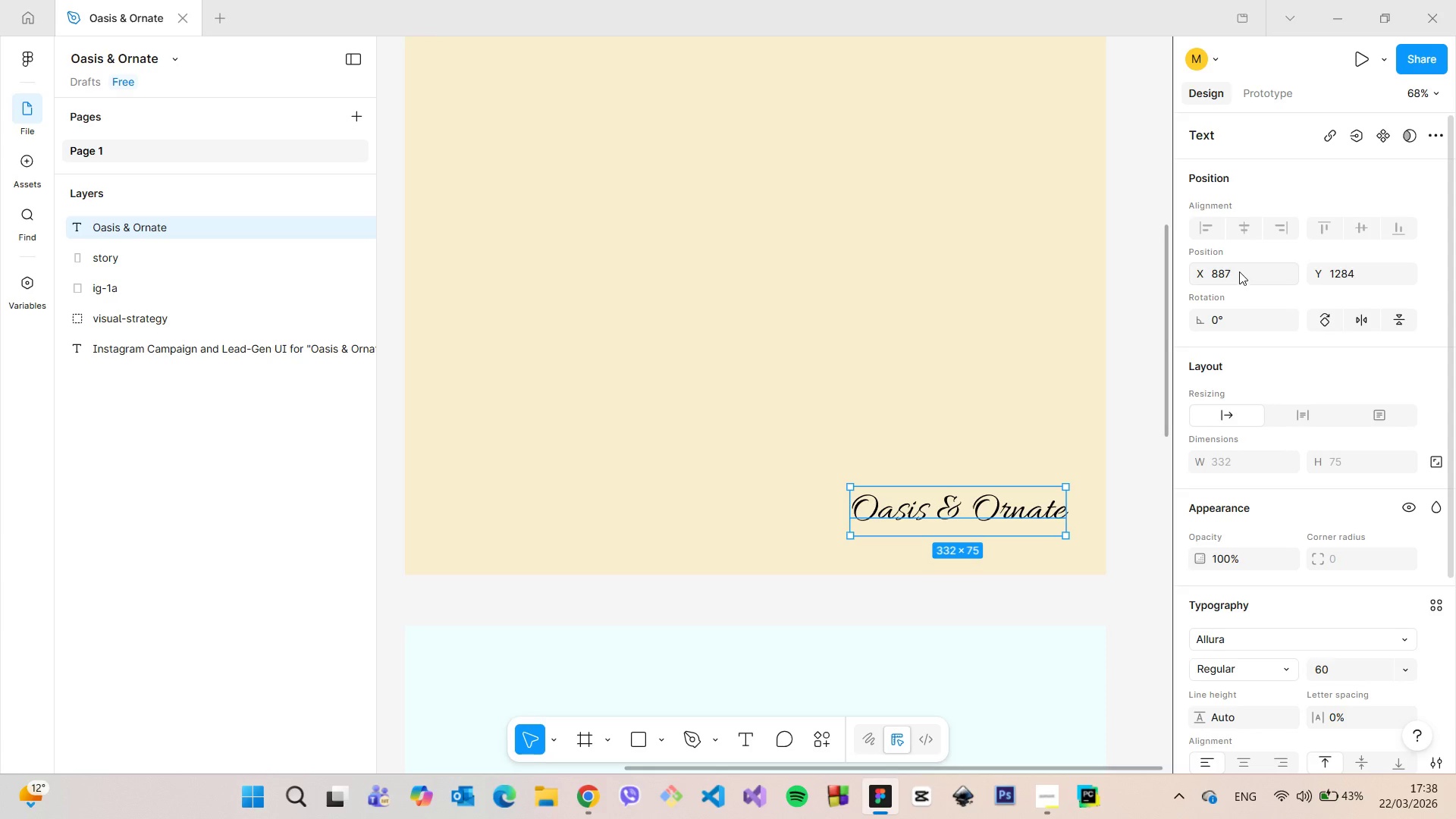 
left_click([1239, 271])
 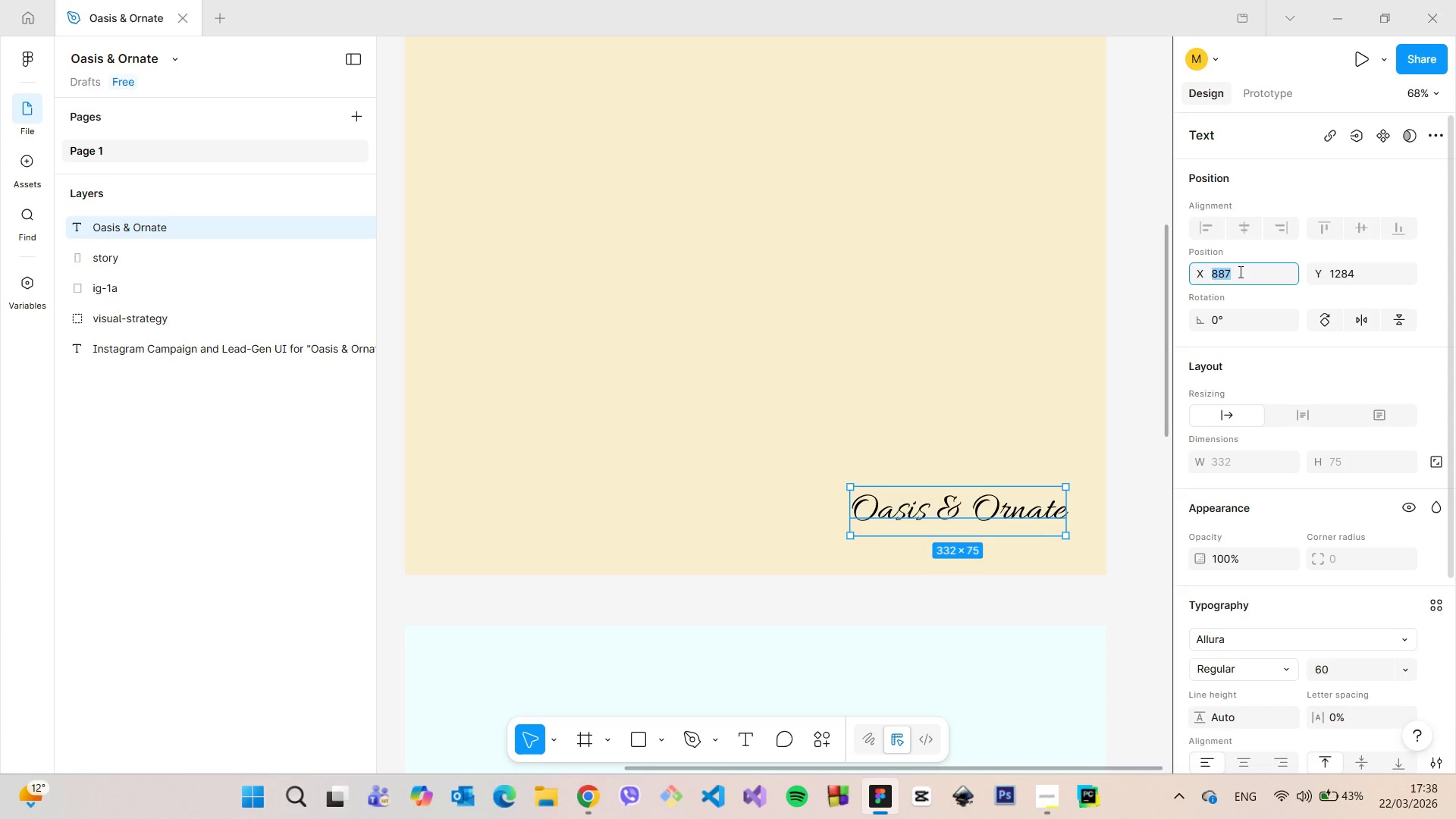 
key(ArrowUp)
 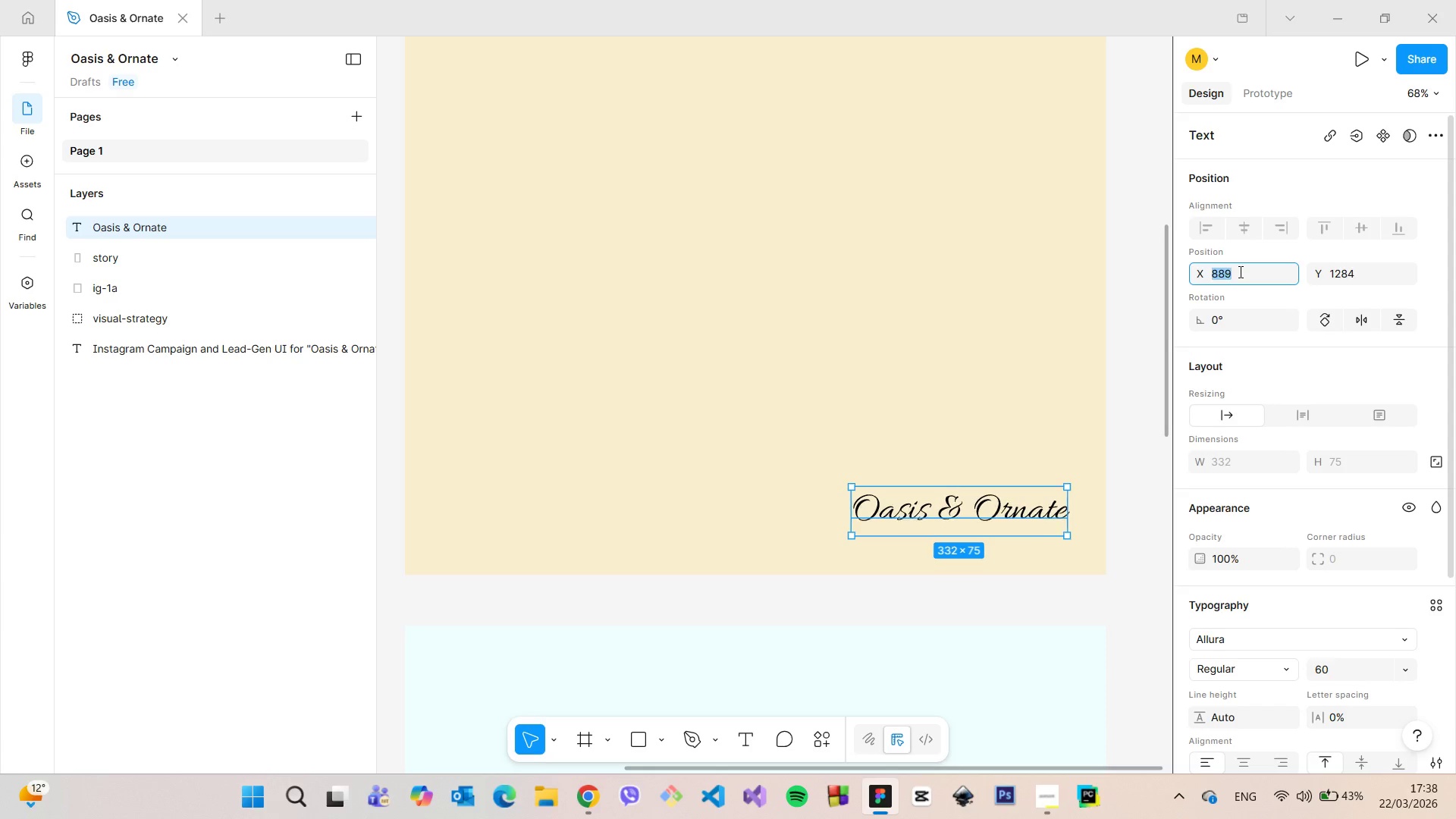 
key(ArrowUp)
 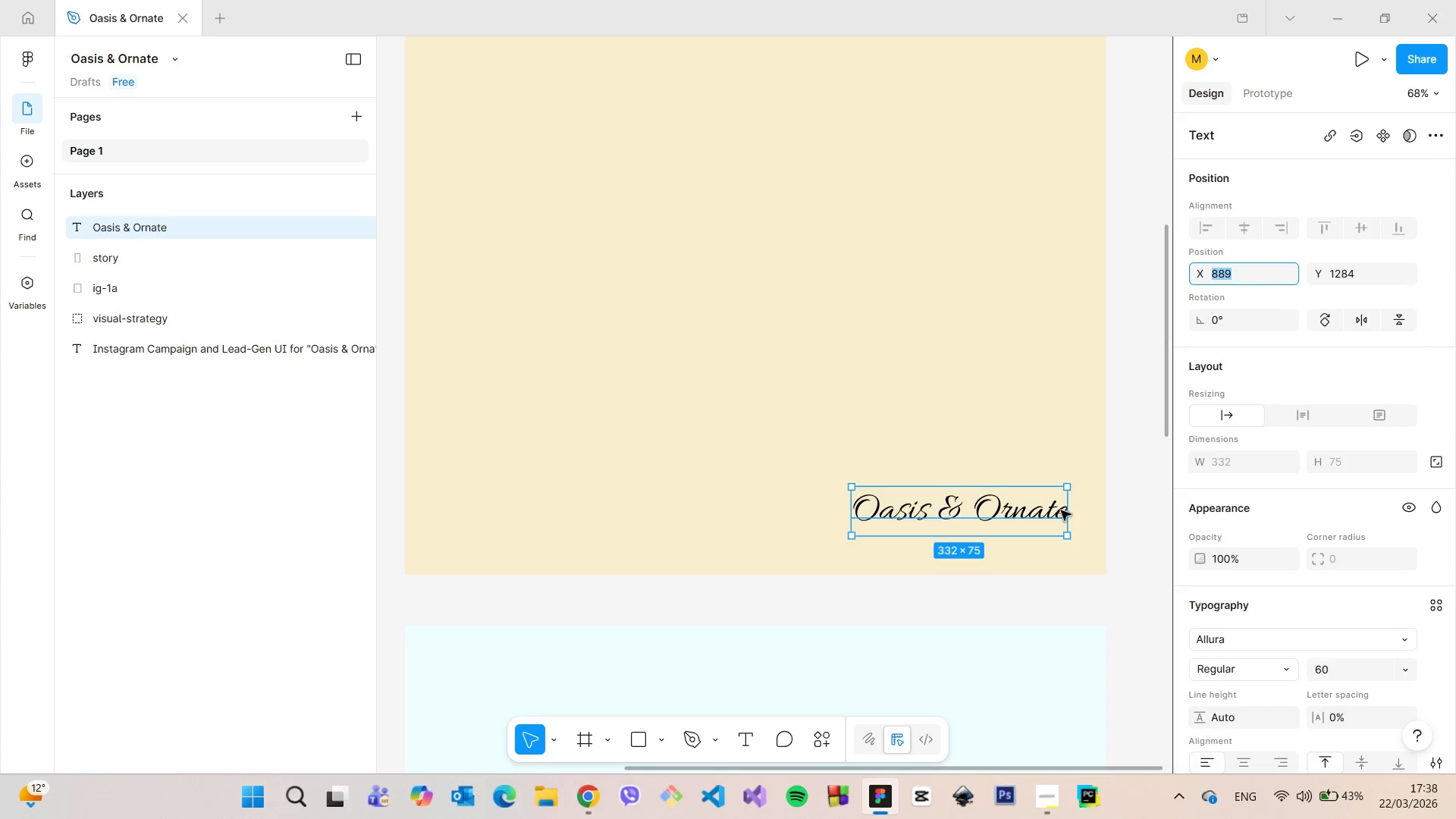 
hold_key(key=AltLeft, duration=0.64)
 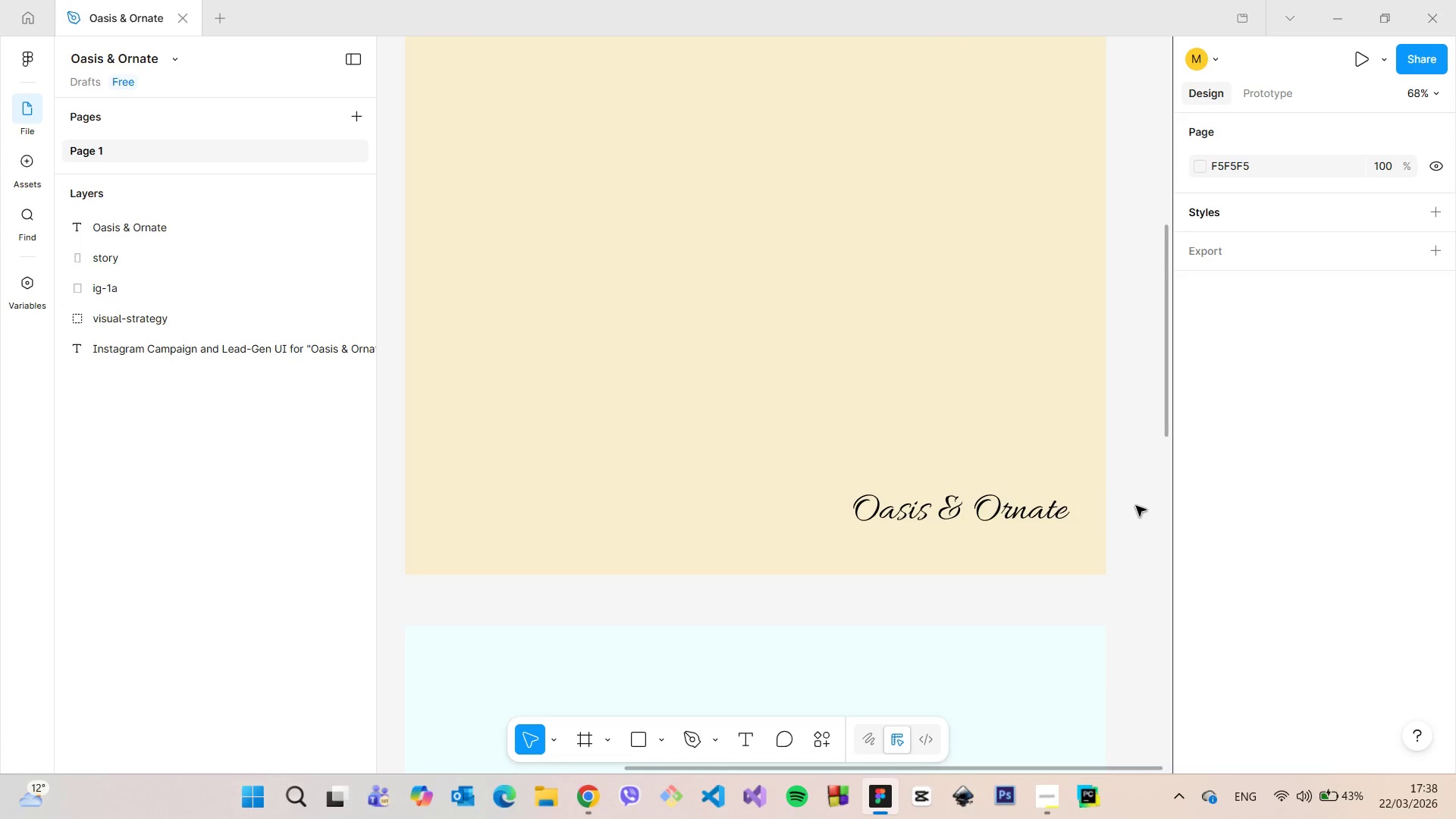 
hold_key(key=AltLeft, duration=18.95)
scroll: coordinate [1136, 506], scroll_direction: down, amount: 11.0
 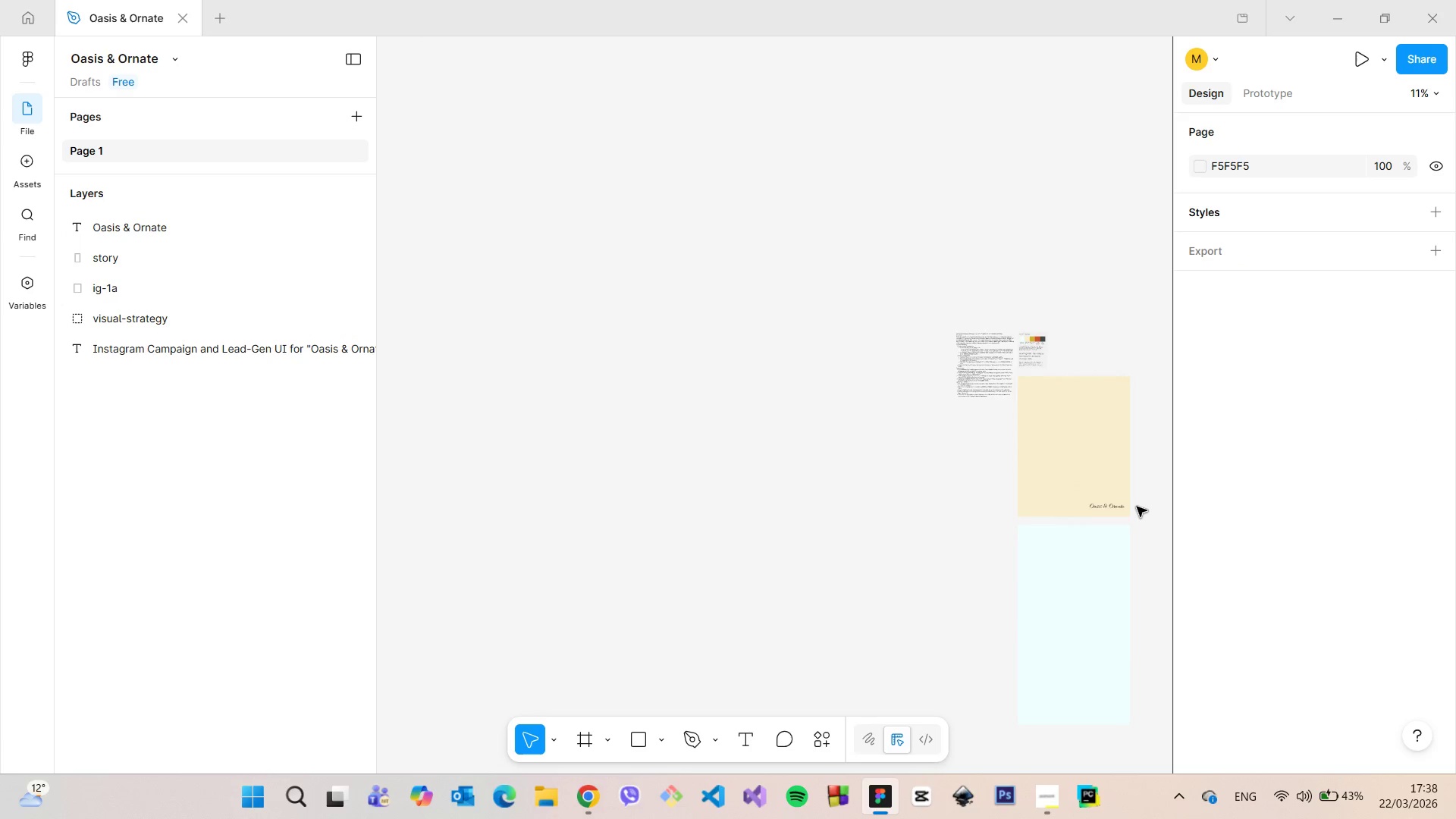 
scroll: coordinate [1152, 400], scroll_direction: up, amount: 9.0
 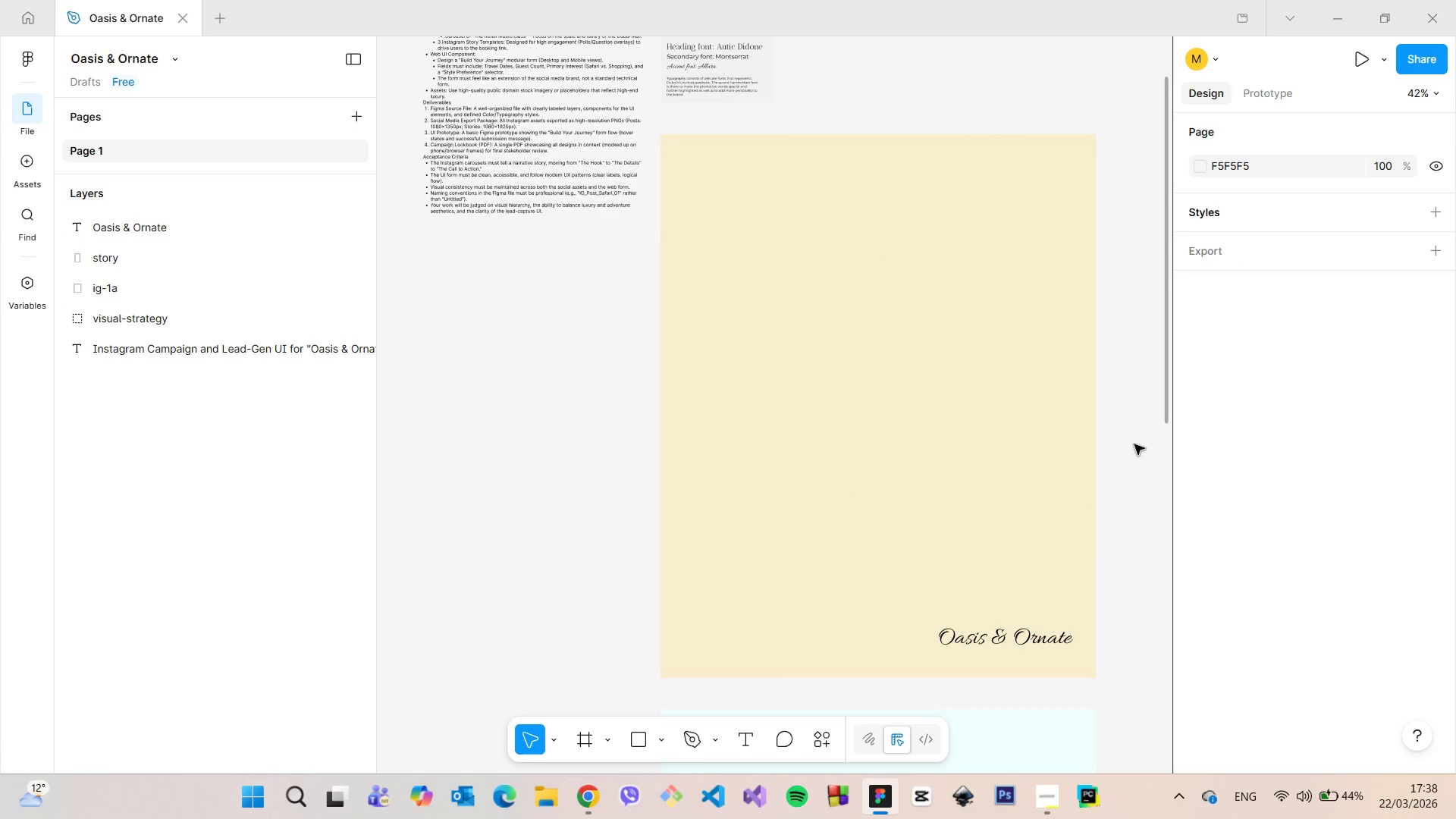 
double_click([1027, 632])
 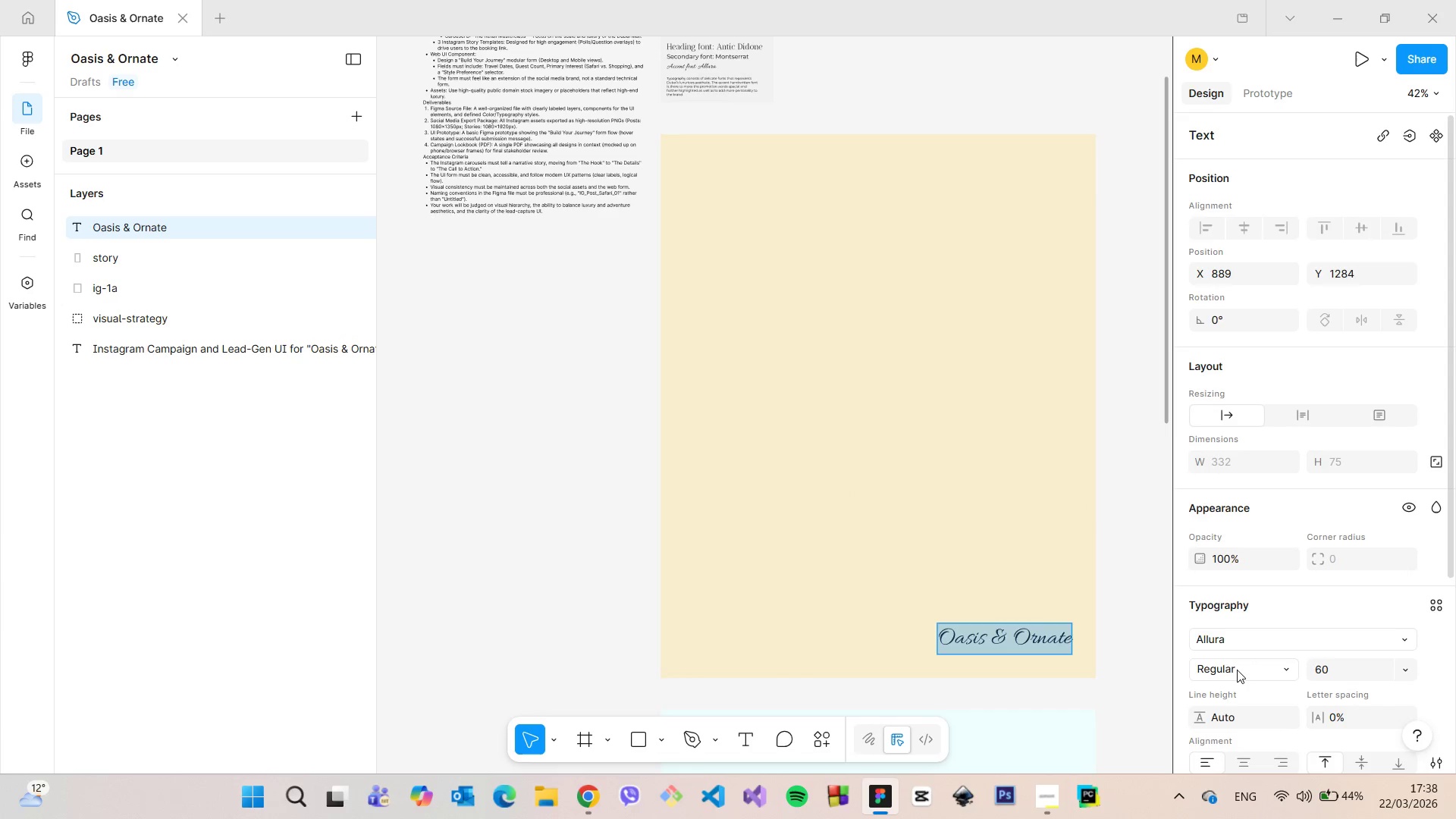 
scroll: coordinate [1237, 670], scroll_direction: down, amount: 4.0
 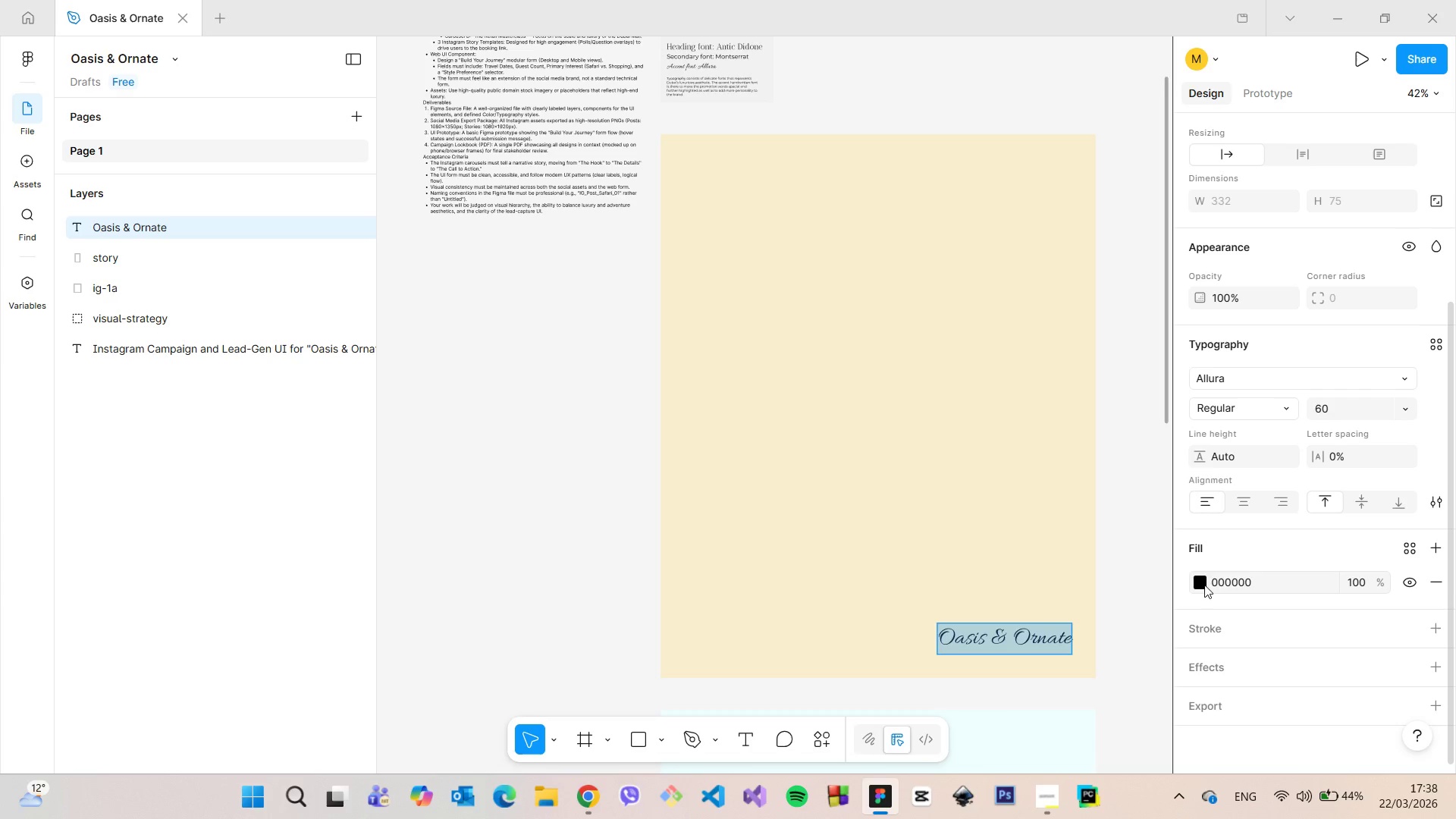 
left_click([1203, 584])
 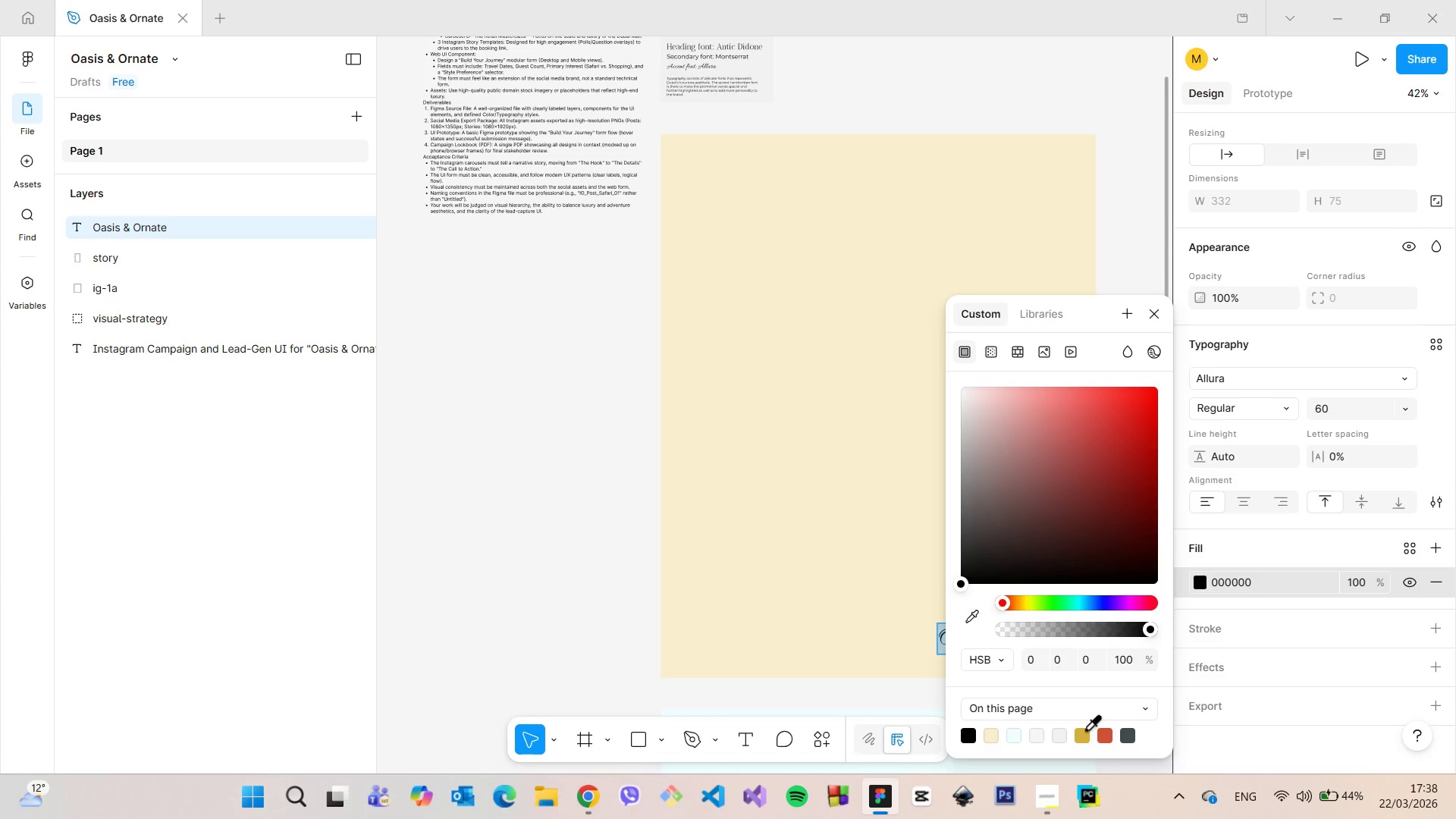 
left_click([1085, 729])
 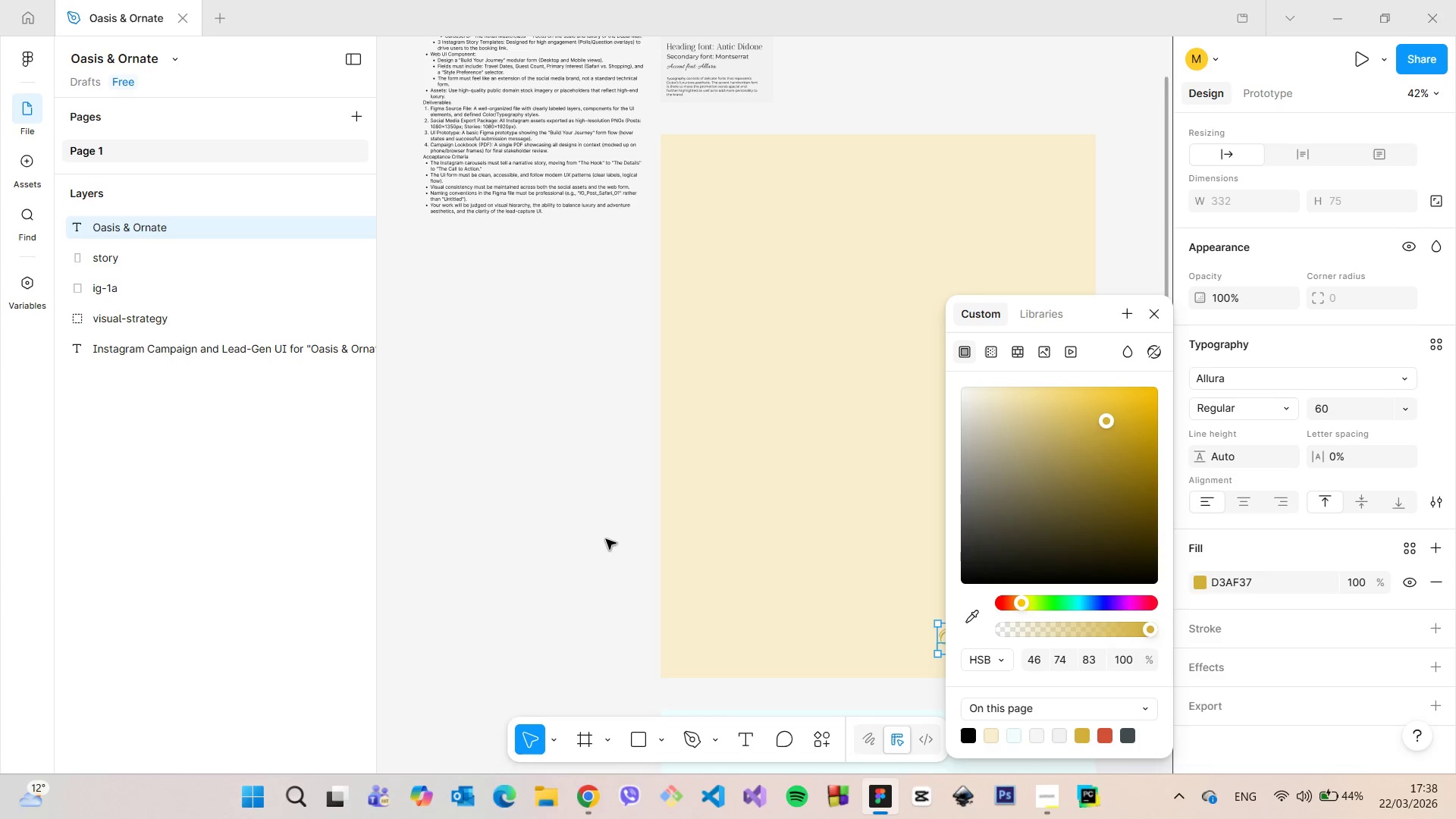 
double_click([606, 539])
 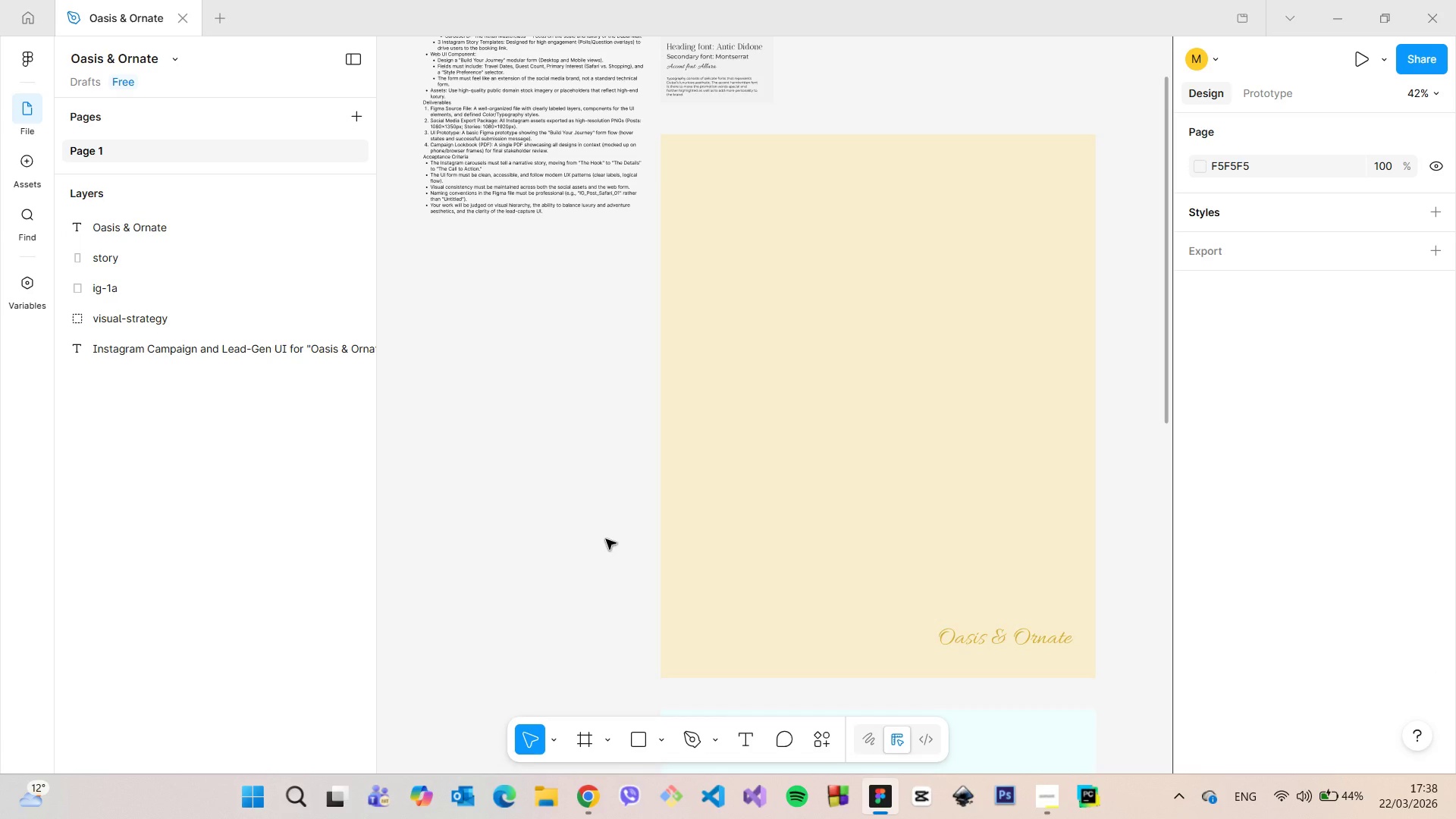 
scroll: coordinate [606, 539], scroll_direction: down, amount: 5.0
 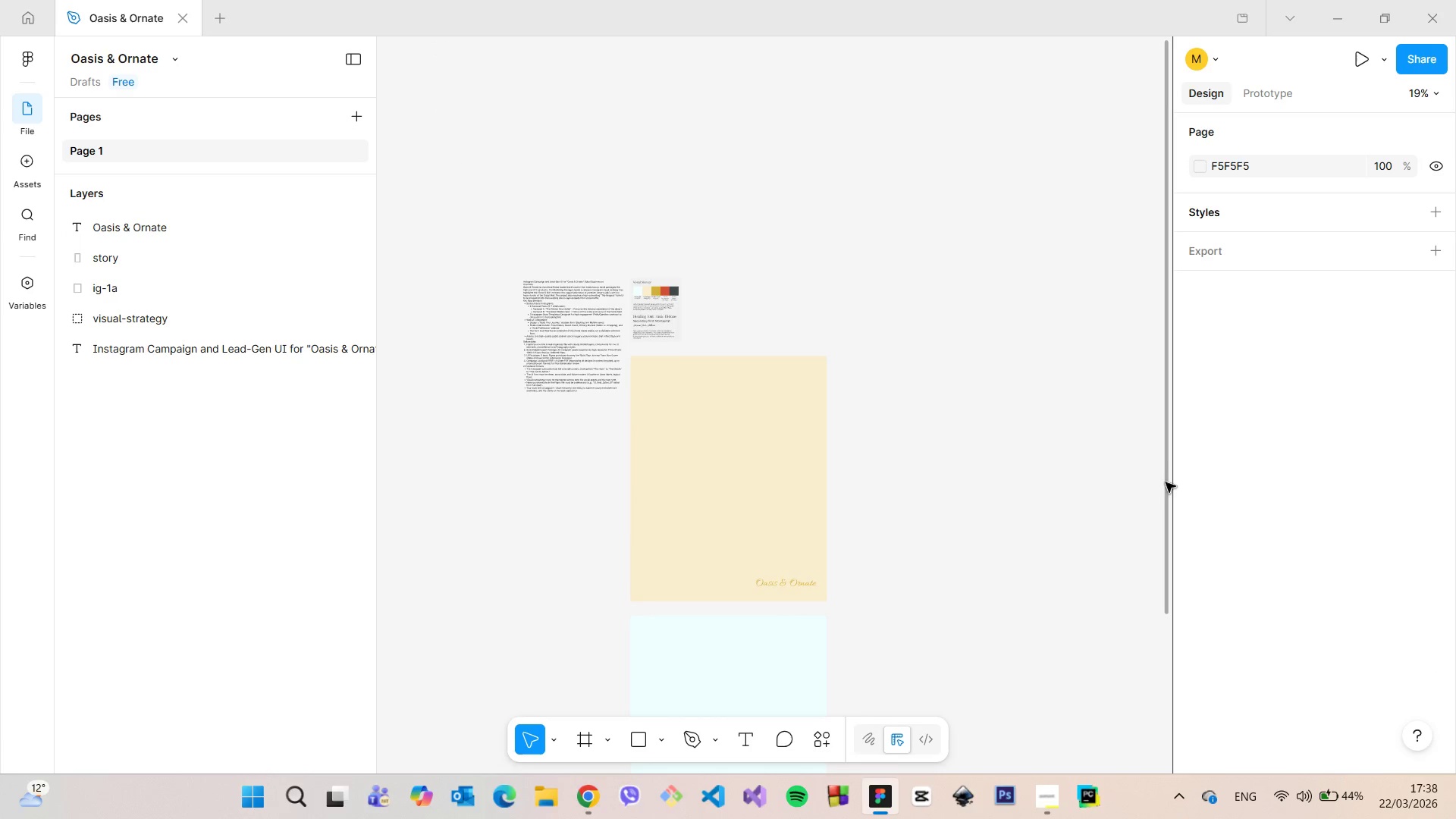 
left_click_drag(start_coordinate=[1161, 484], to_coordinate=[1124, 662])
 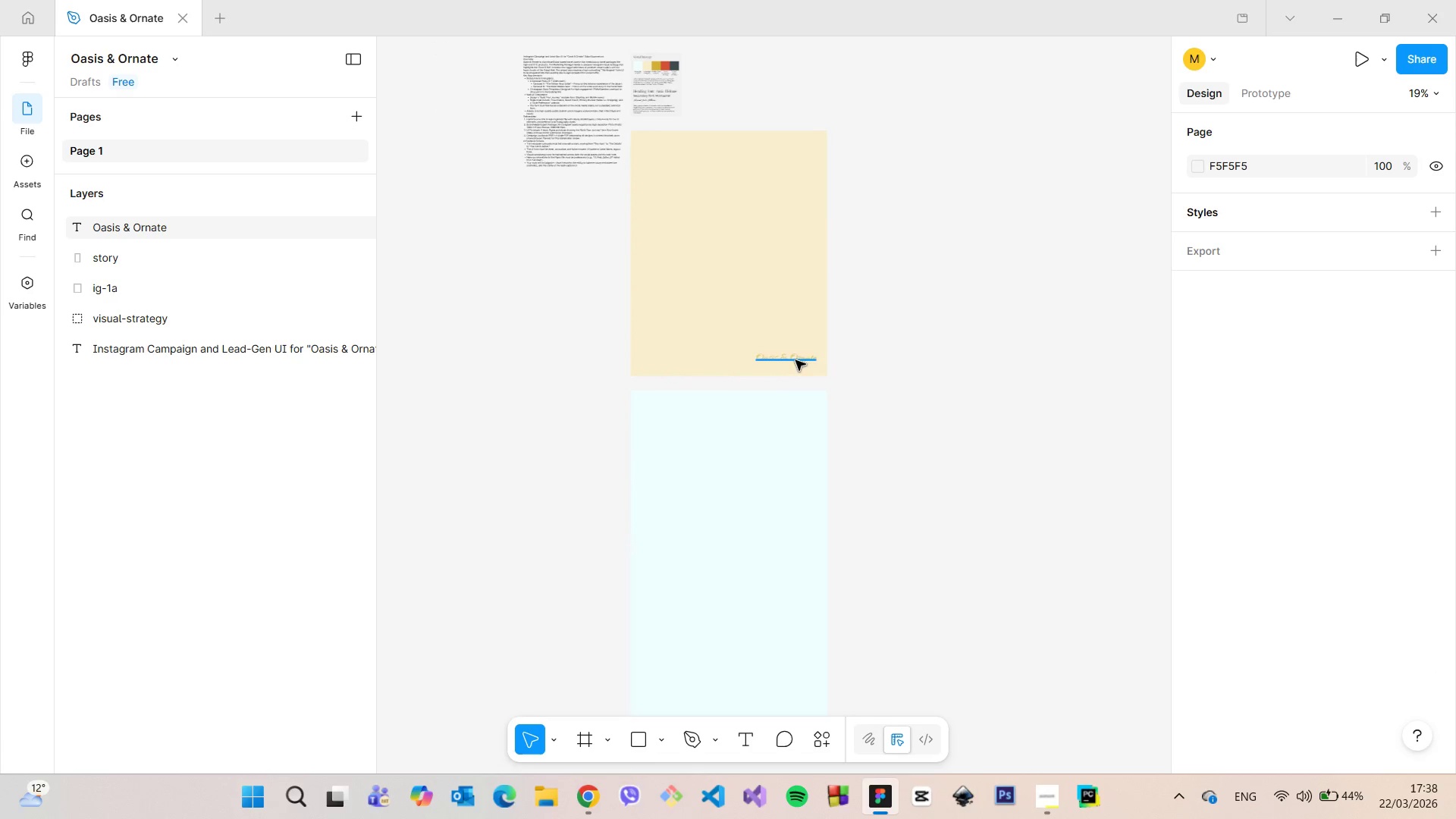 
left_click([795, 360])
 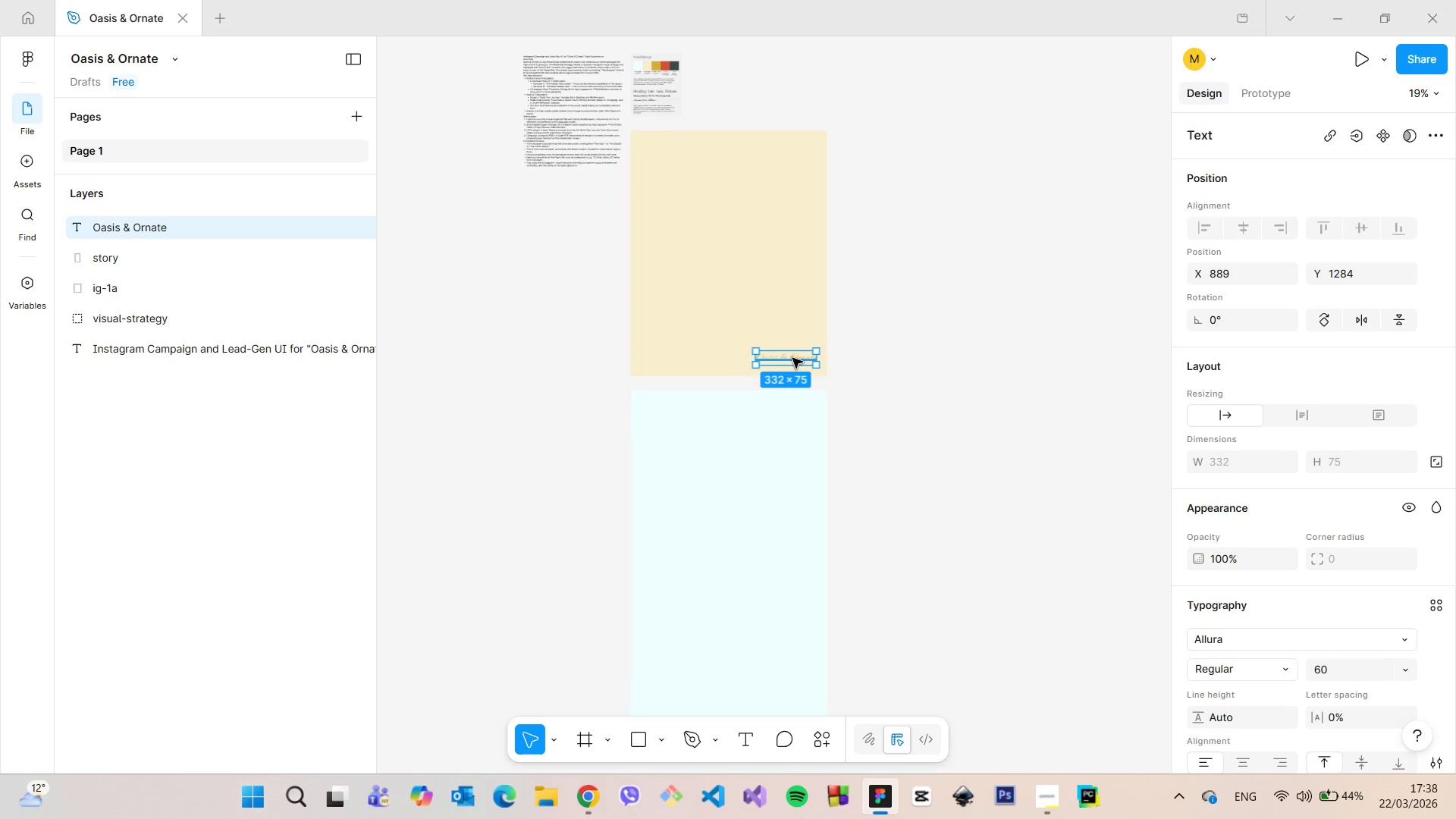 
hold_key(key=AltLeft, duration=1.12)
left_click_drag(start_coordinate=[792, 358], to_coordinate=[741, 408])
 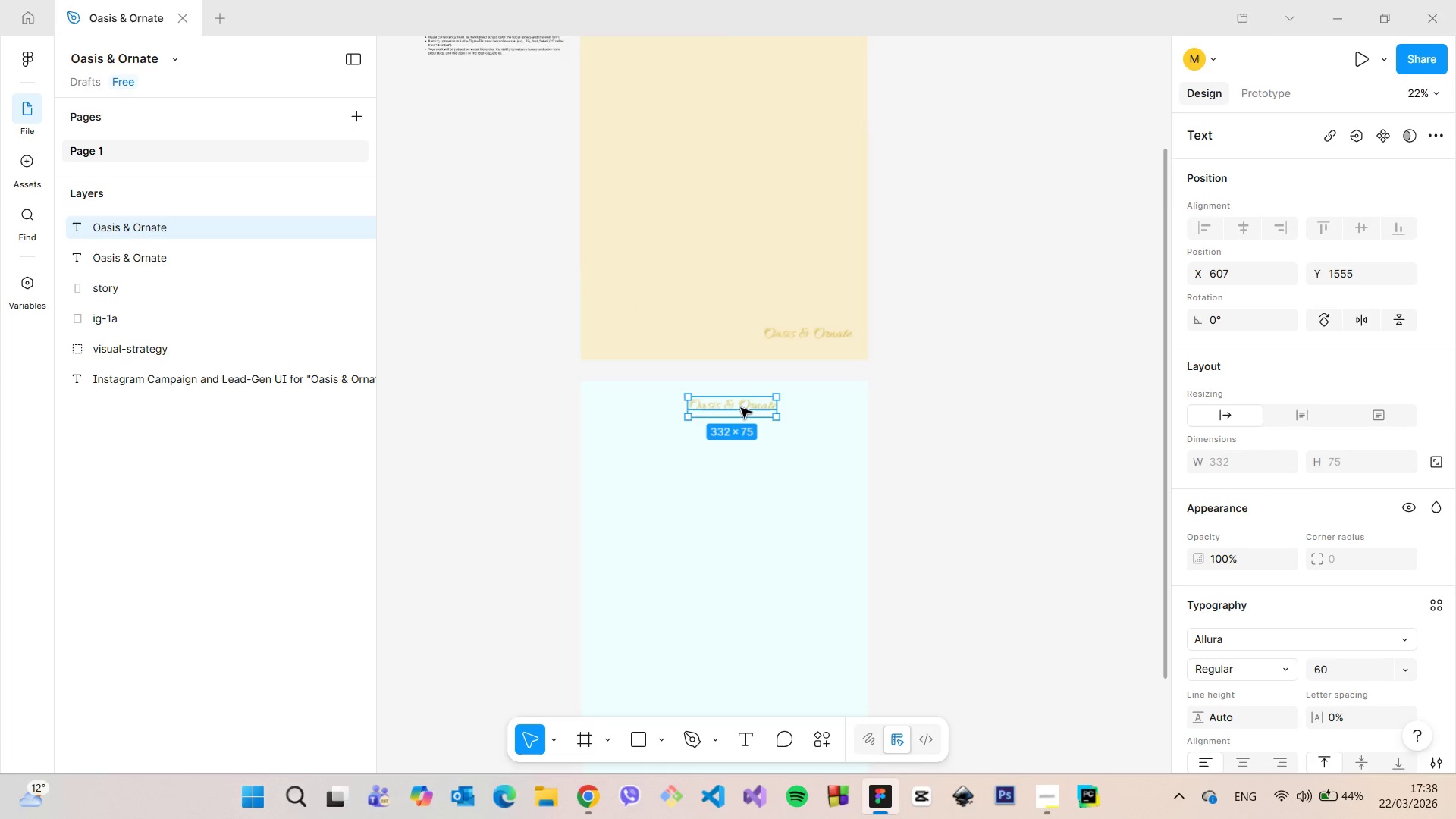 
double_click([739, 408])
 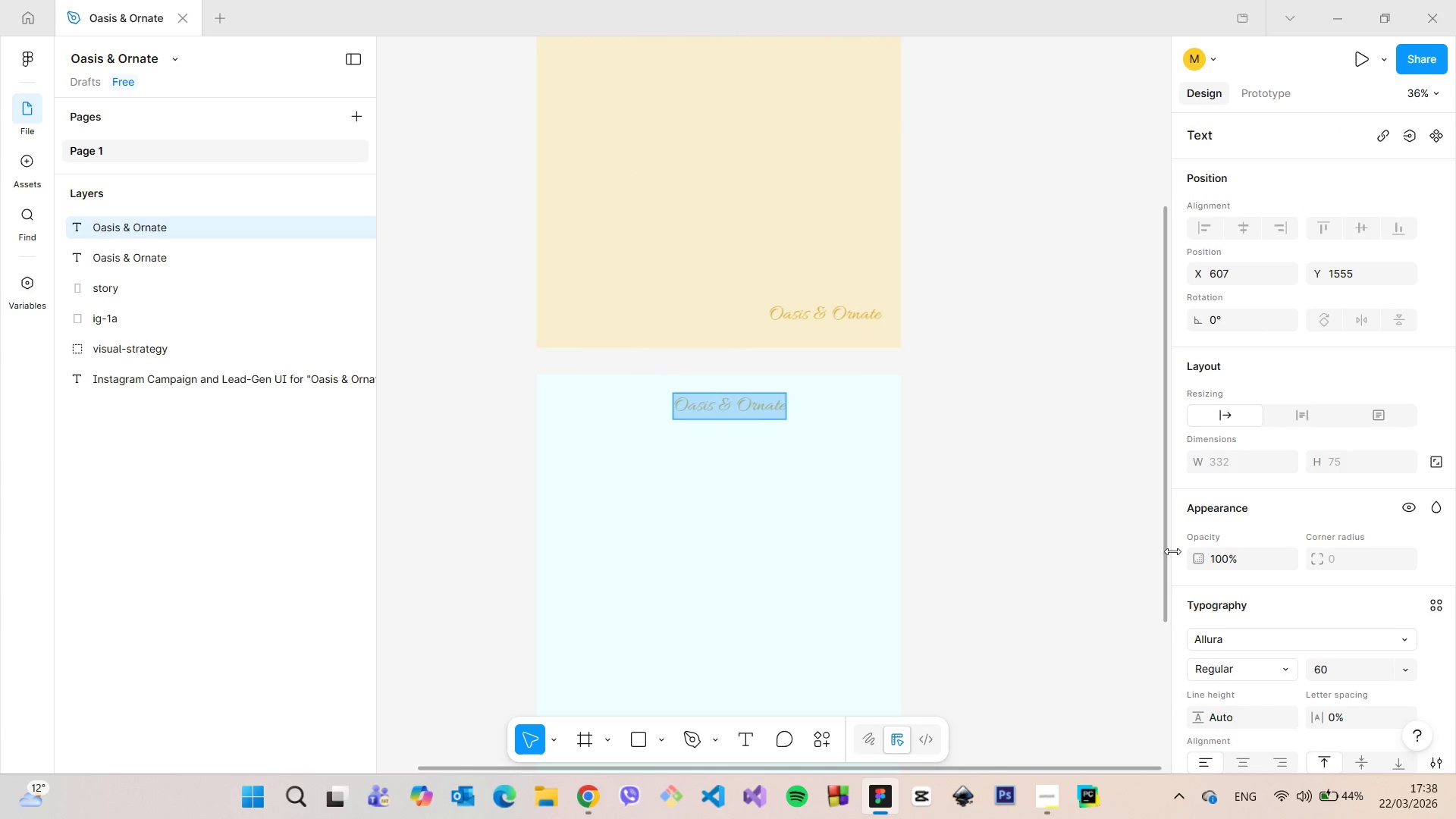 
scroll: coordinate [741, 408], scroll_direction: up, amount: 6.0
 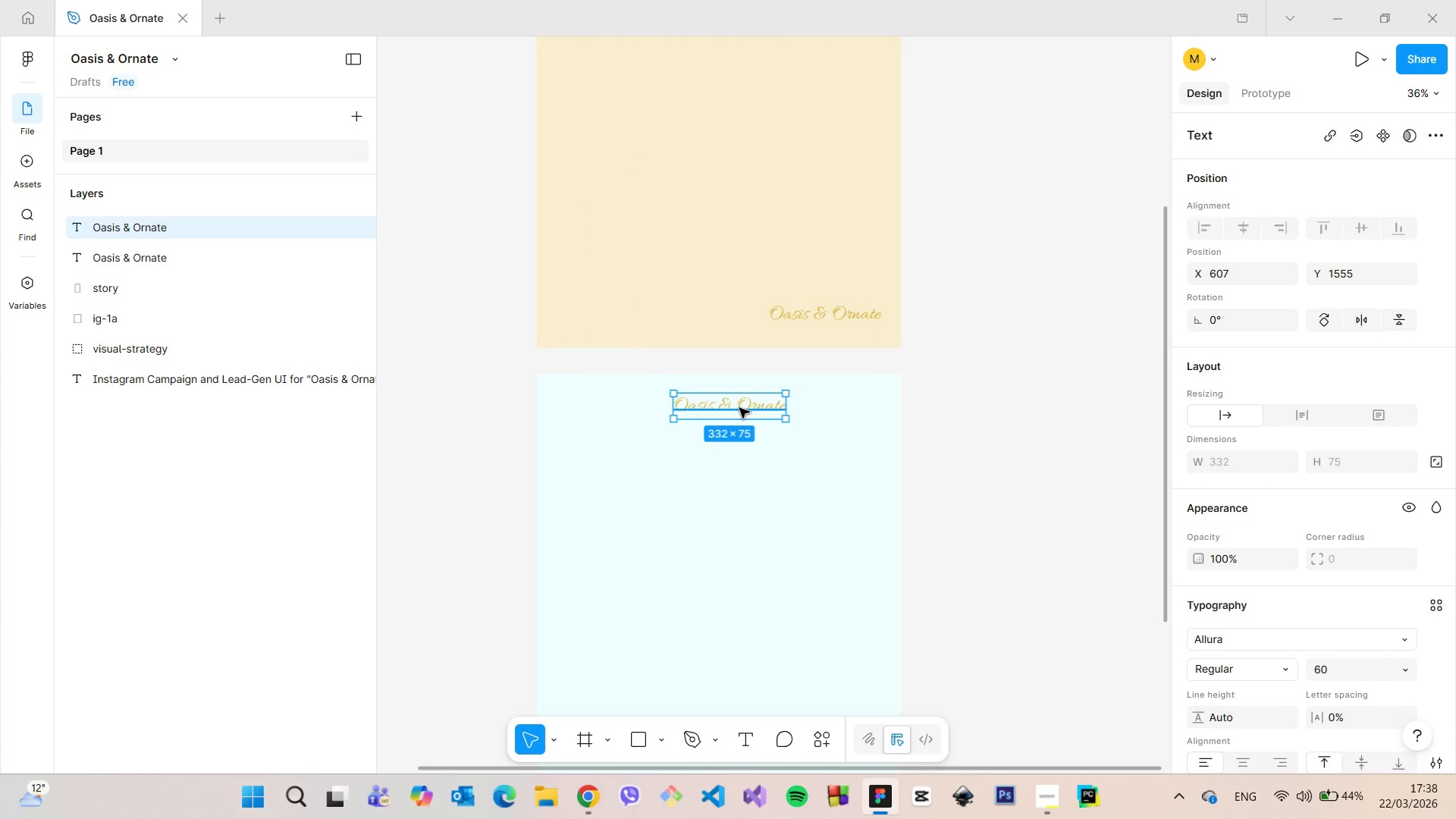 
scroll: coordinate [1177, 554], scroll_direction: down, amount: 5.0
 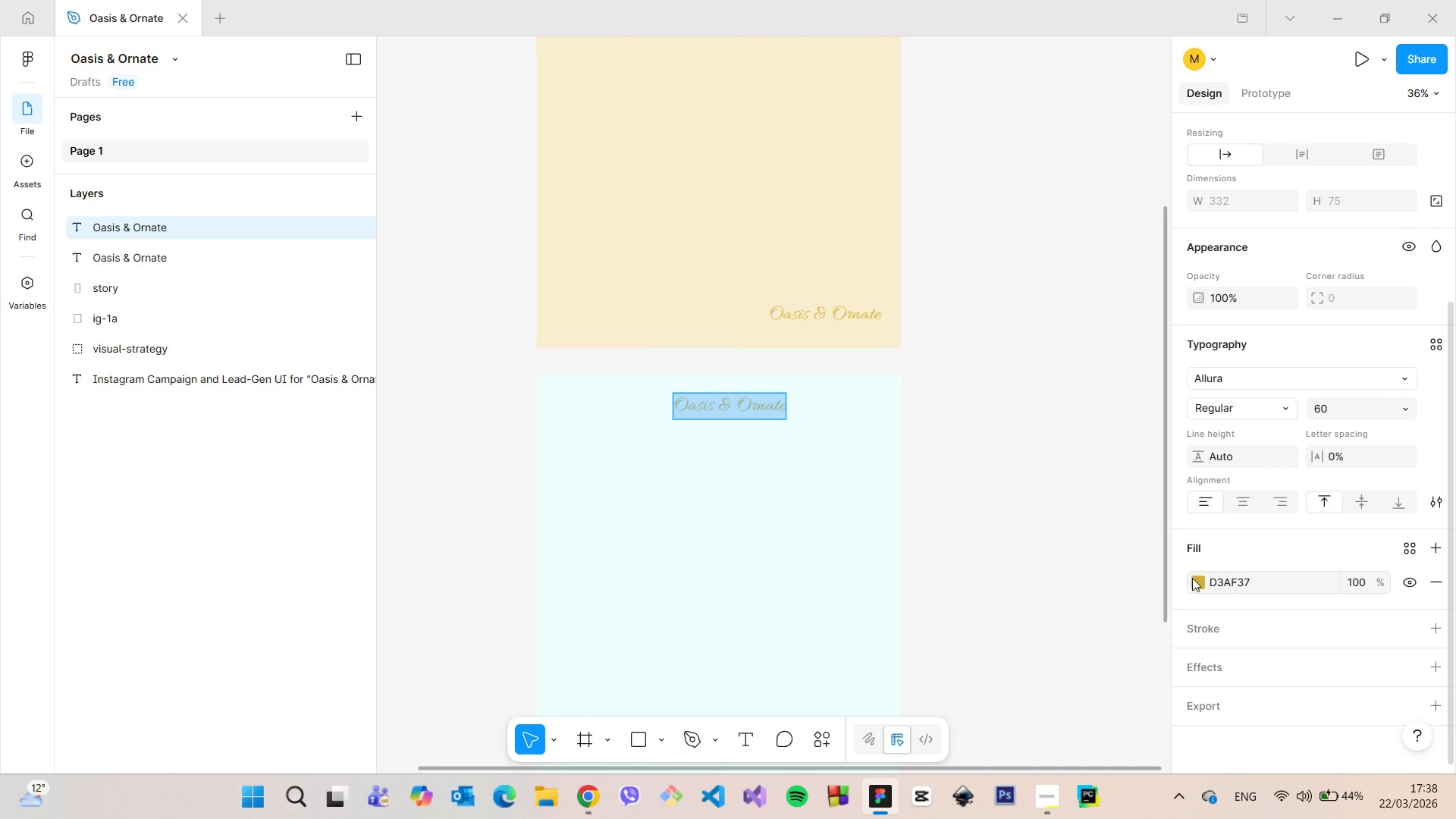 
left_click([1197, 578])
 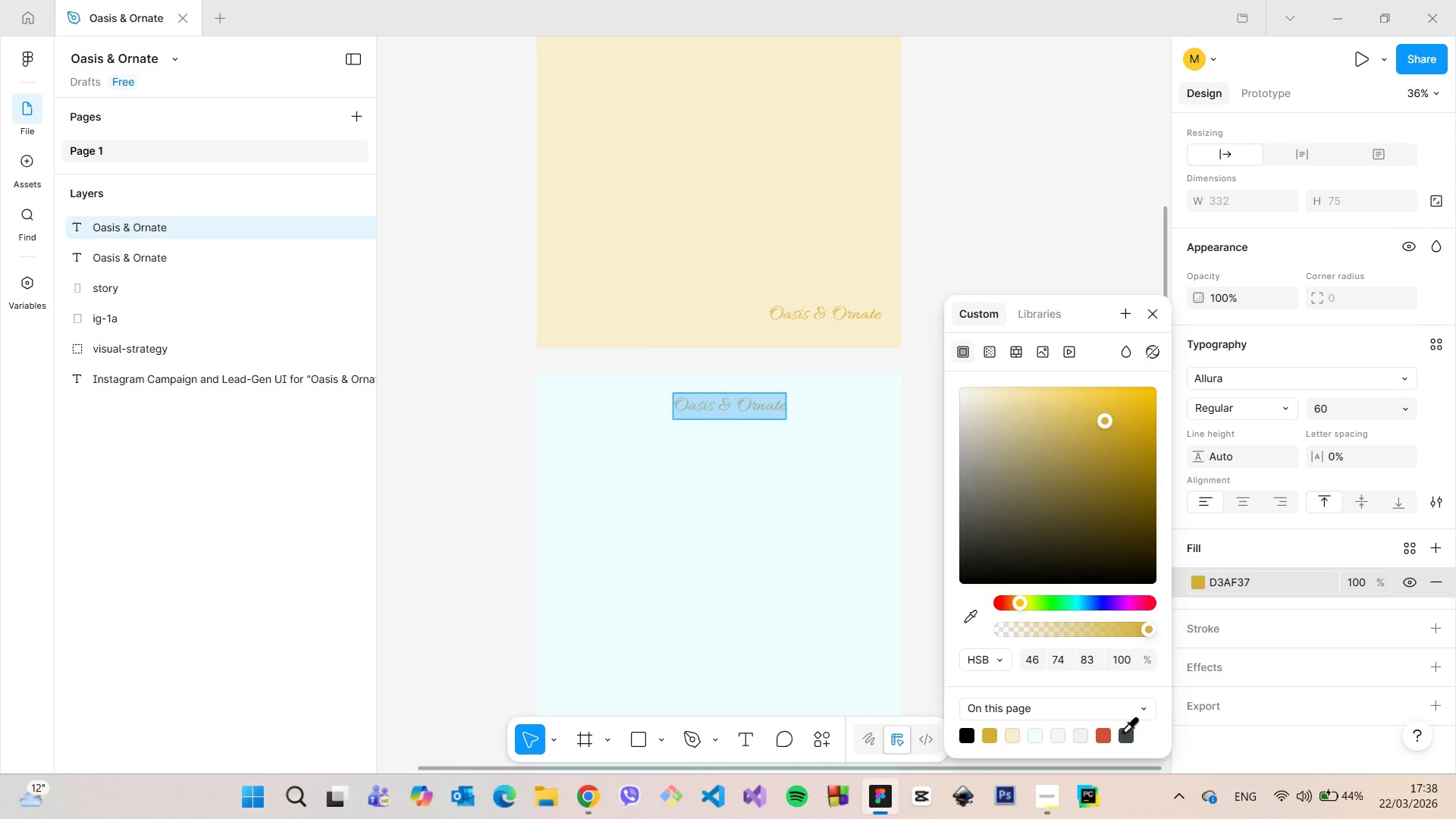 
left_click([1122, 731])
 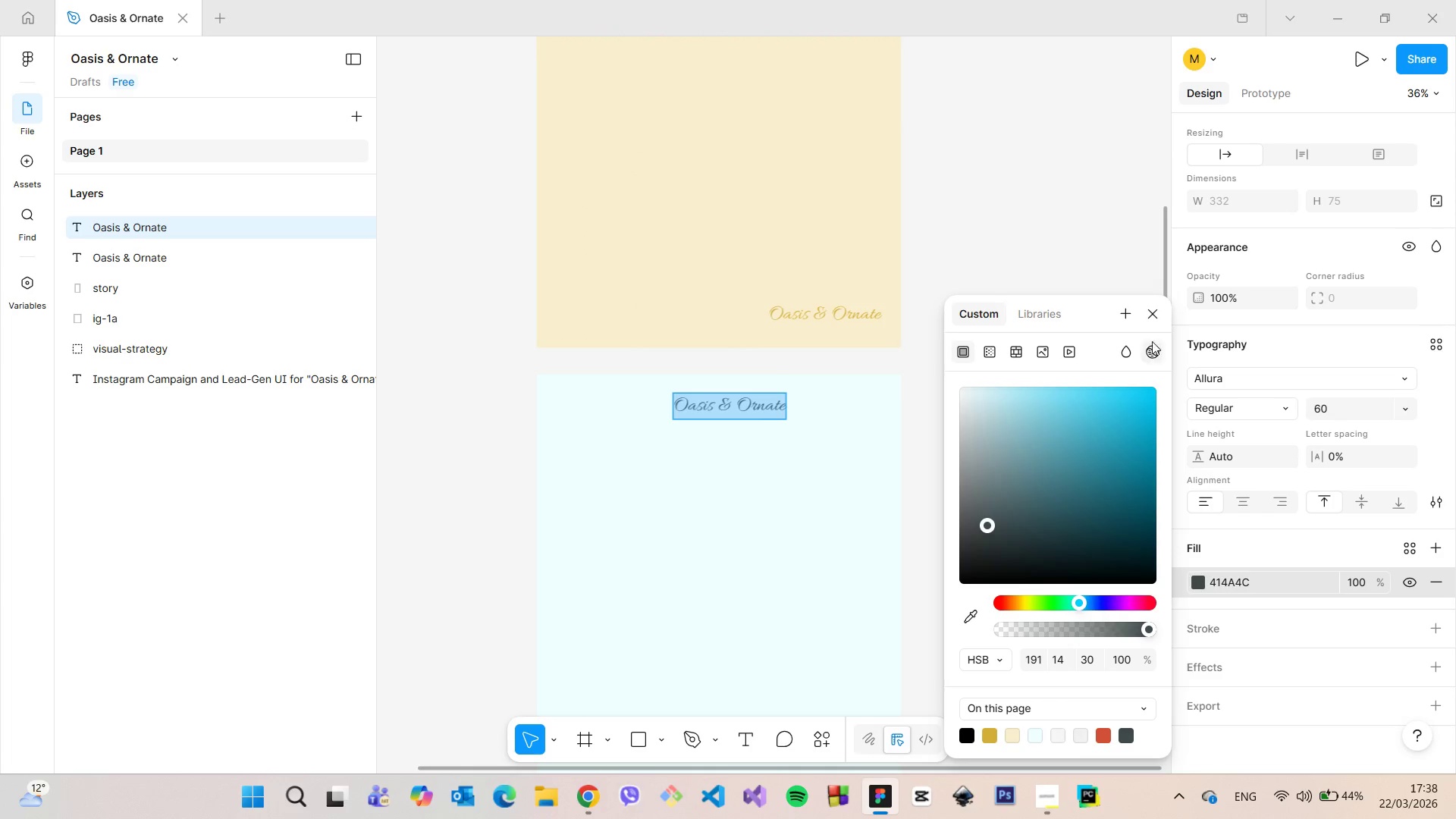 
left_click([1157, 312])
 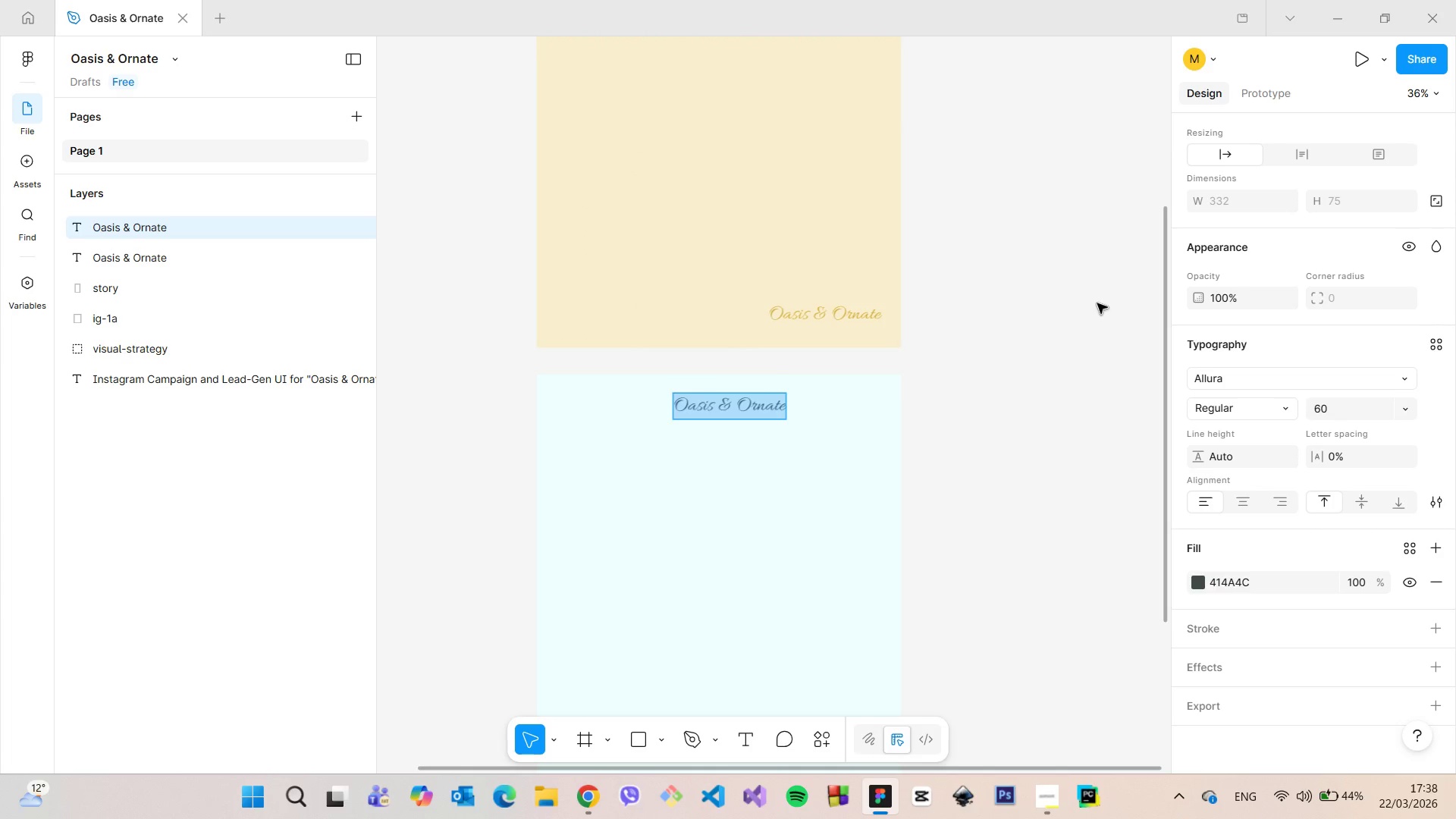 
left_click([1097, 303])
 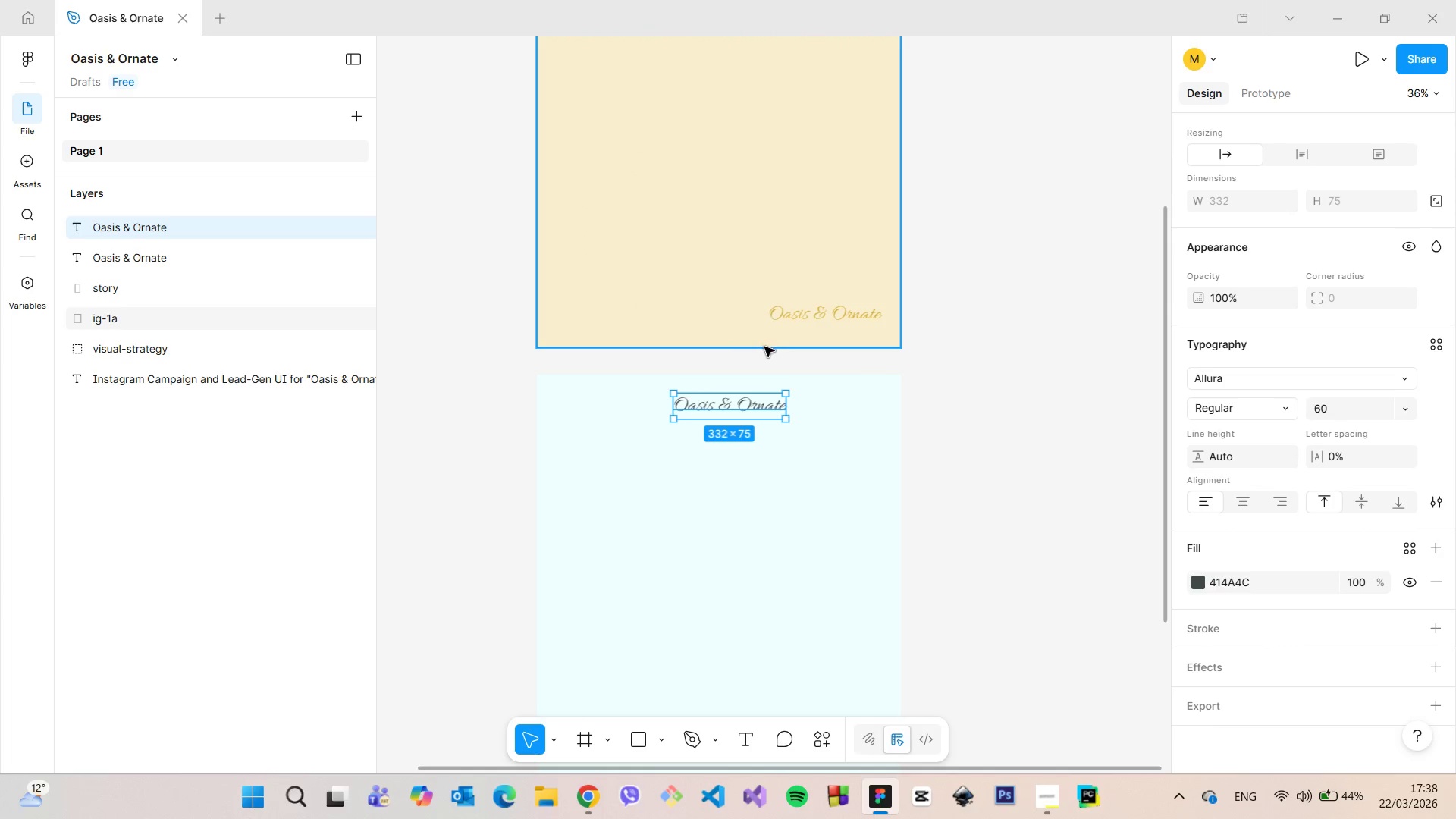 
scroll: coordinate [764, 347], scroll_direction: up, amount: 4.0
 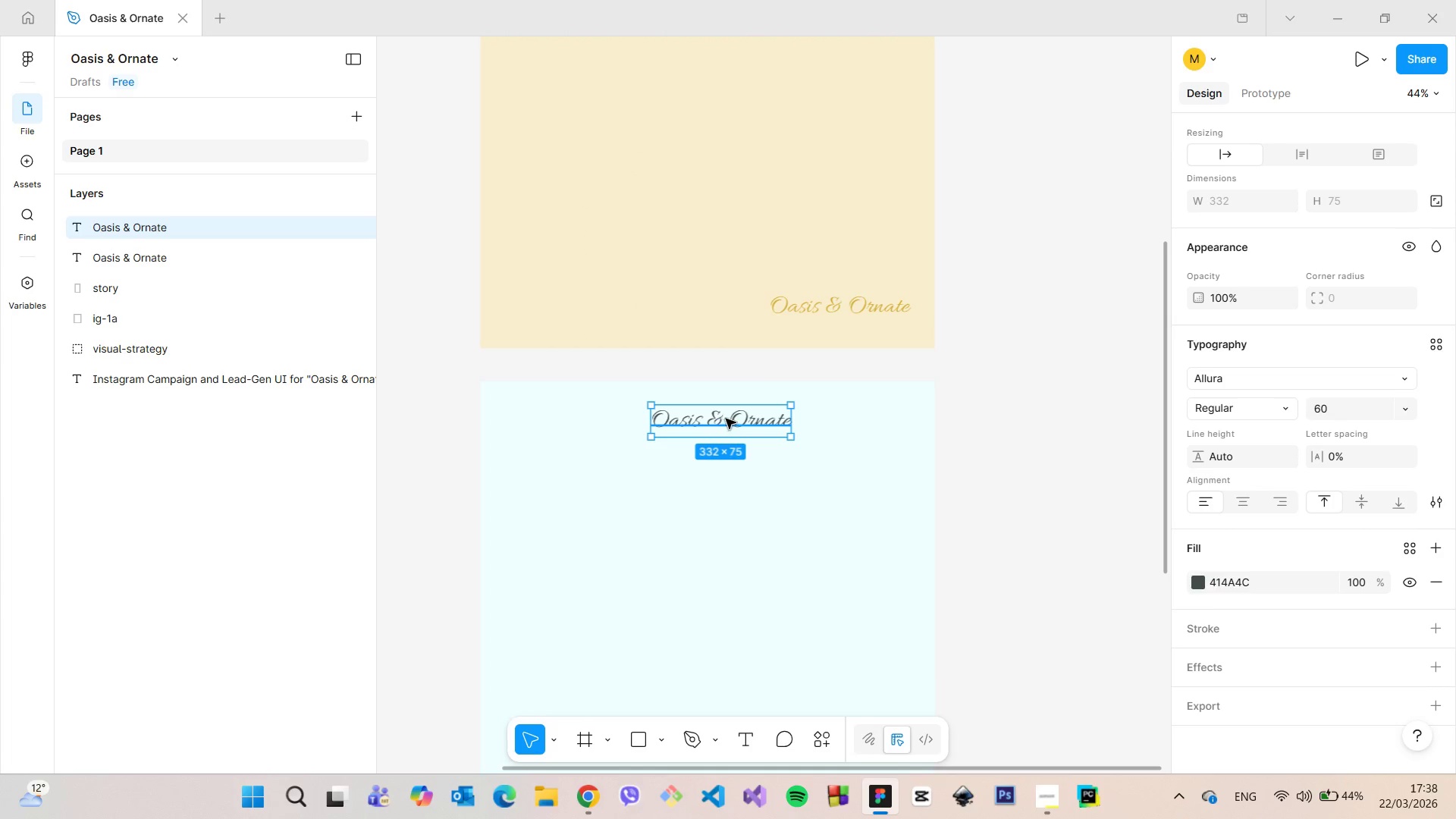 
left_click_drag(start_coordinate=[726, 419], to_coordinate=[711, 418])
 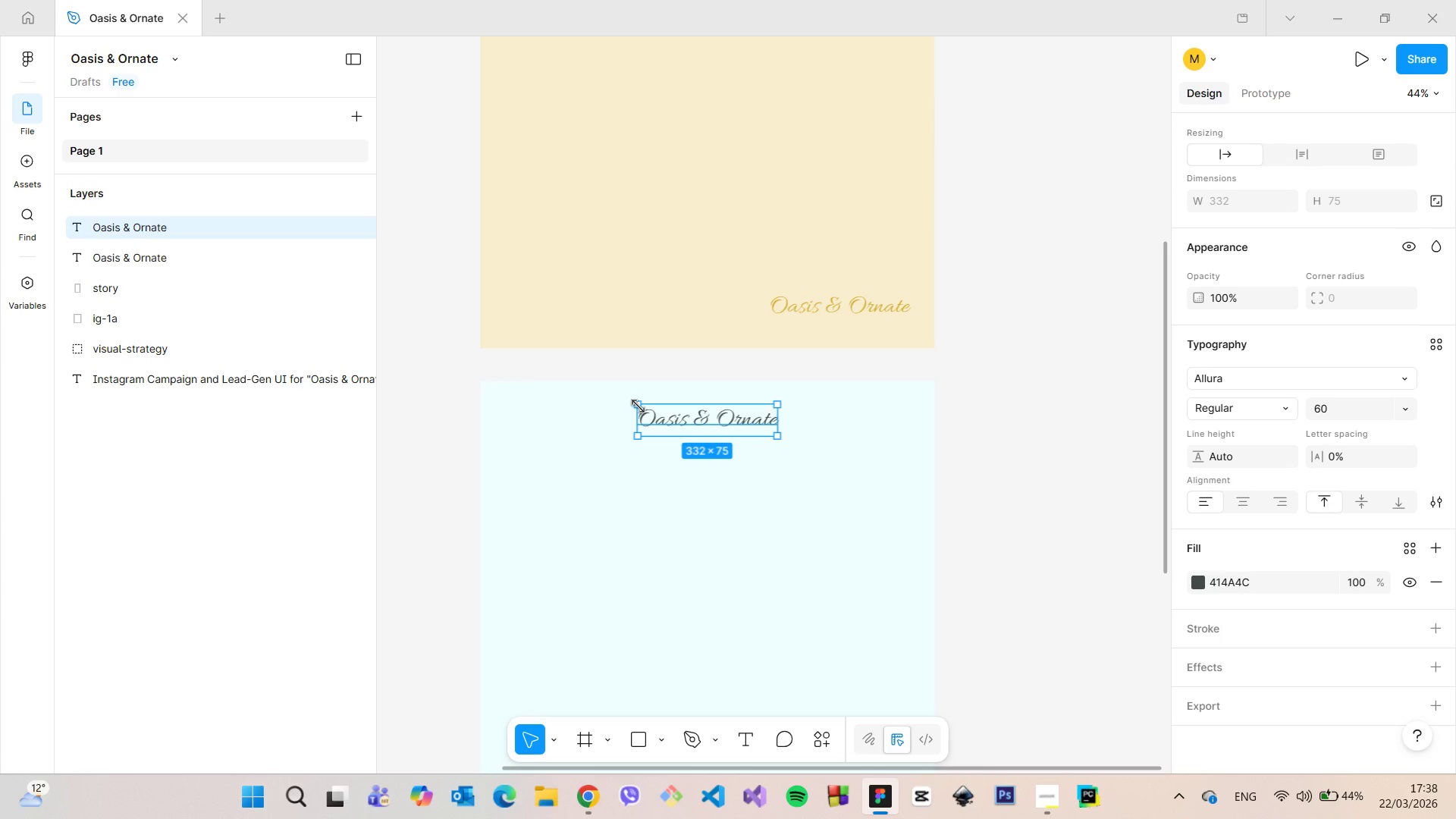 
hold_key(key=AltLeft, duration=0.91)
 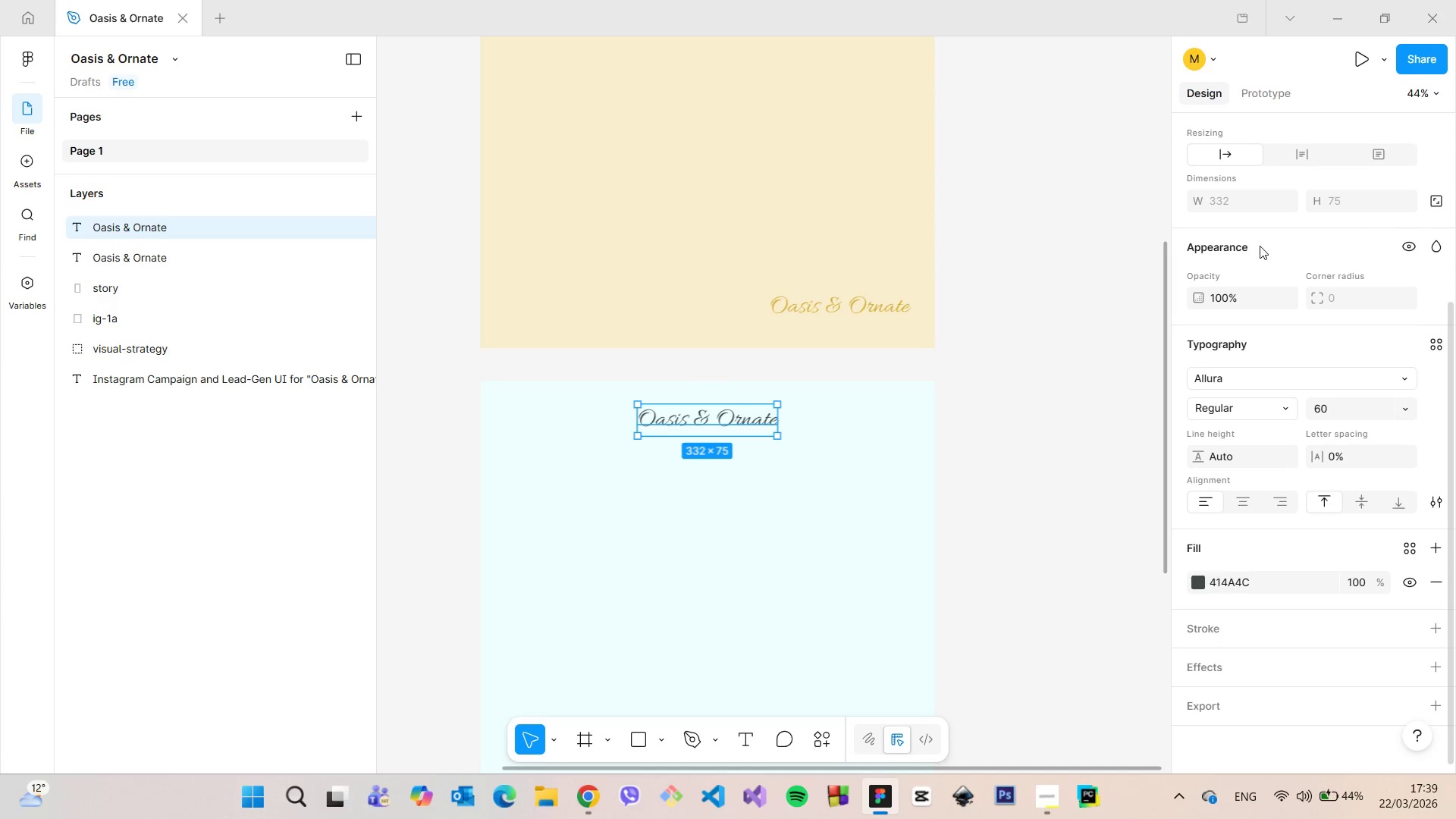 
scroll: coordinate [1263, 250], scroll_direction: up, amount: 5.0
 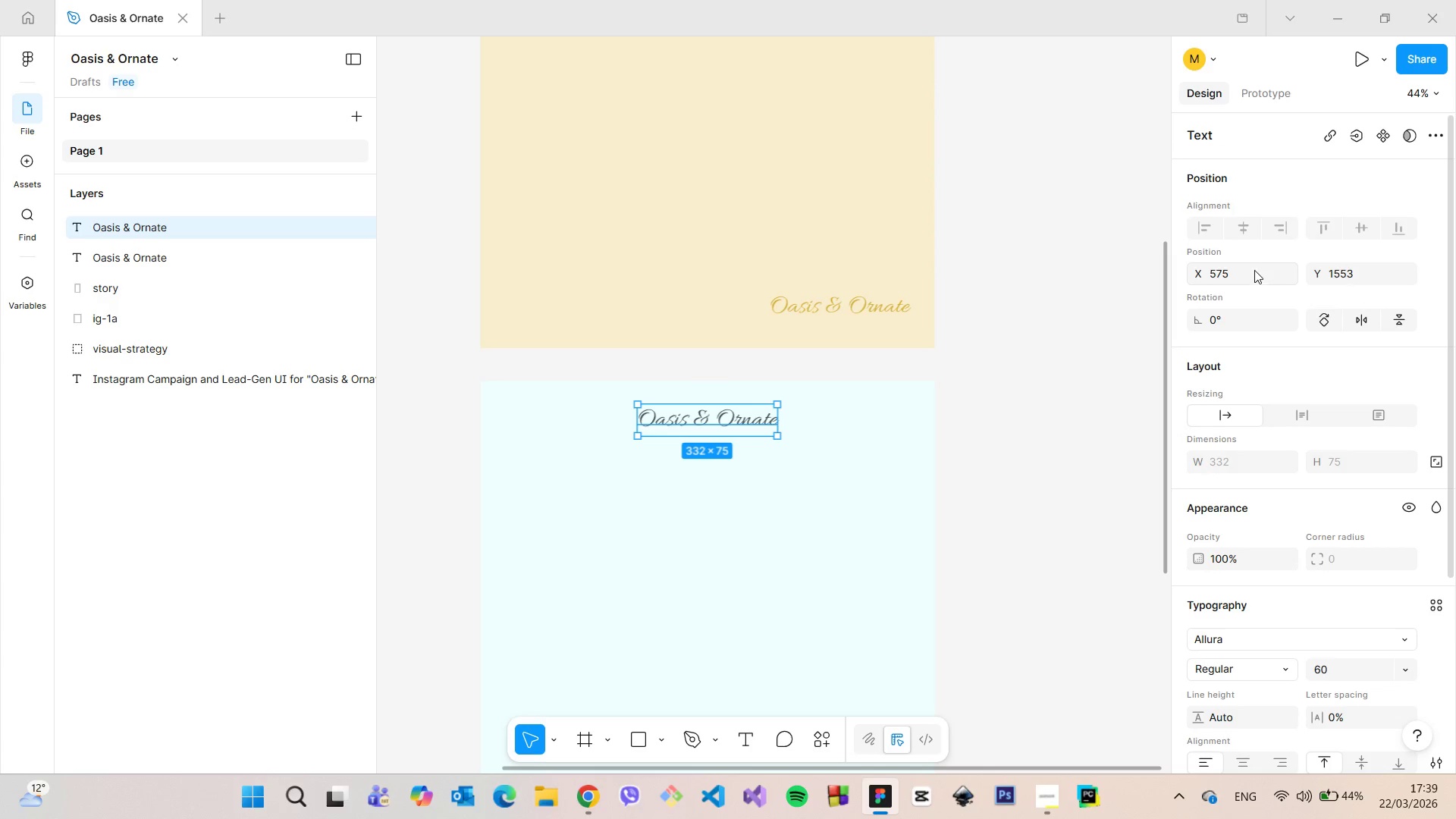 
left_click([1254, 270])
 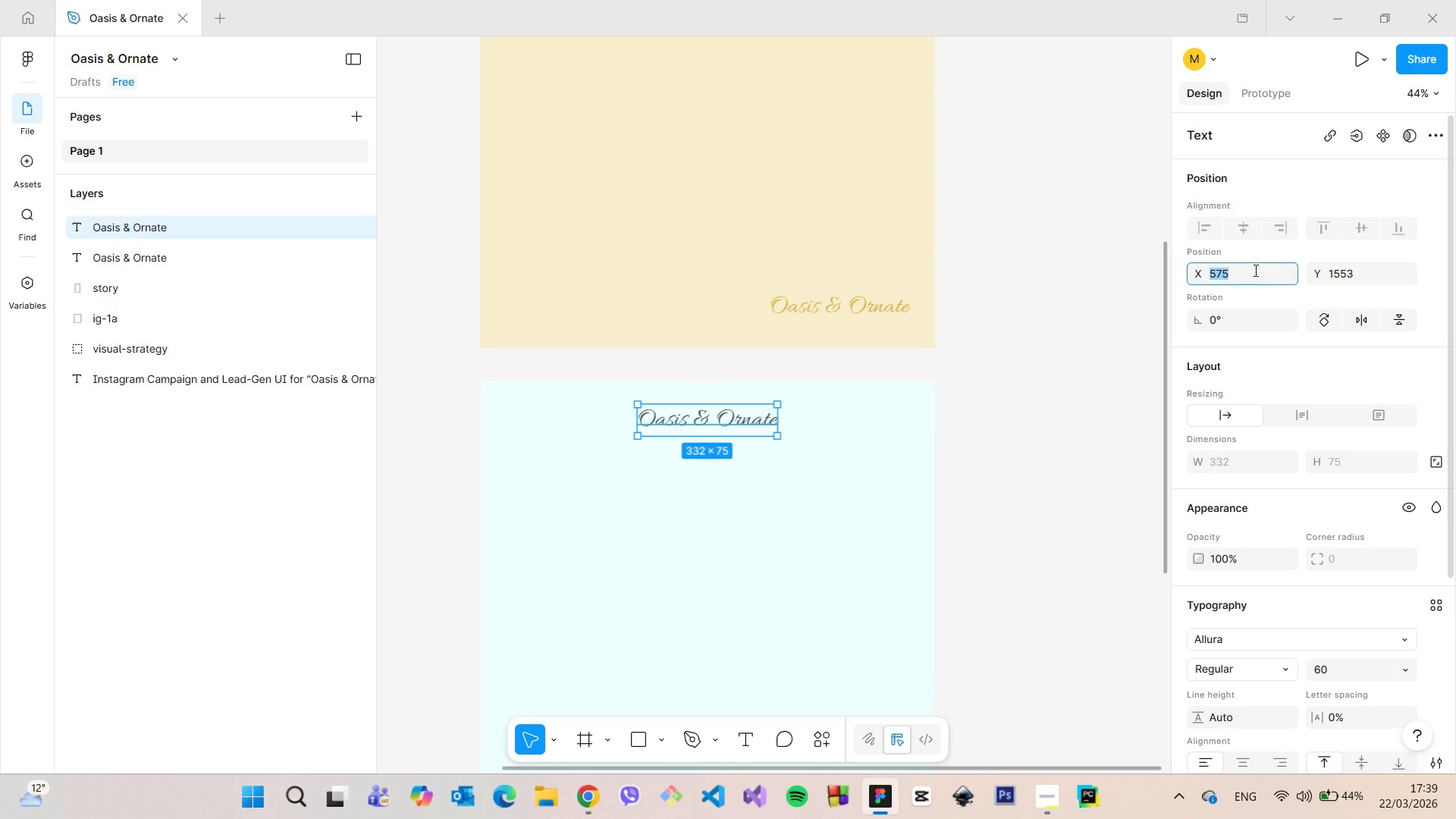 
key(ArrowUp)
 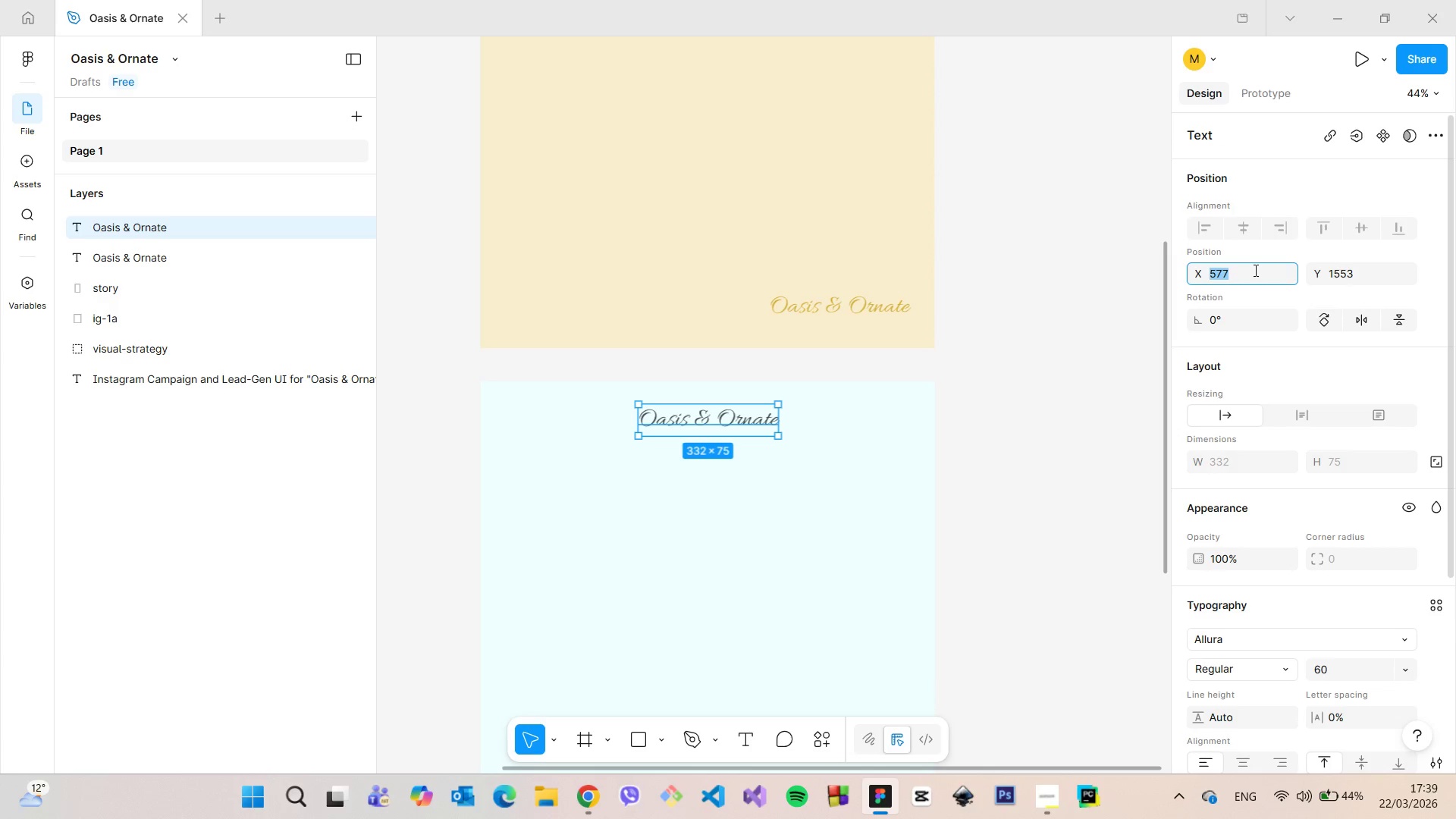 
key(ArrowUp)
 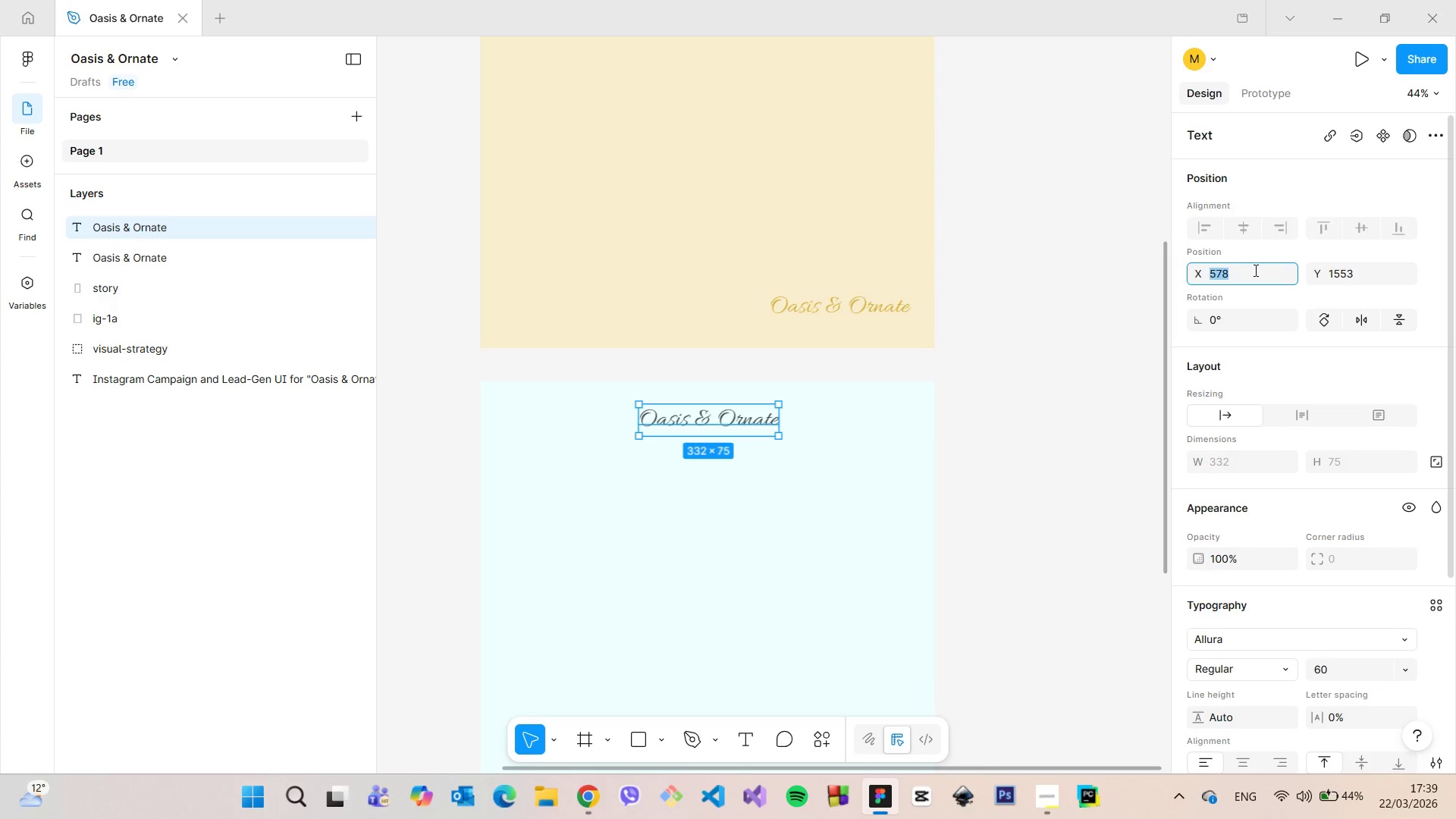 
key(ArrowUp)
 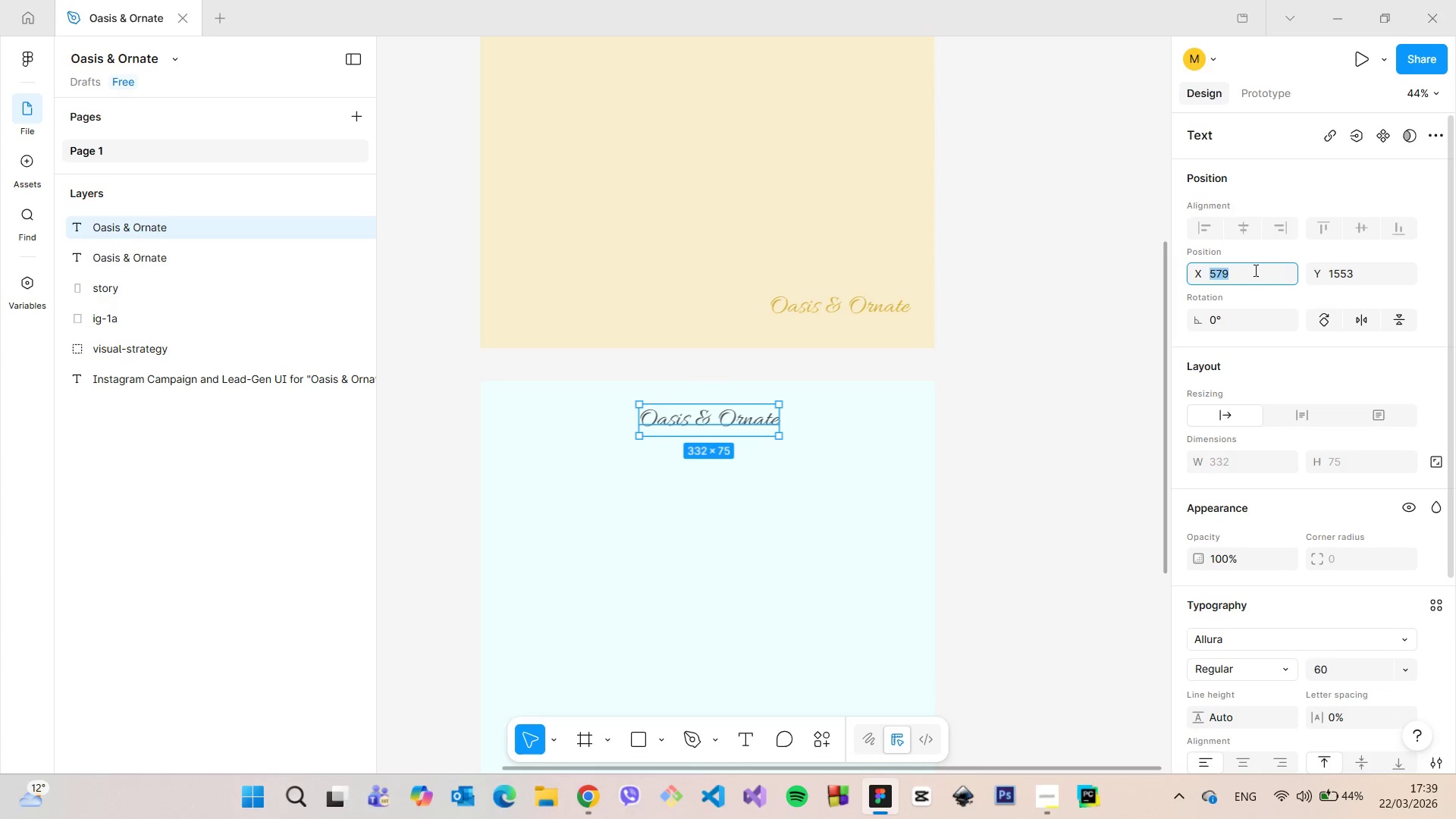 
key(ArrowUp)
 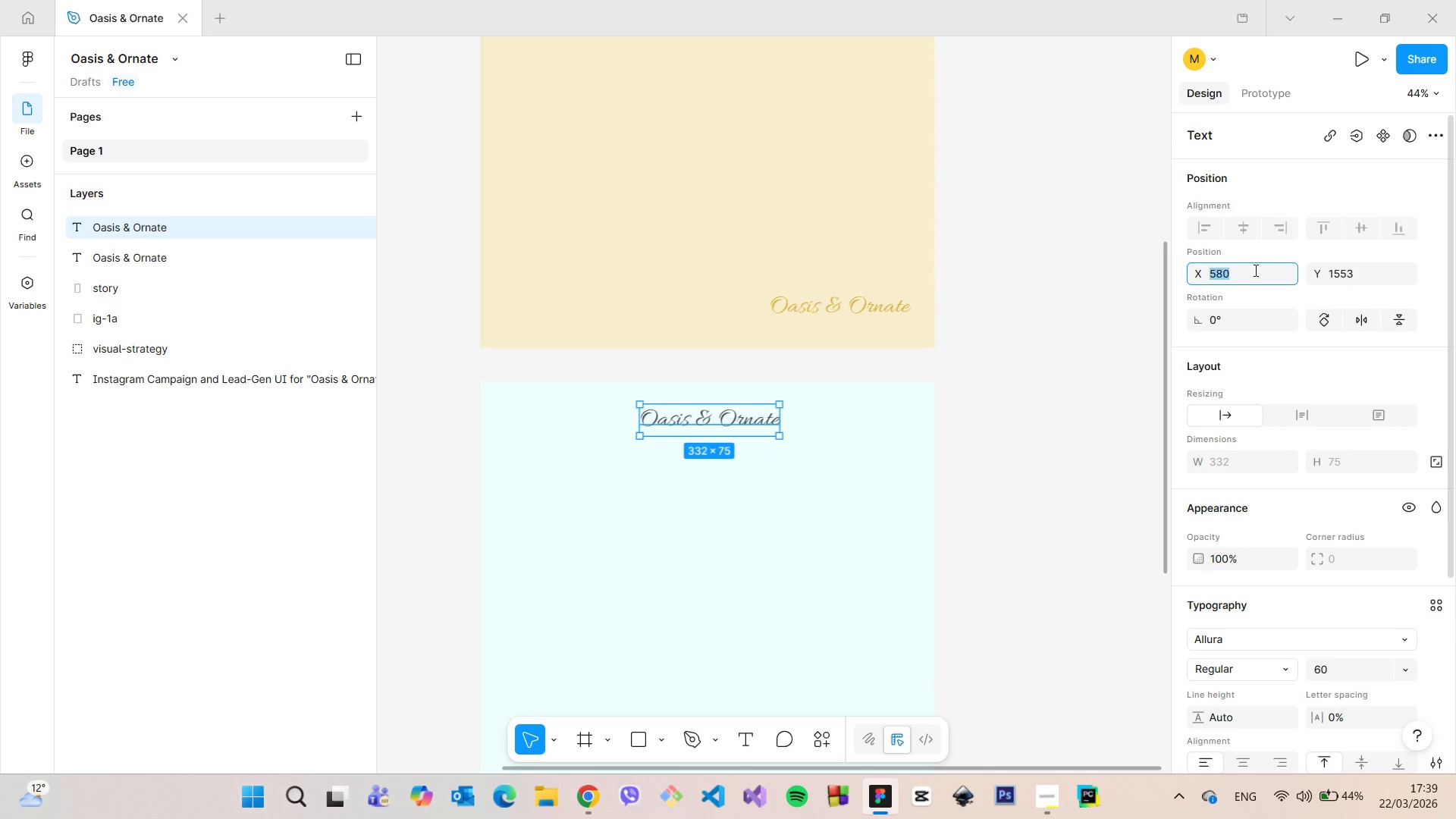 
key(ArrowUp)
 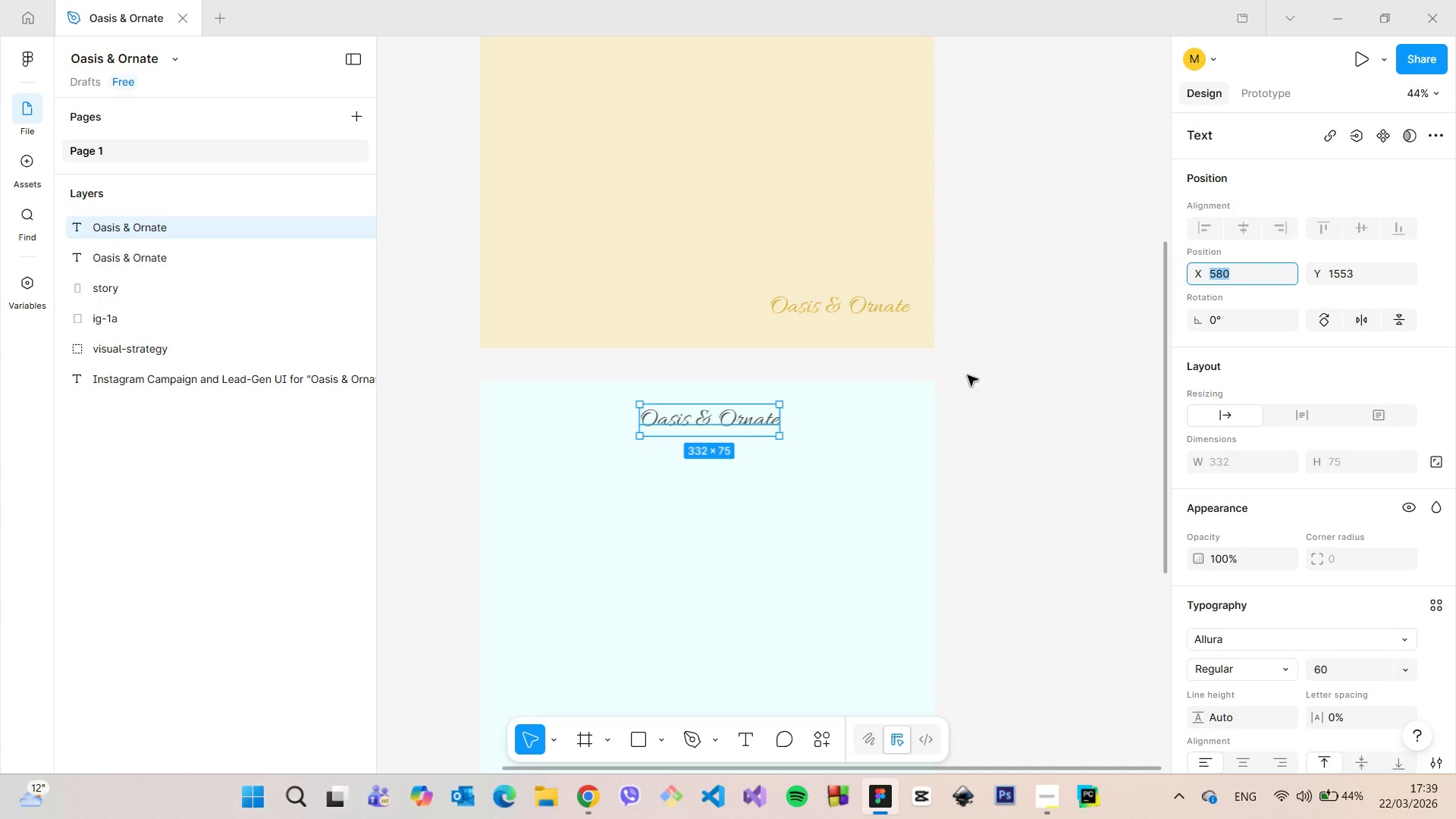 
hold_key(key=AltLeft, duration=1.2)
 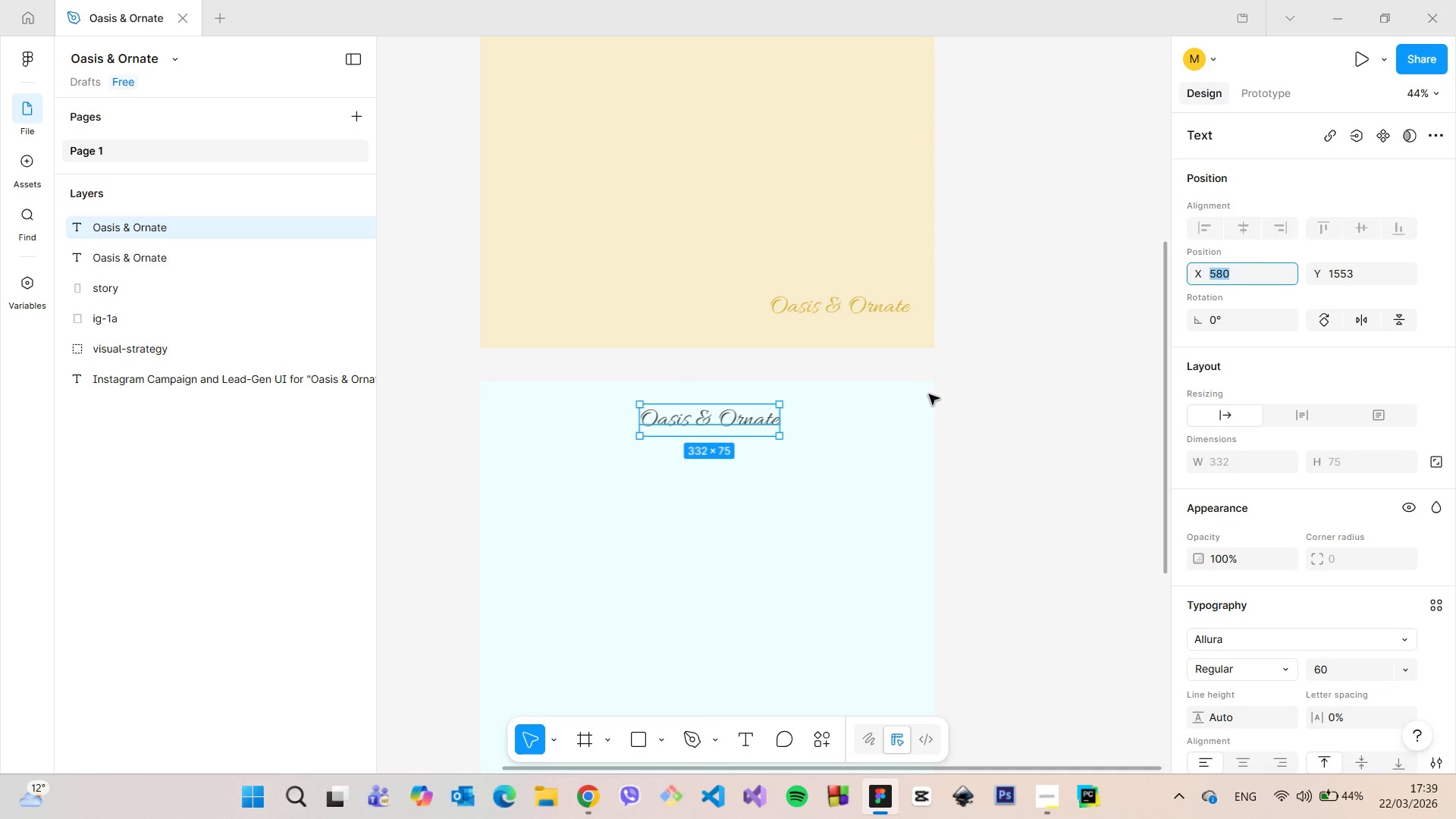 
hold_key(key=AltLeft, duration=0.8)
 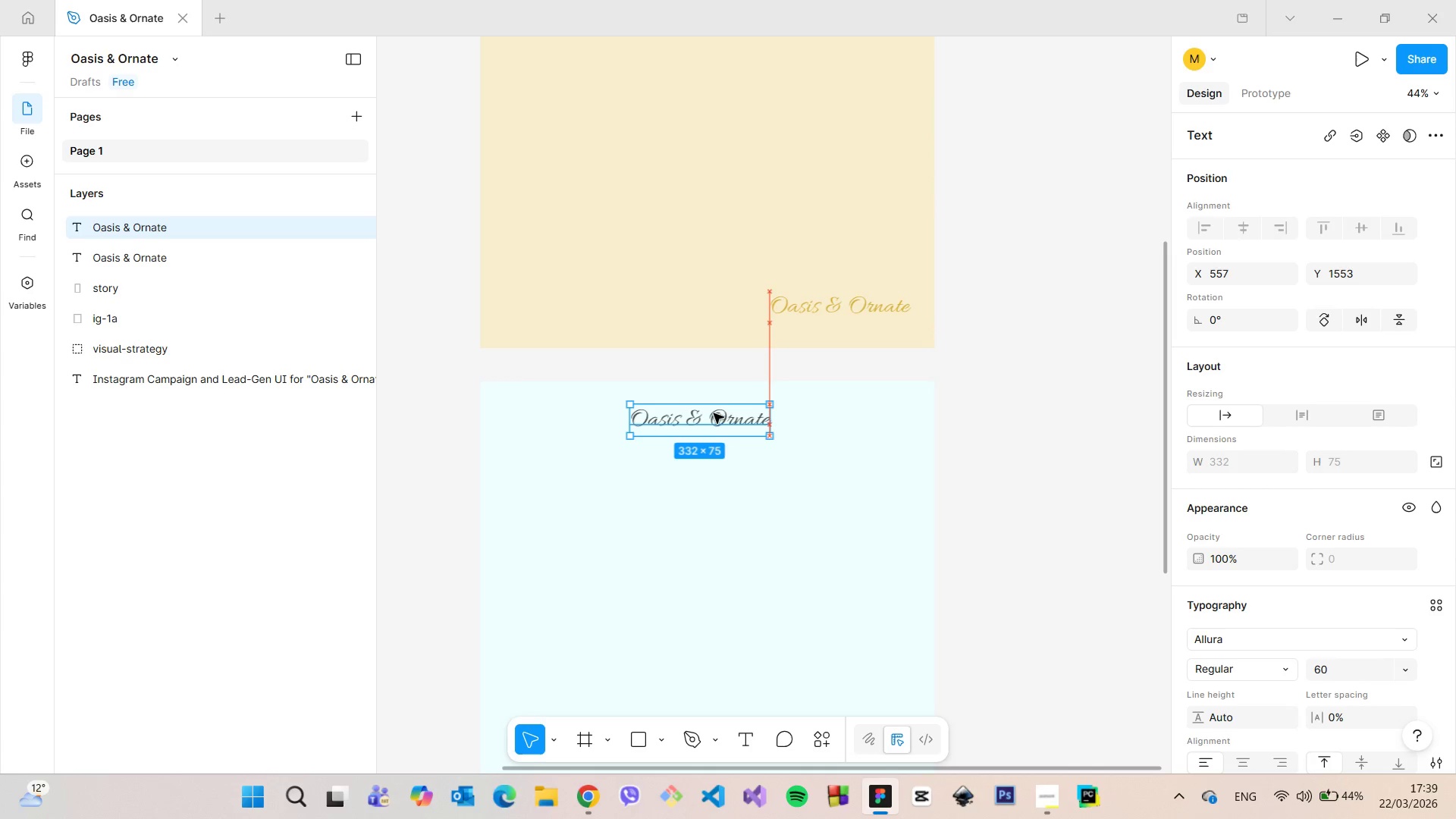 
hold_key(key=AltLeft, duration=1.5)
 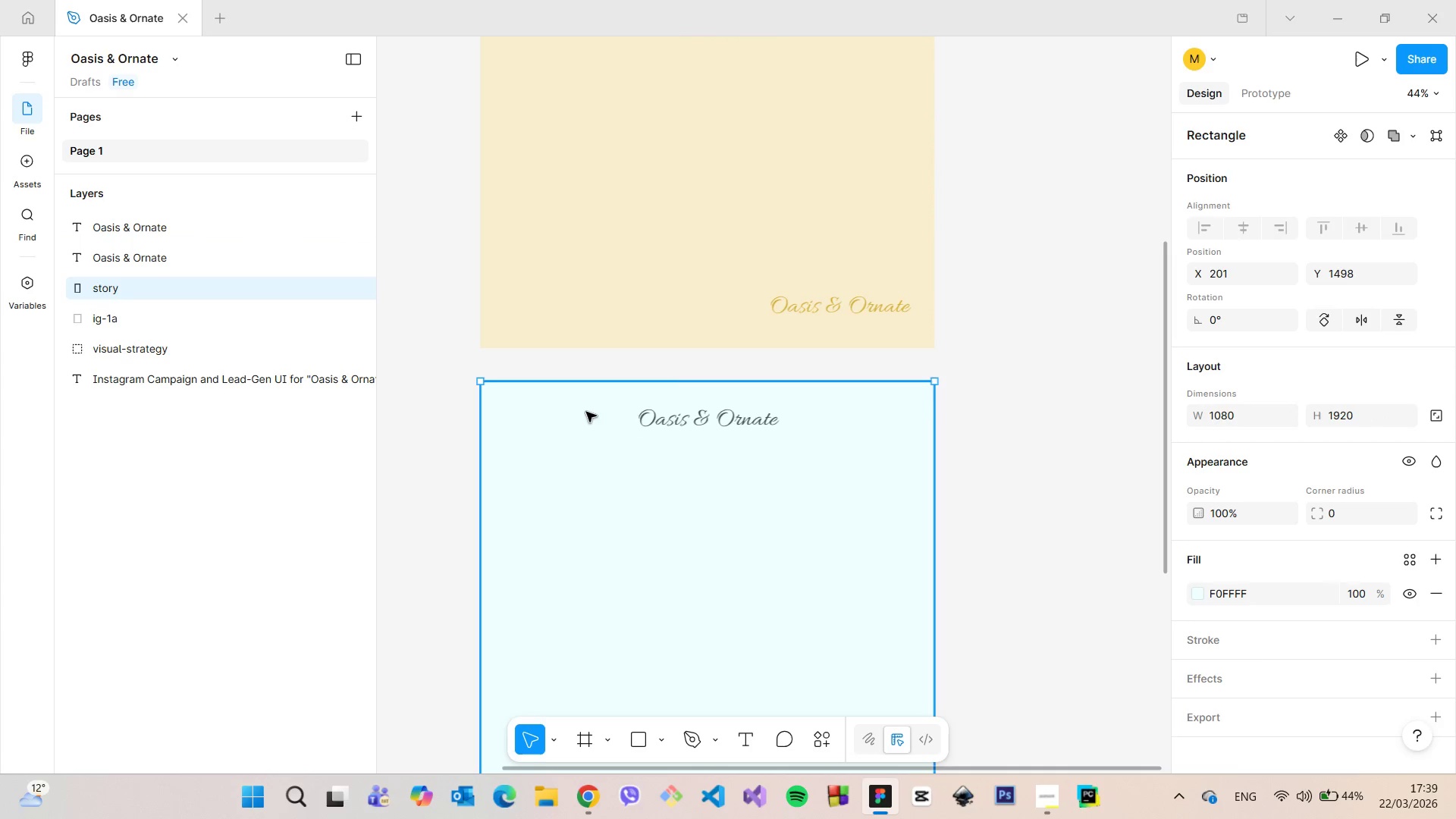 
hold_key(key=AltLeft, duration=0.36)
 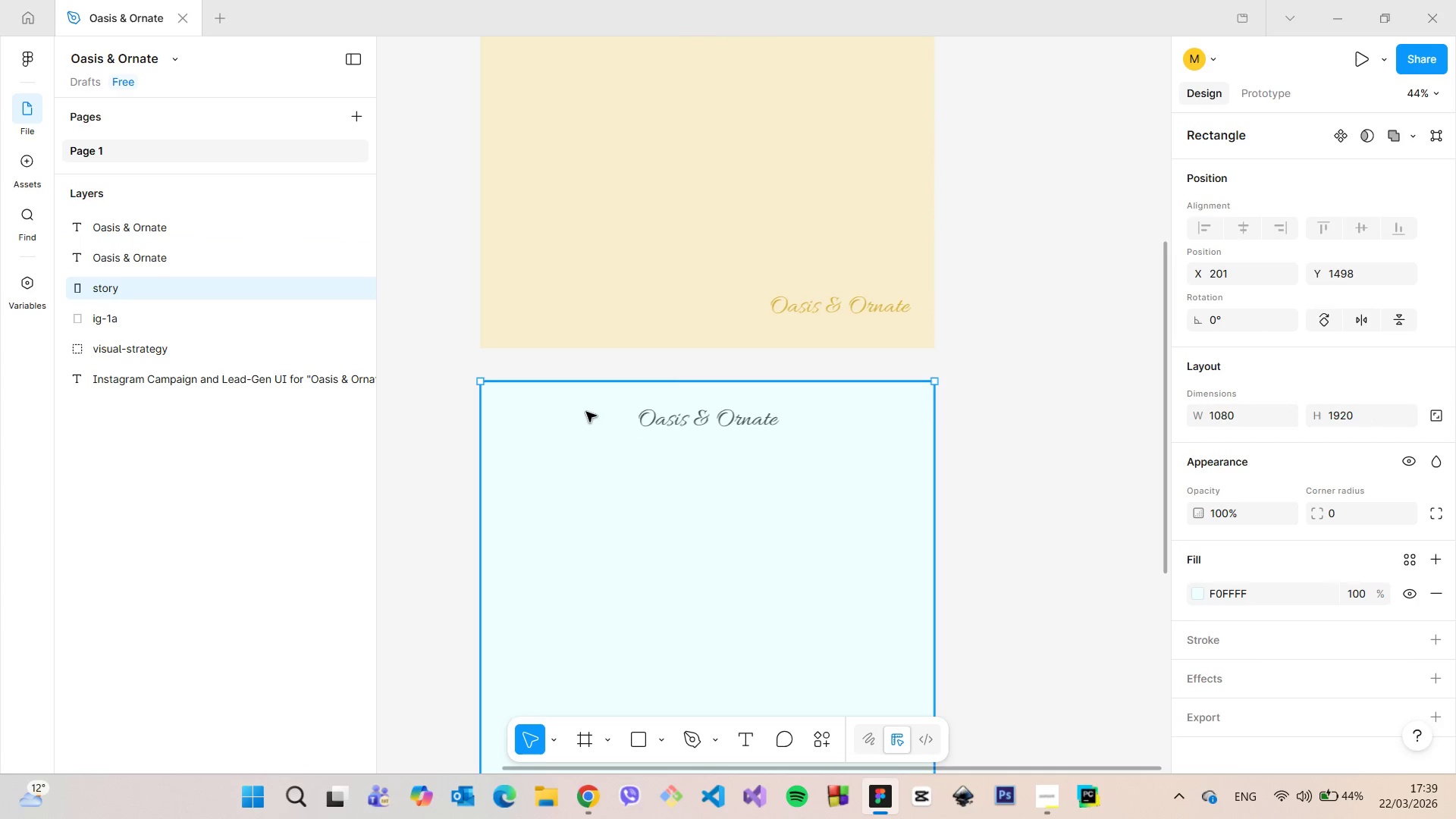 
left_click([586, 412])
 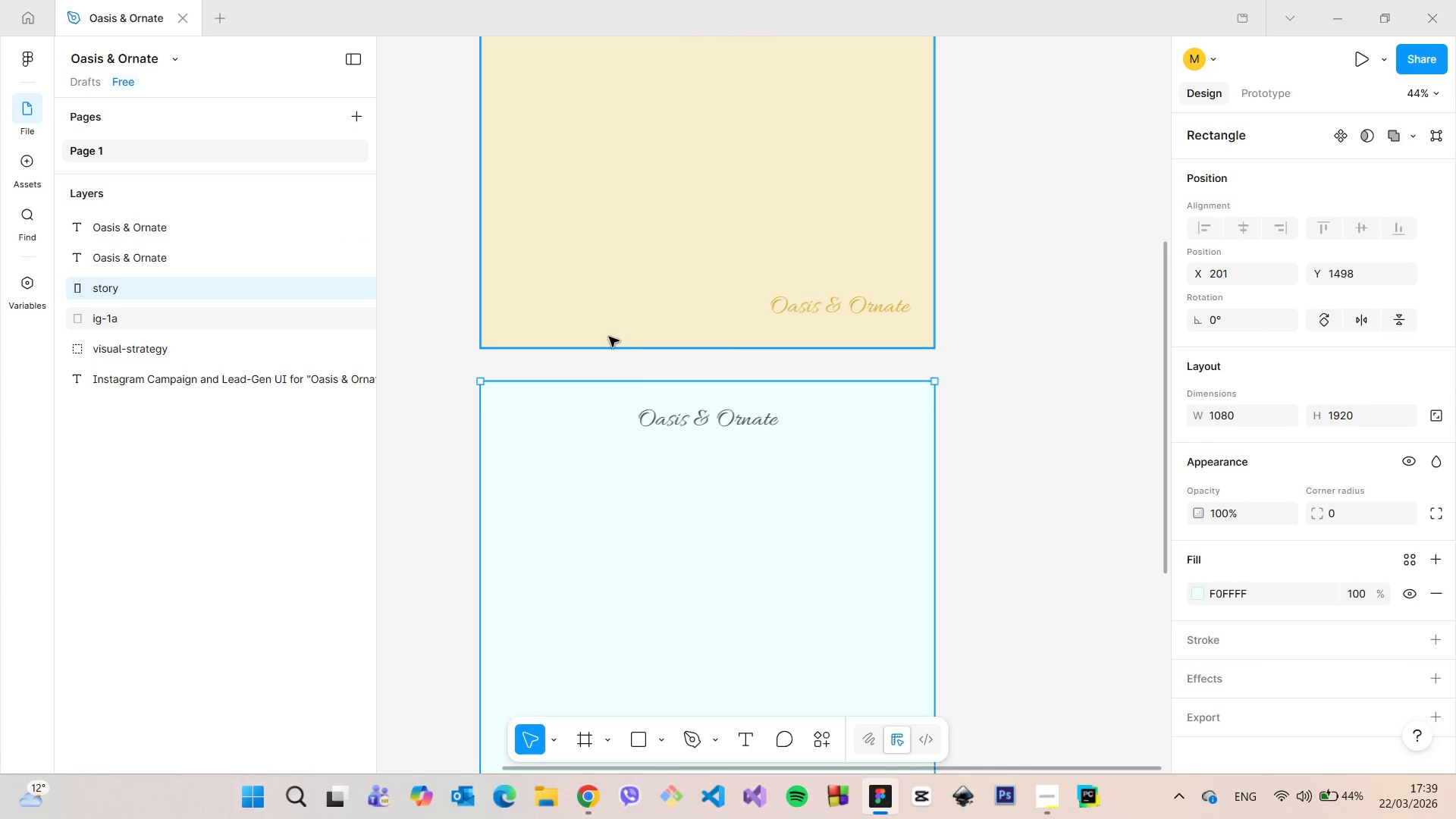 
left_click([614, 321])
 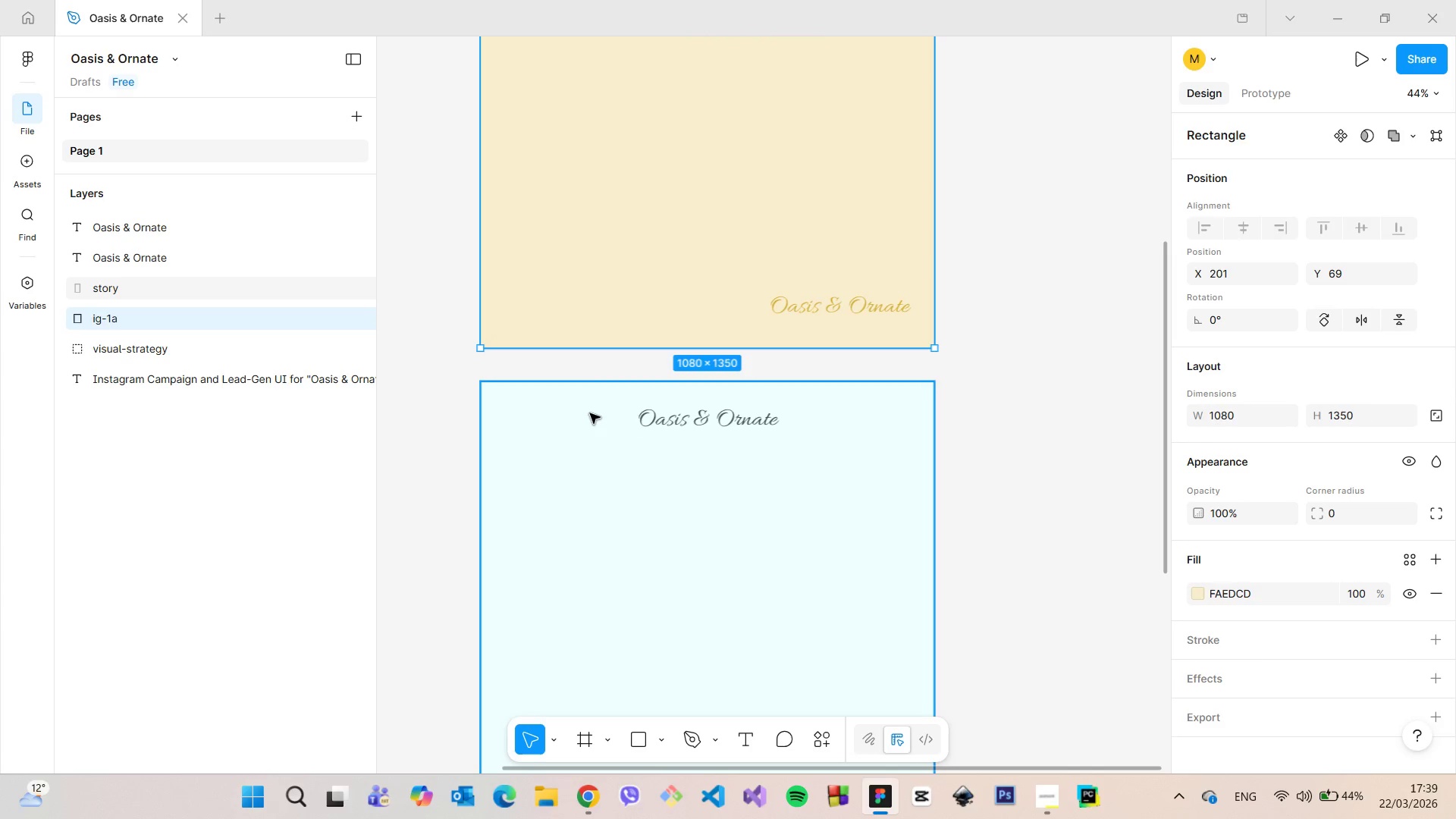 
left_click([589, 414])
 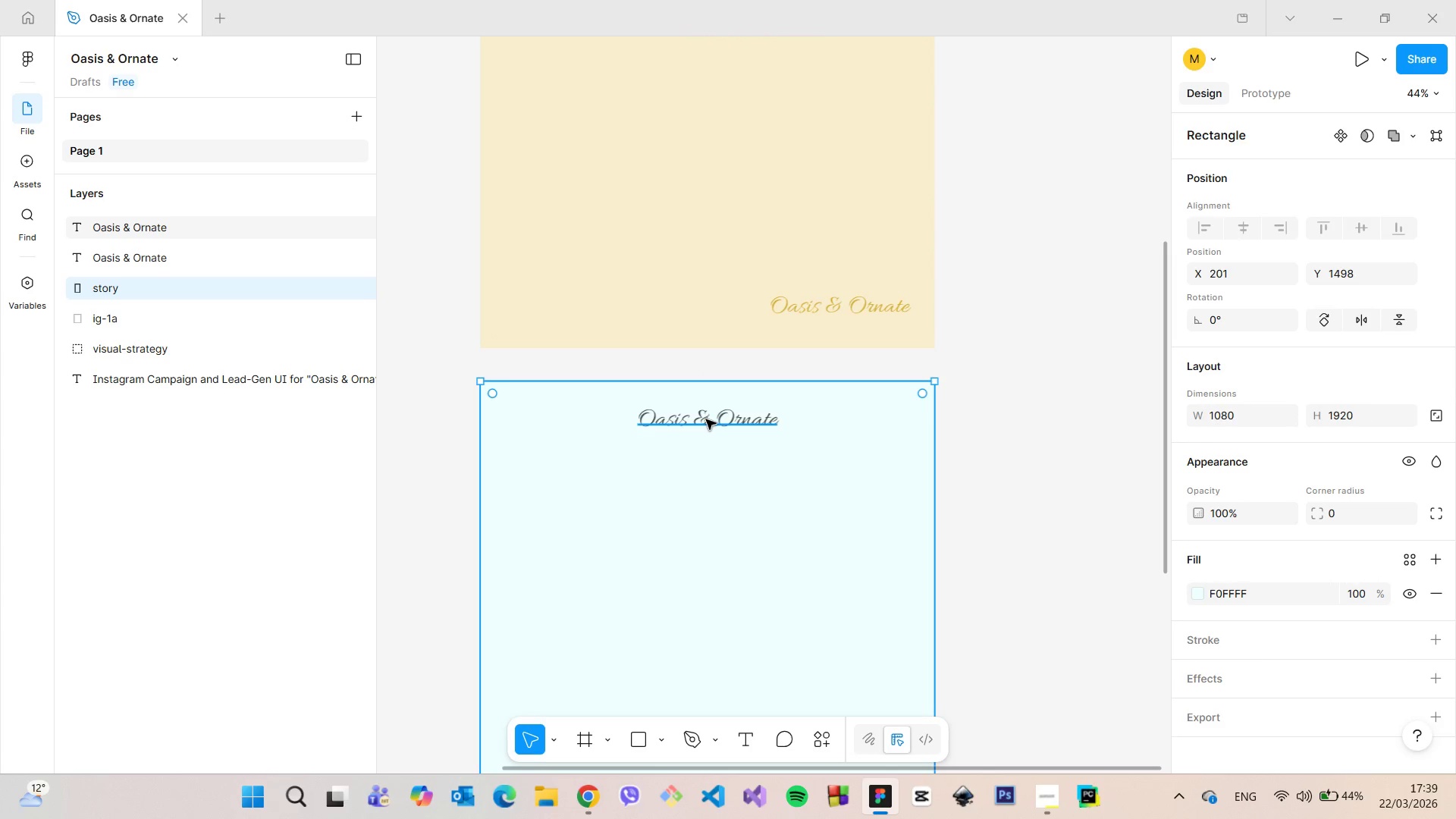 
left_click([706, 419])
 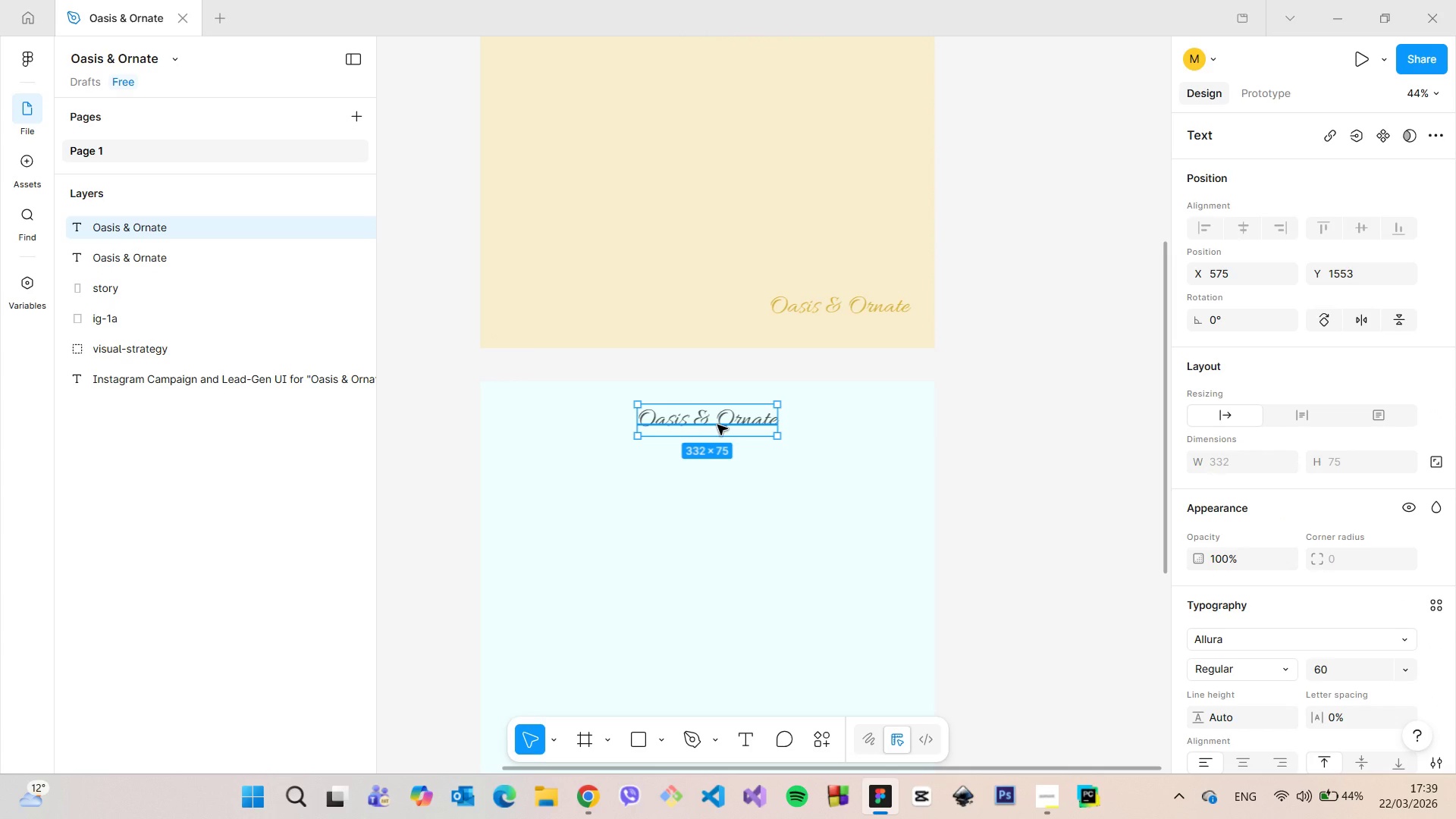 
hold_key(key=AltLeft, duration=1.2)
 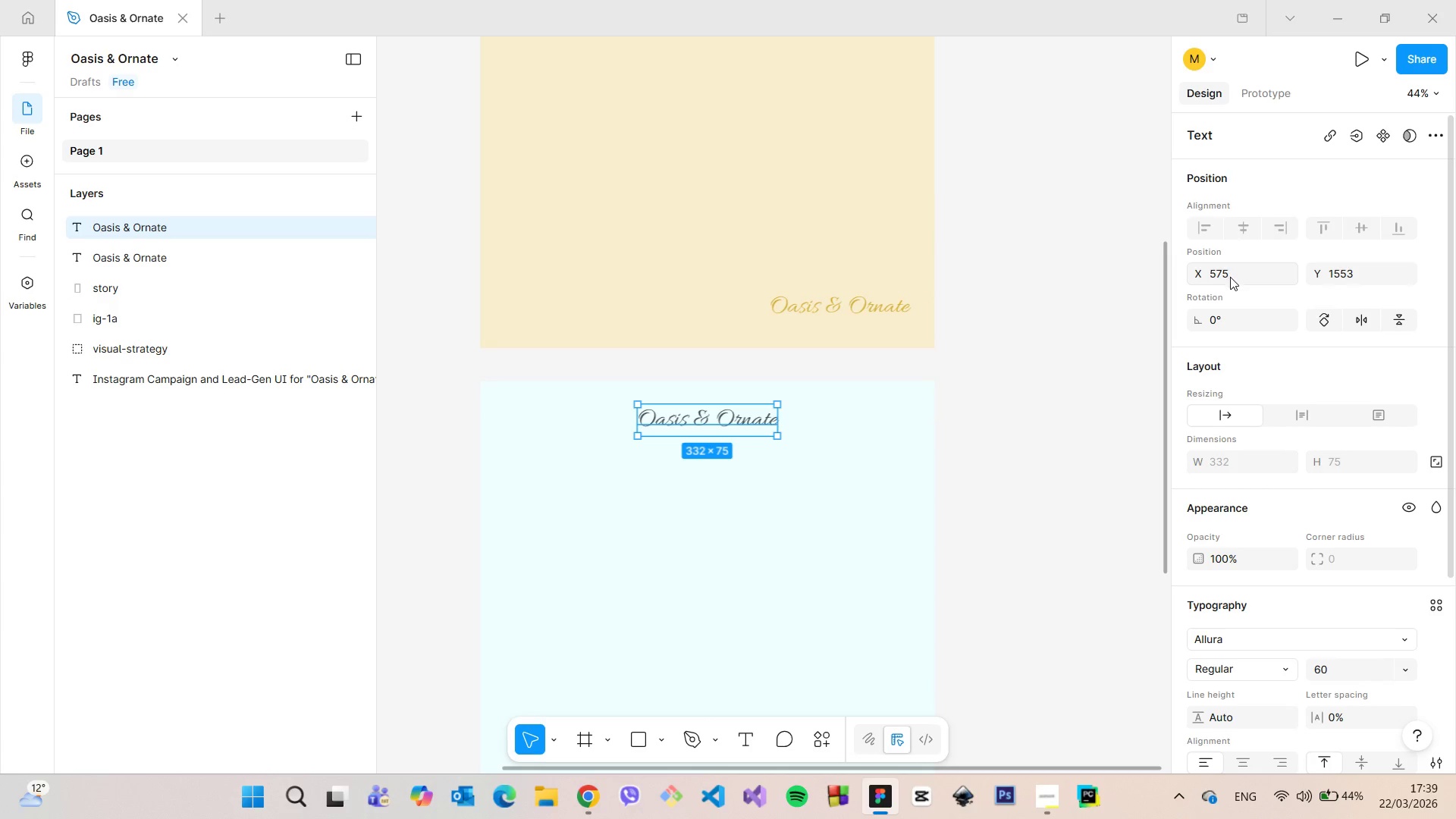 
left_click_drag(start_coordinate=[1230, 277], to_coordinate=[1217, 277])
 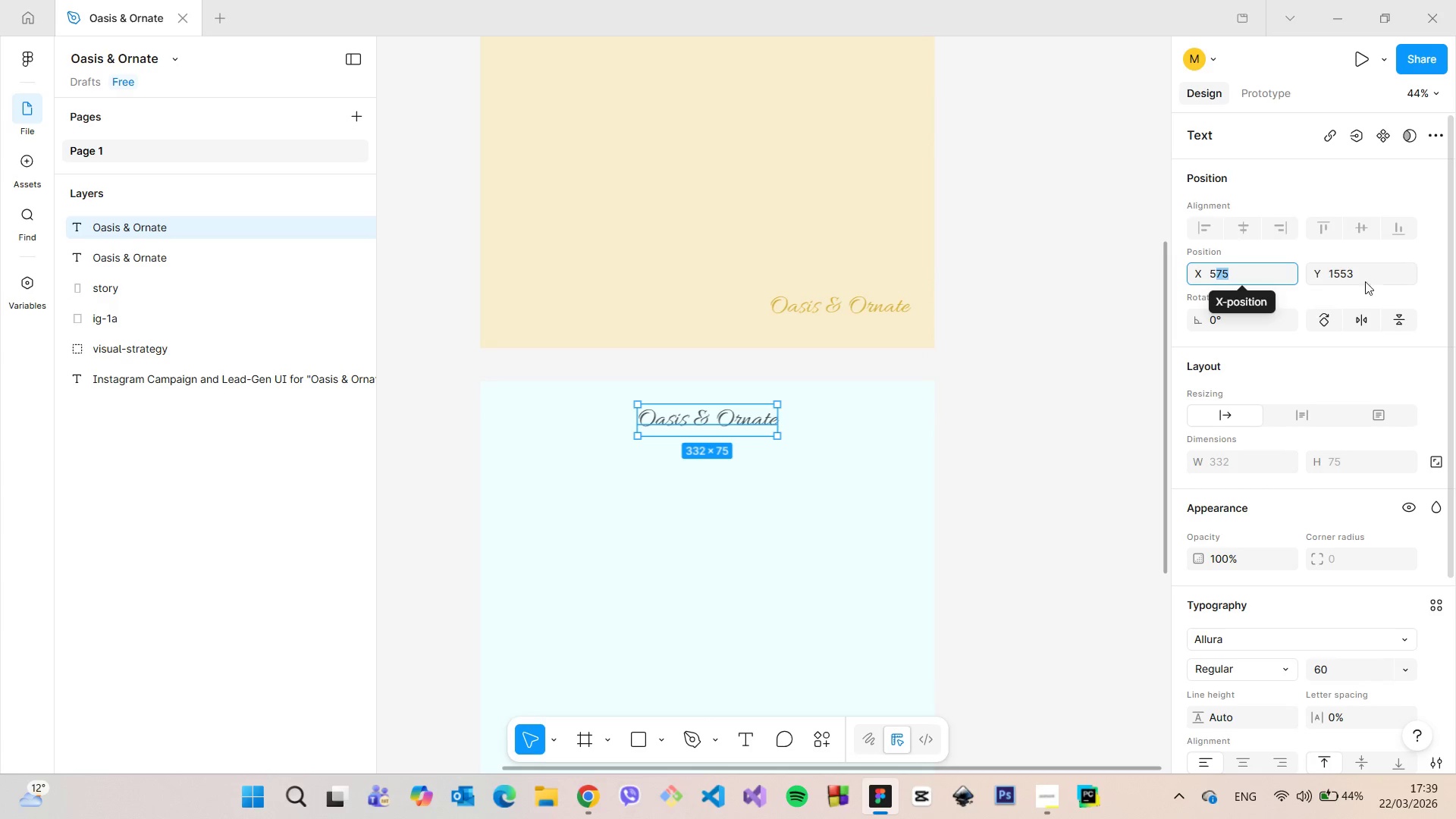 
left_click([1382, 278])
 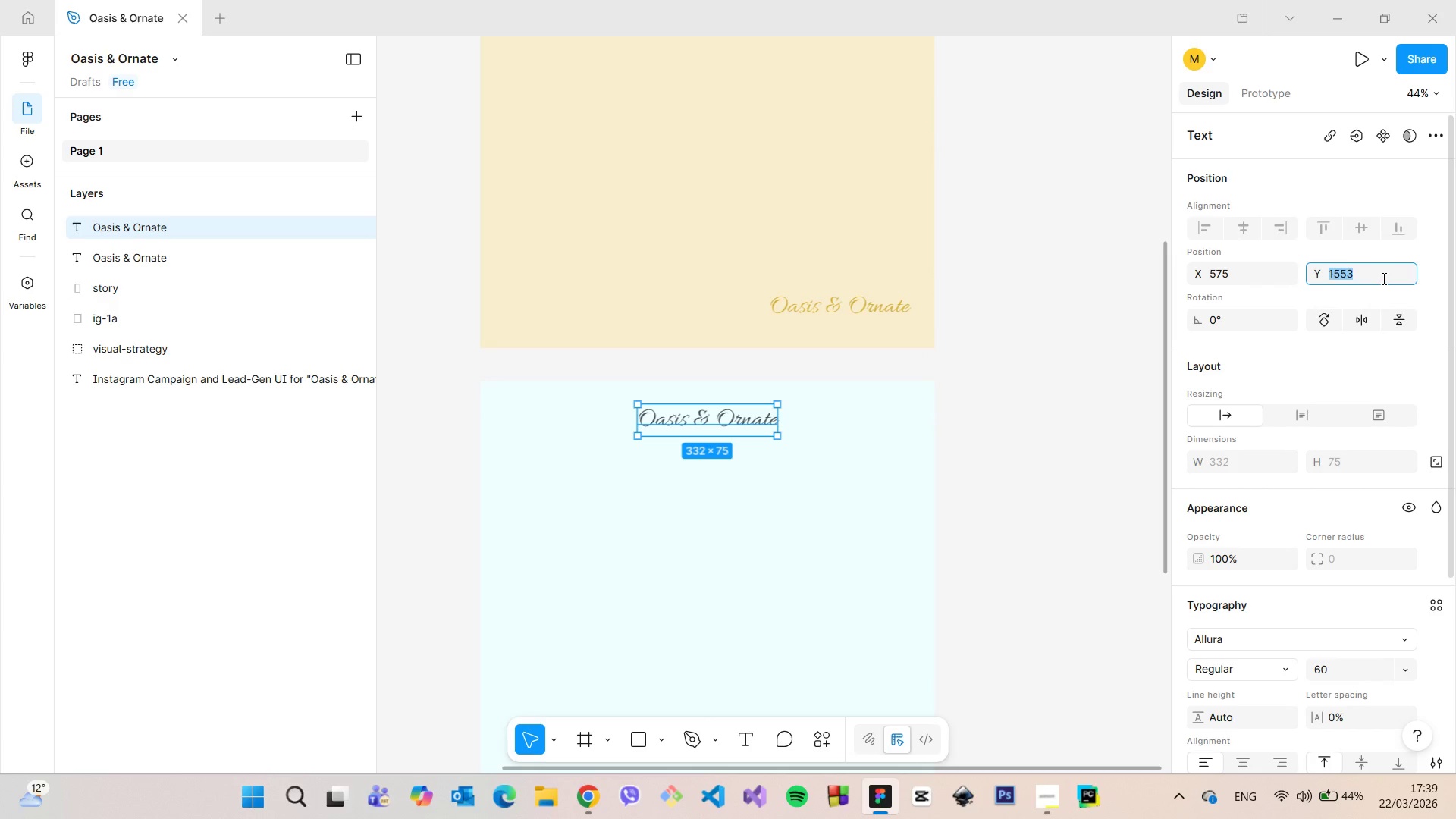 
left_click([1382, 278])
 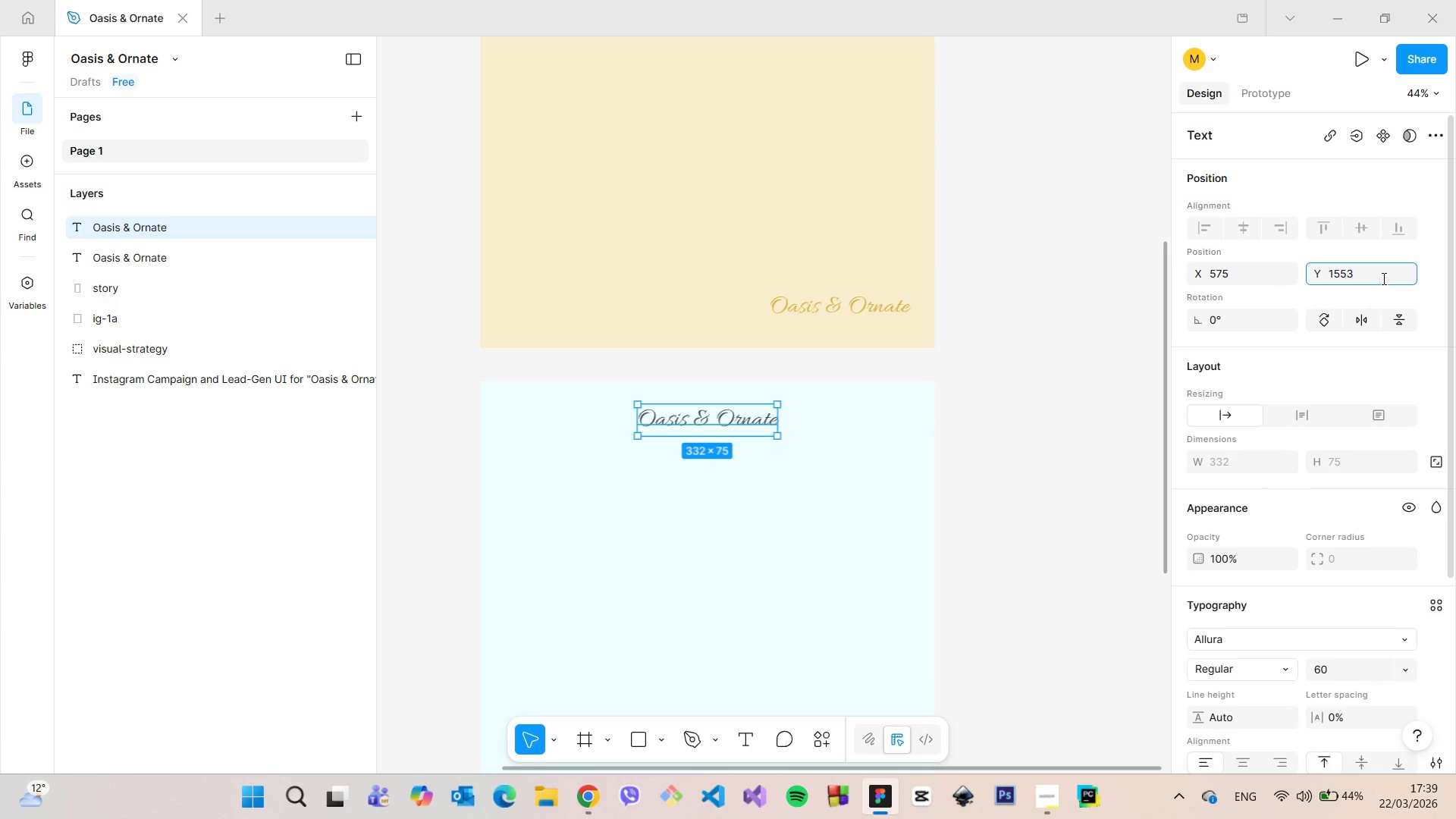 
key(Shift+Equal)
 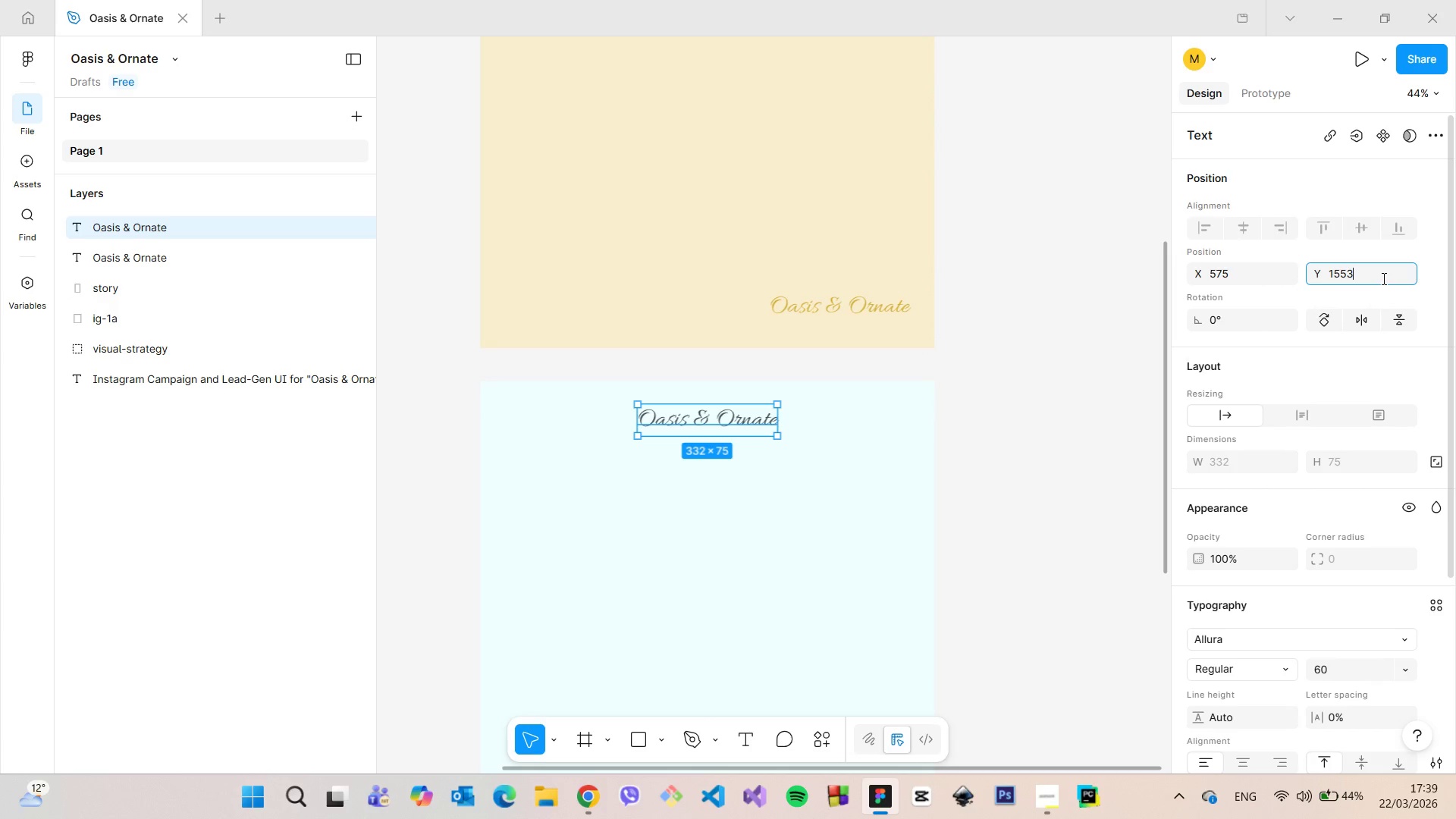 
key(Shift+Backspace)
 